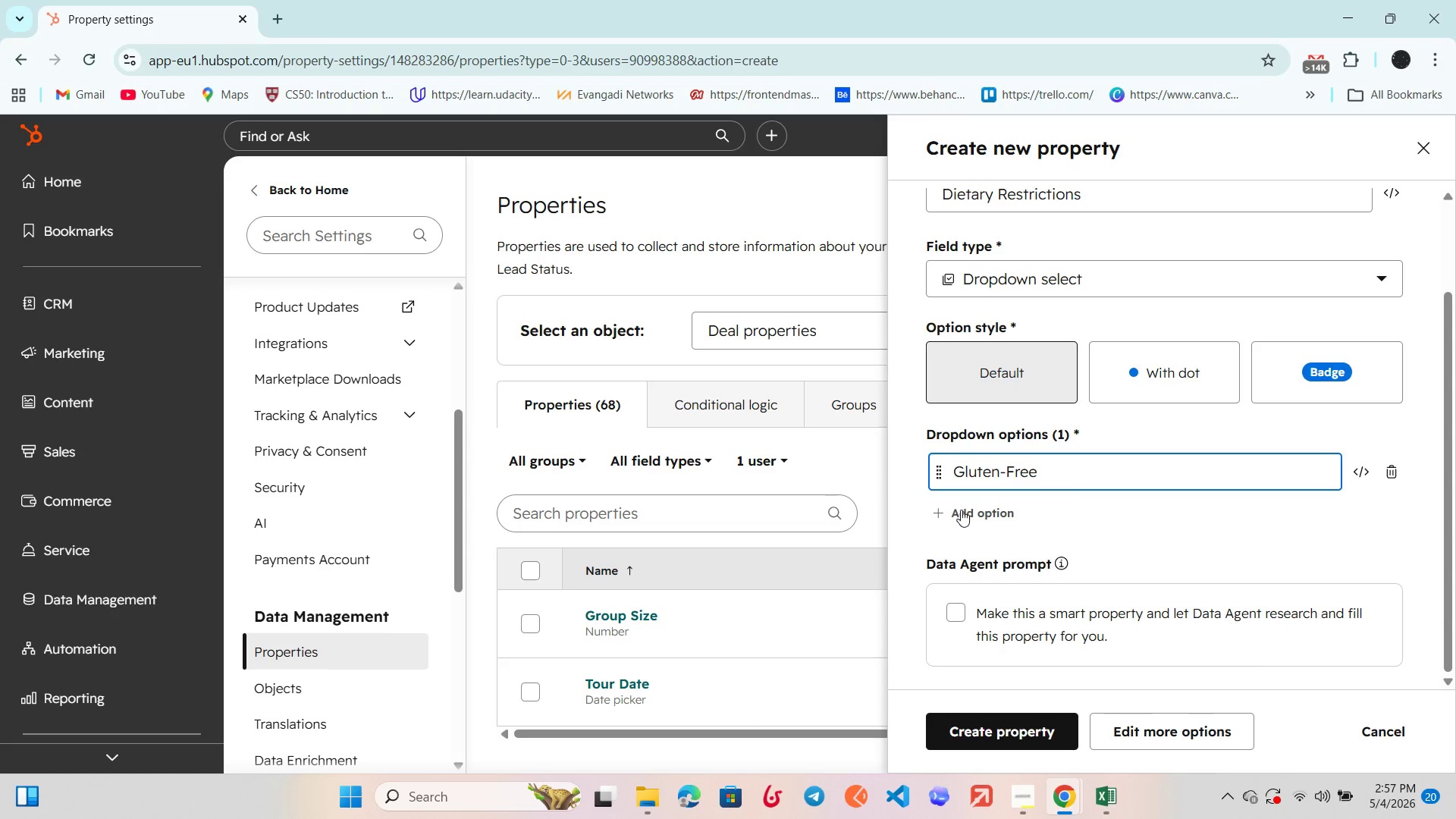 
left_click([961, 513])
 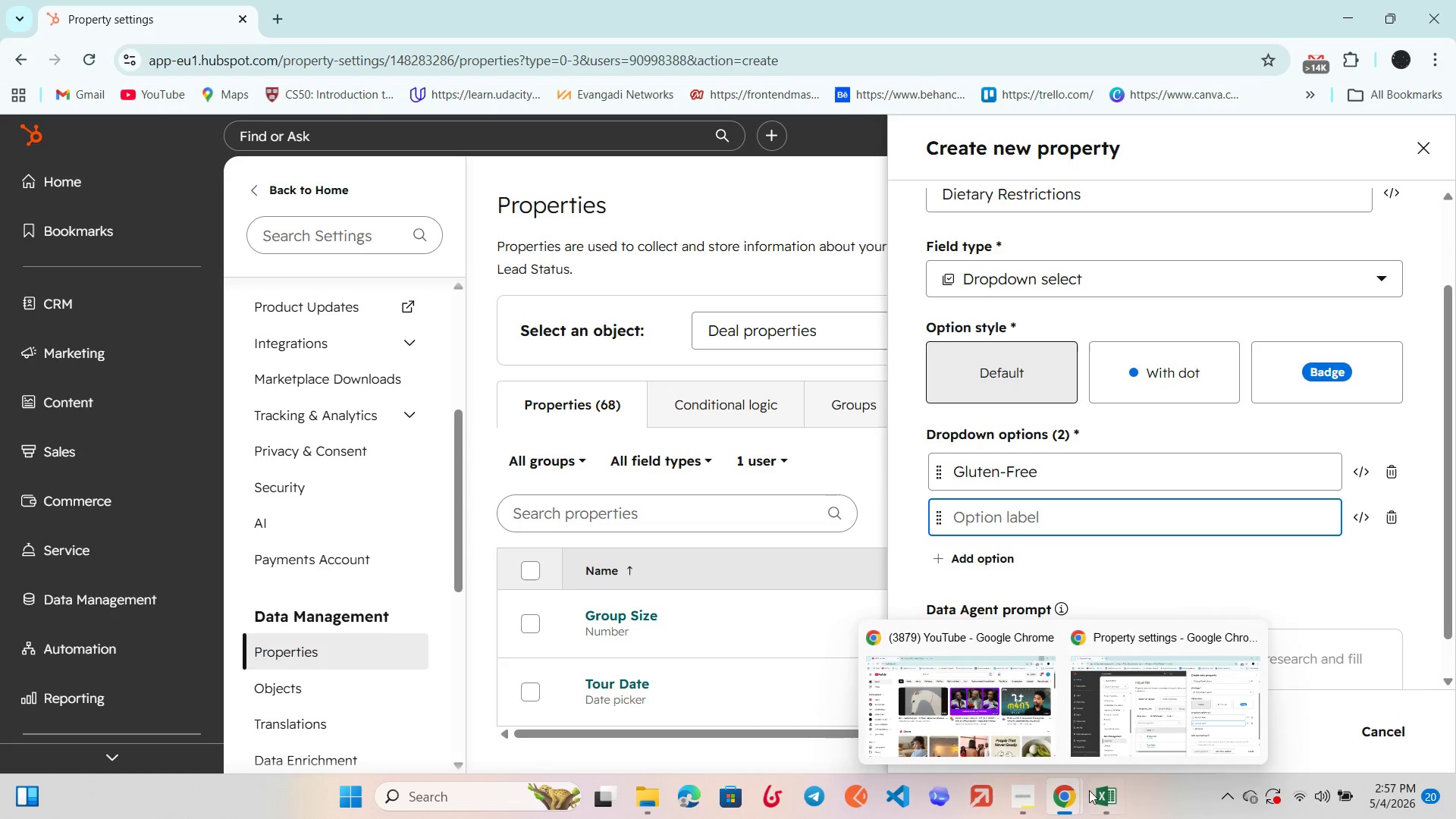 
left_click([1095, 798])
 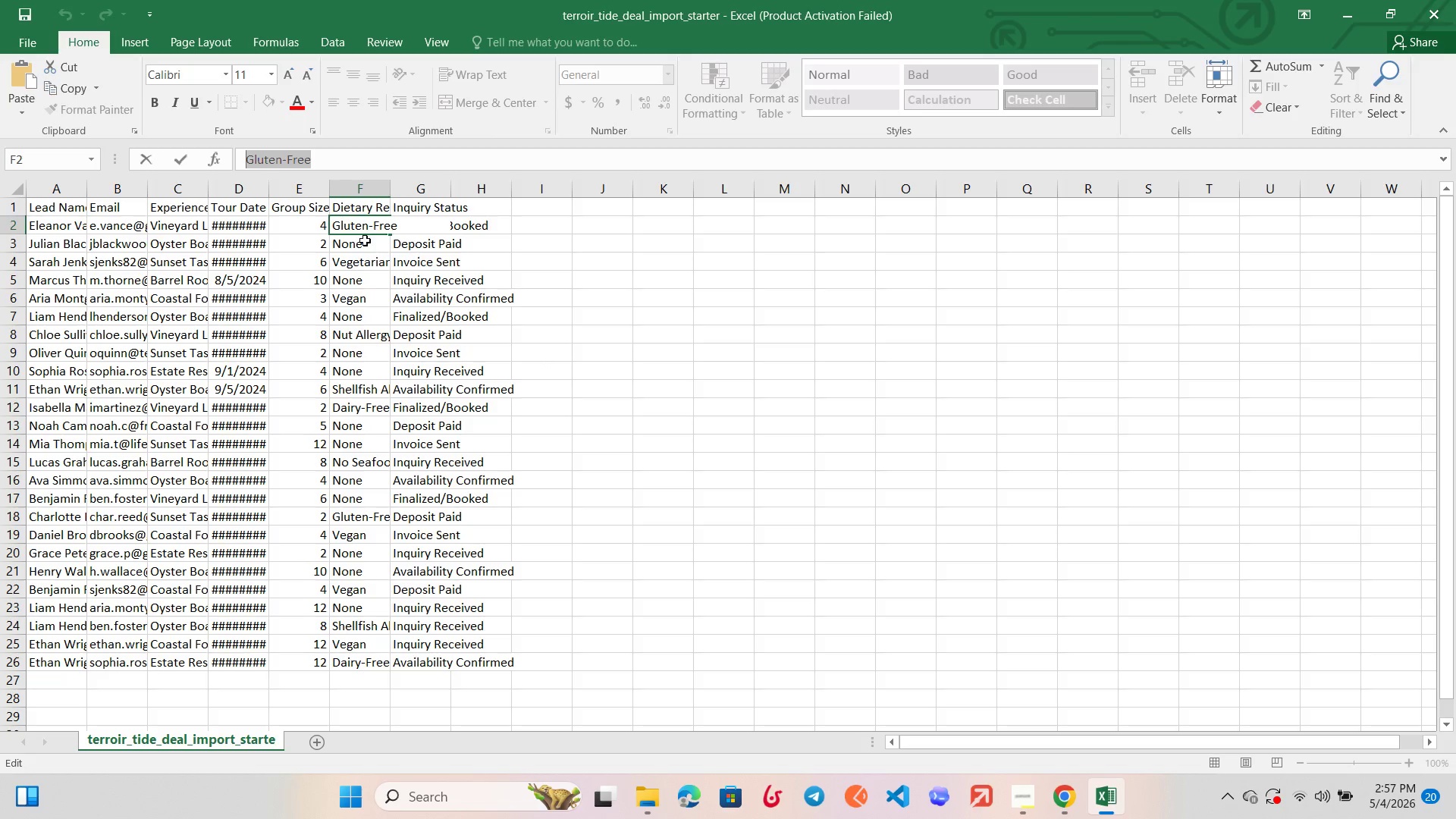 
left_click([361, 240])
 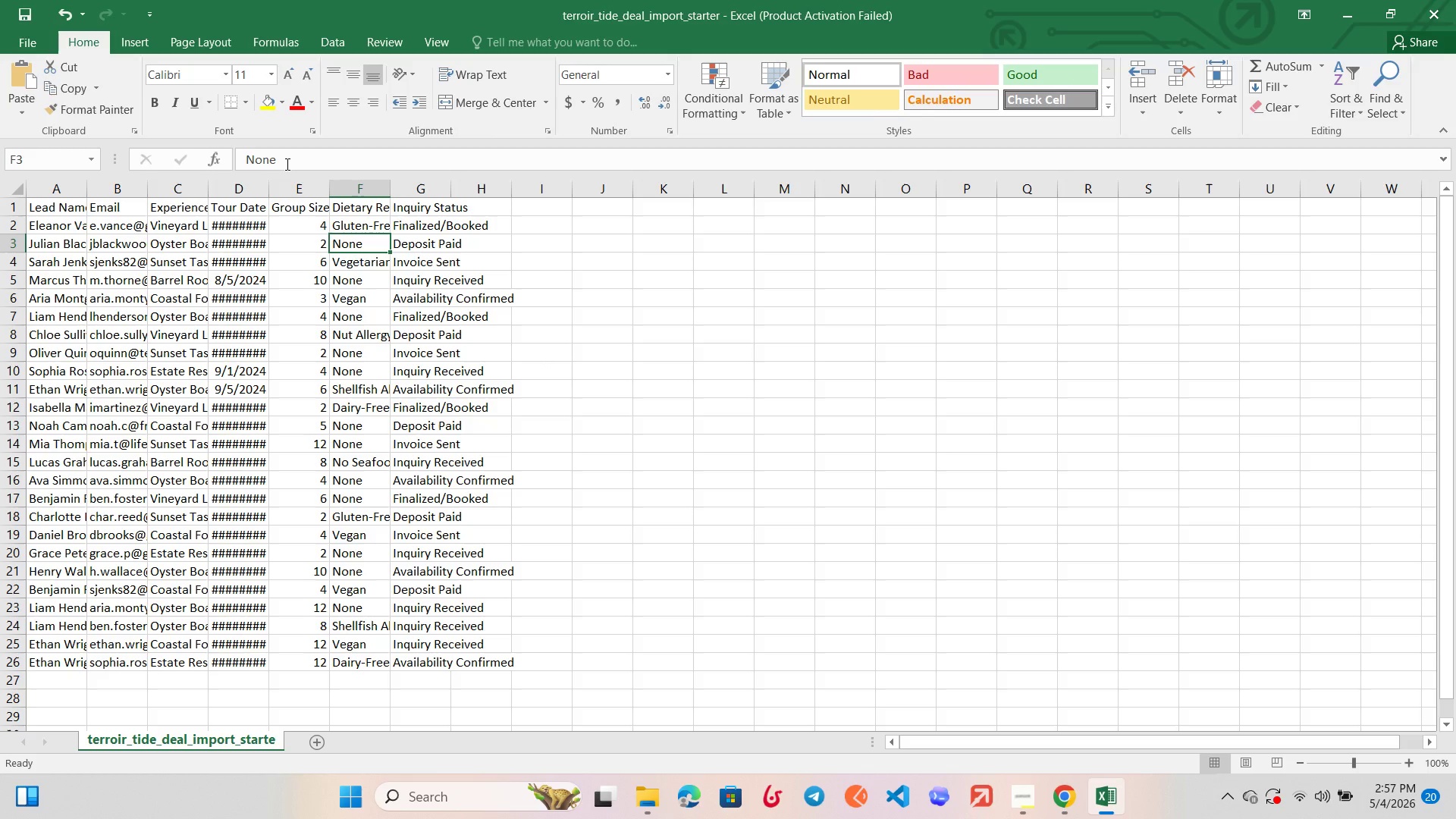 
left_click_drag(start_coordinate=[286, 164], to_coordinate=[207, 154])
 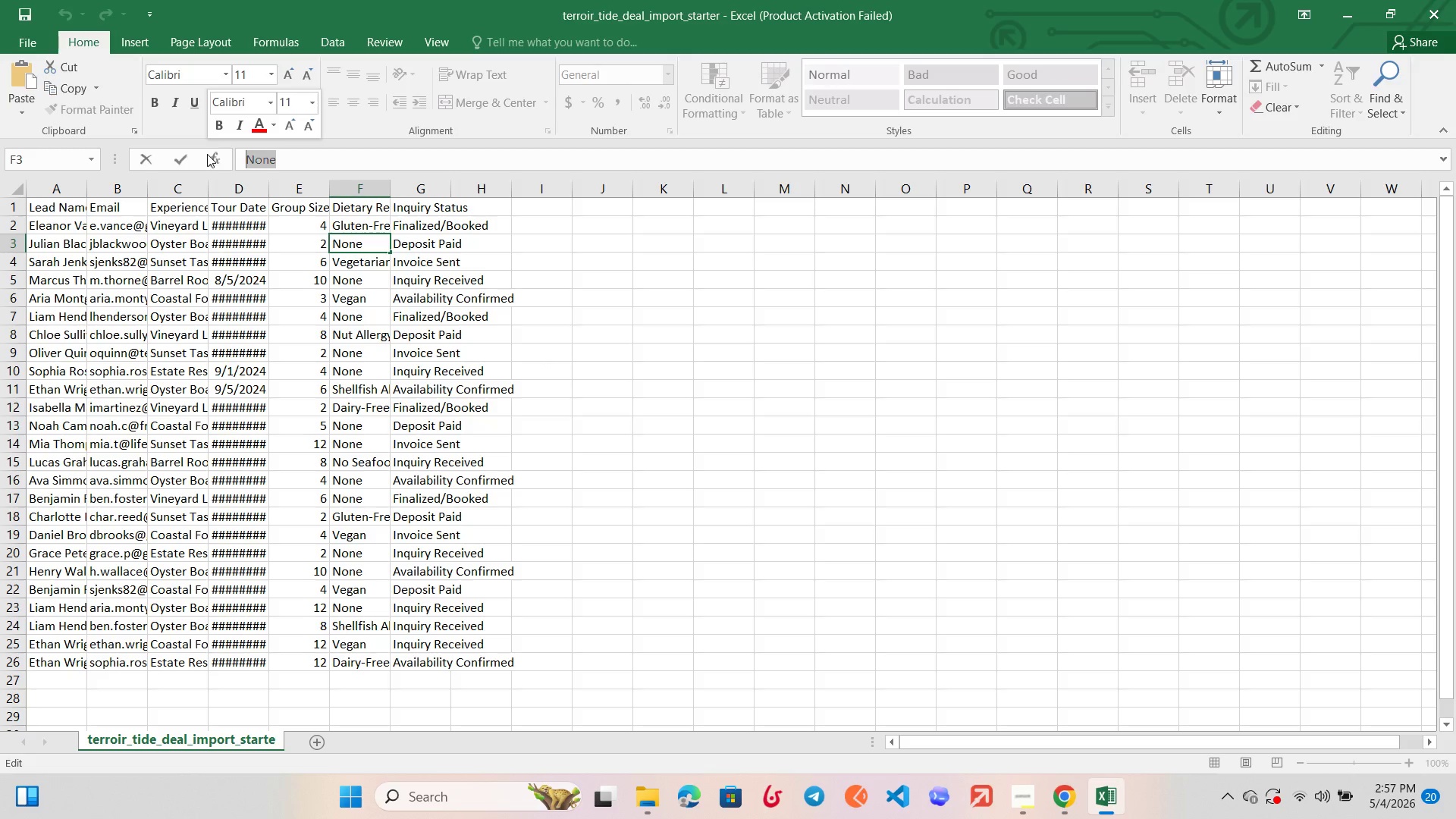 
key(Control+C)
 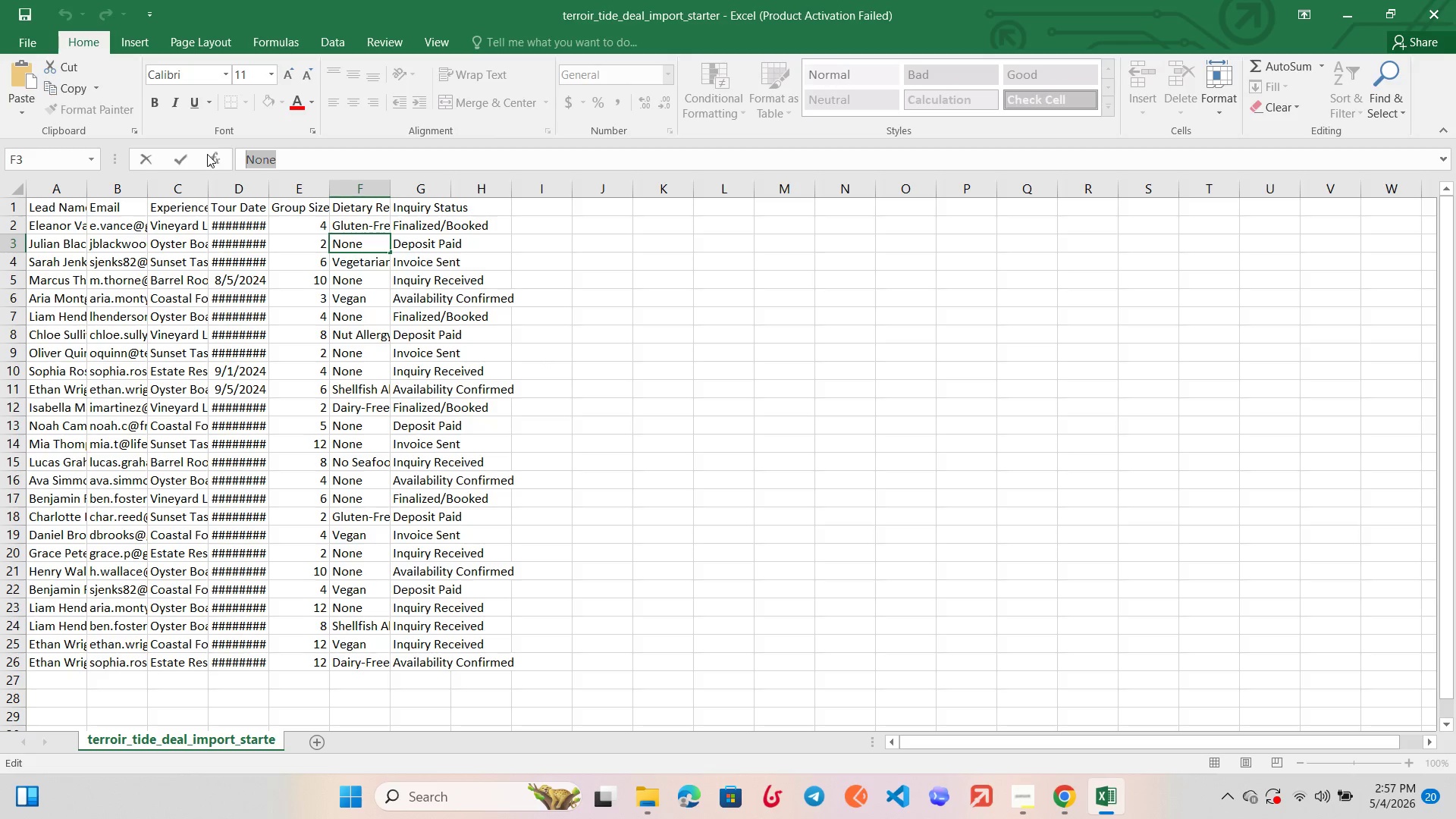 
key(Control+C)
 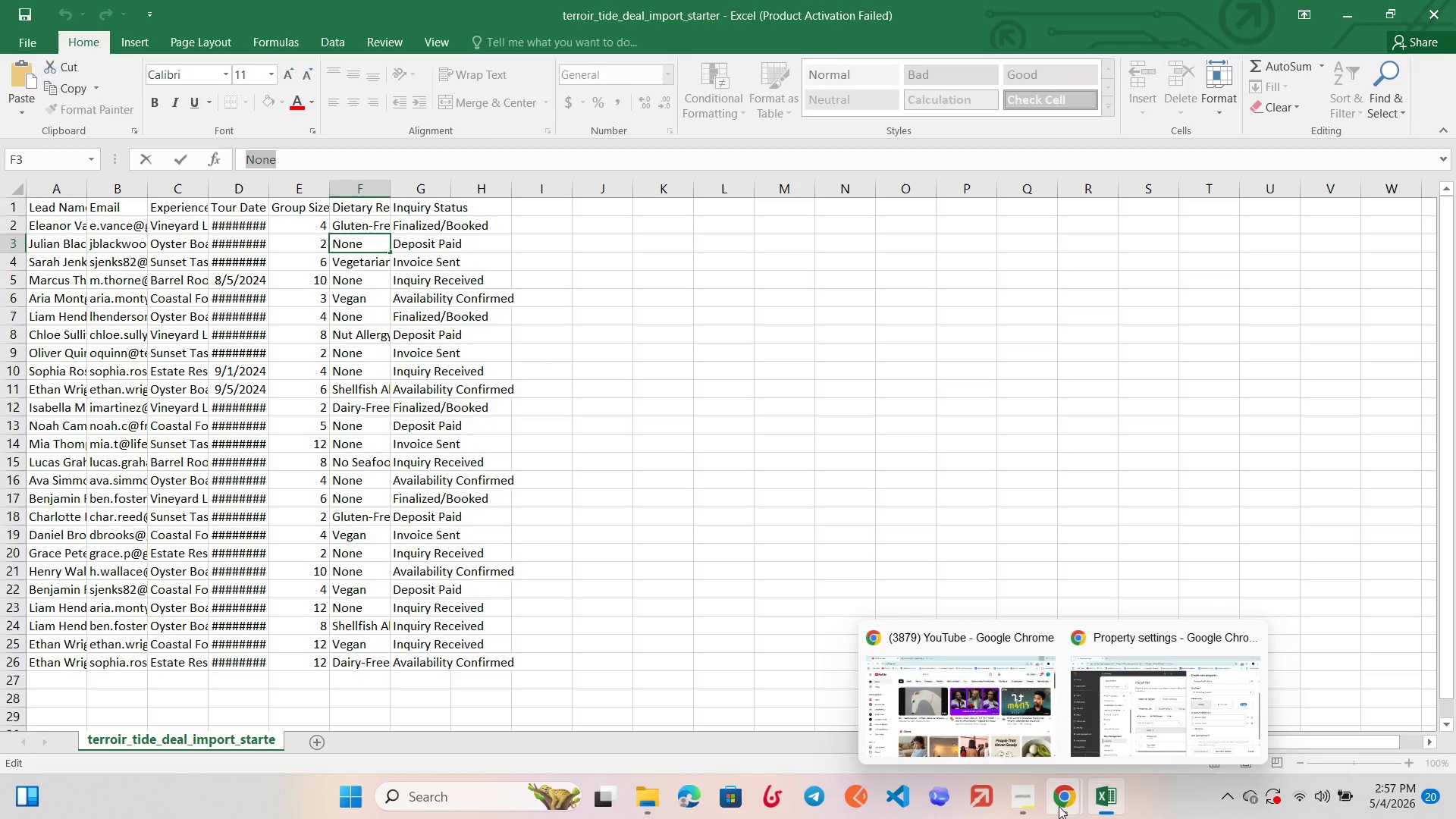 
left_click([1120, 719])
 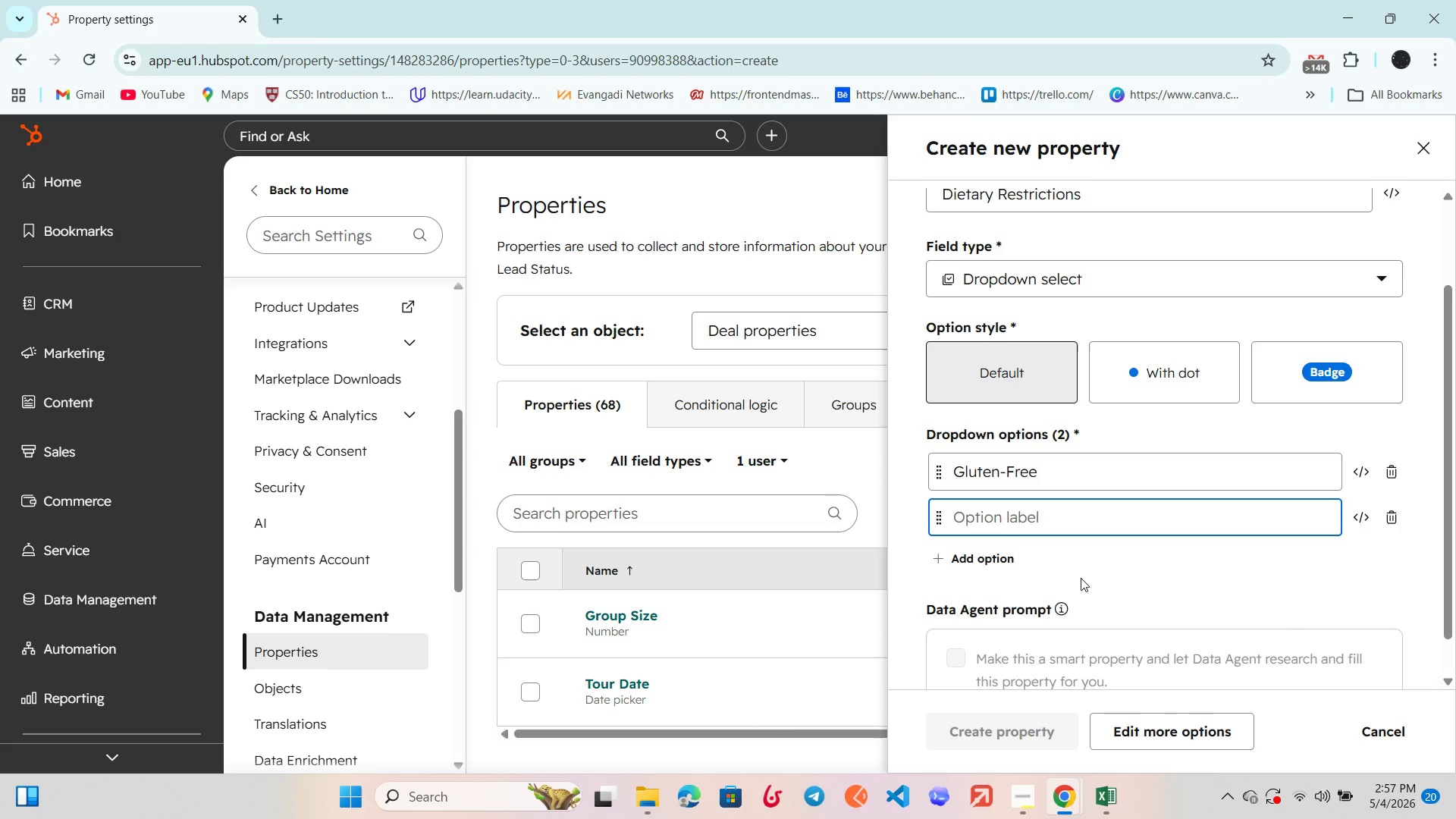 
key(Control+V)
 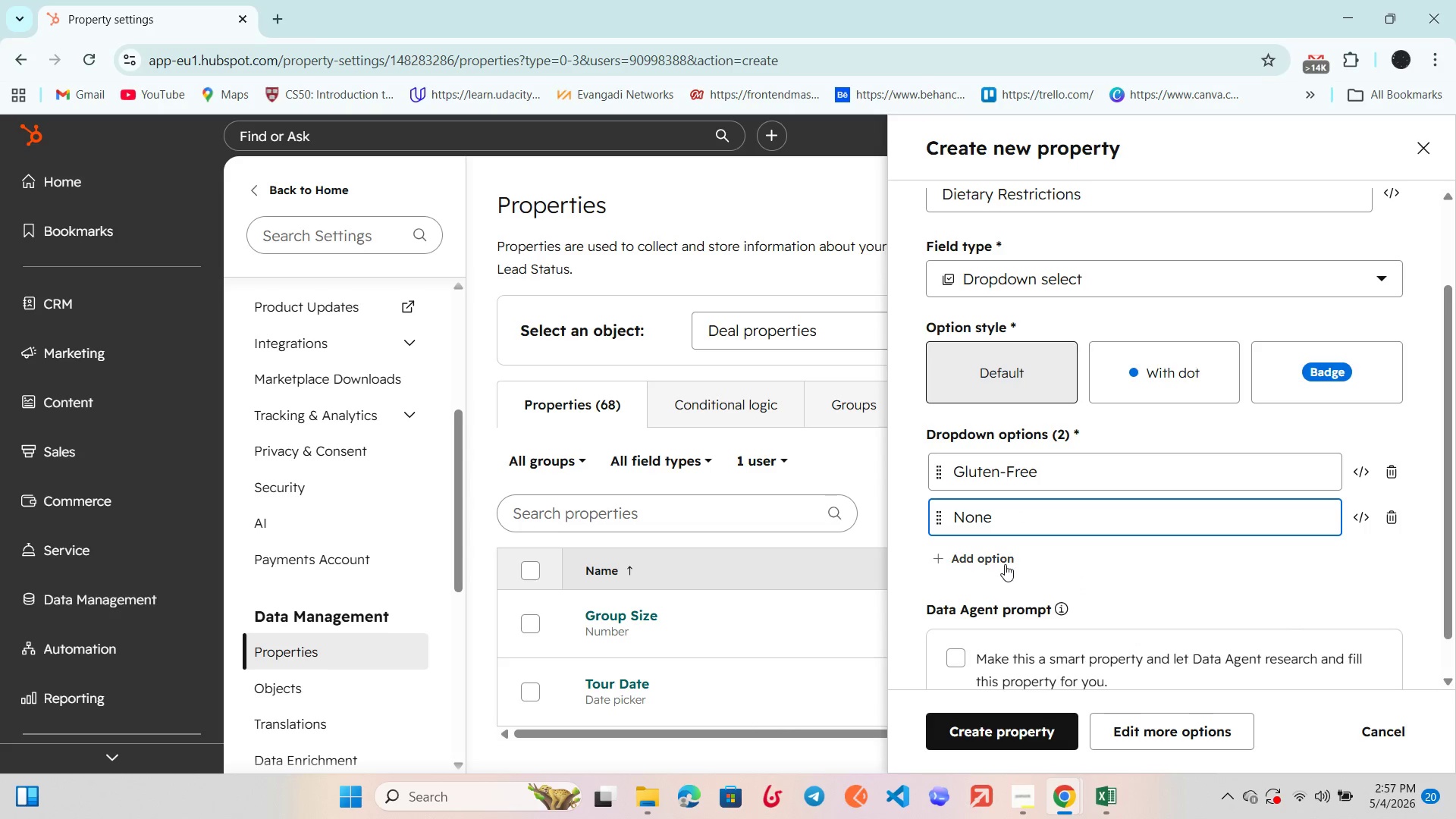 
left_click([1005, 564])
 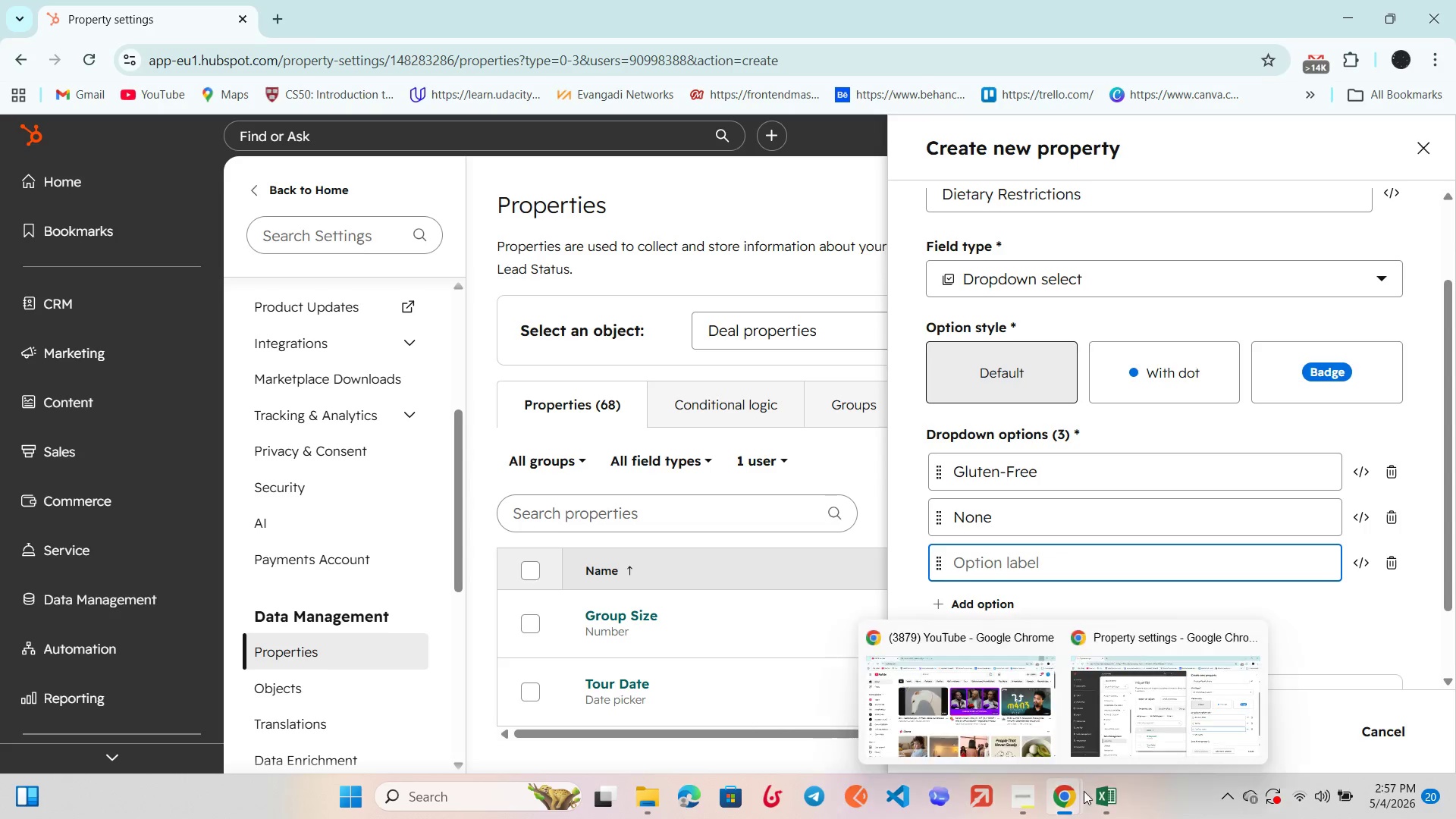 
left_click([1085, 796])
 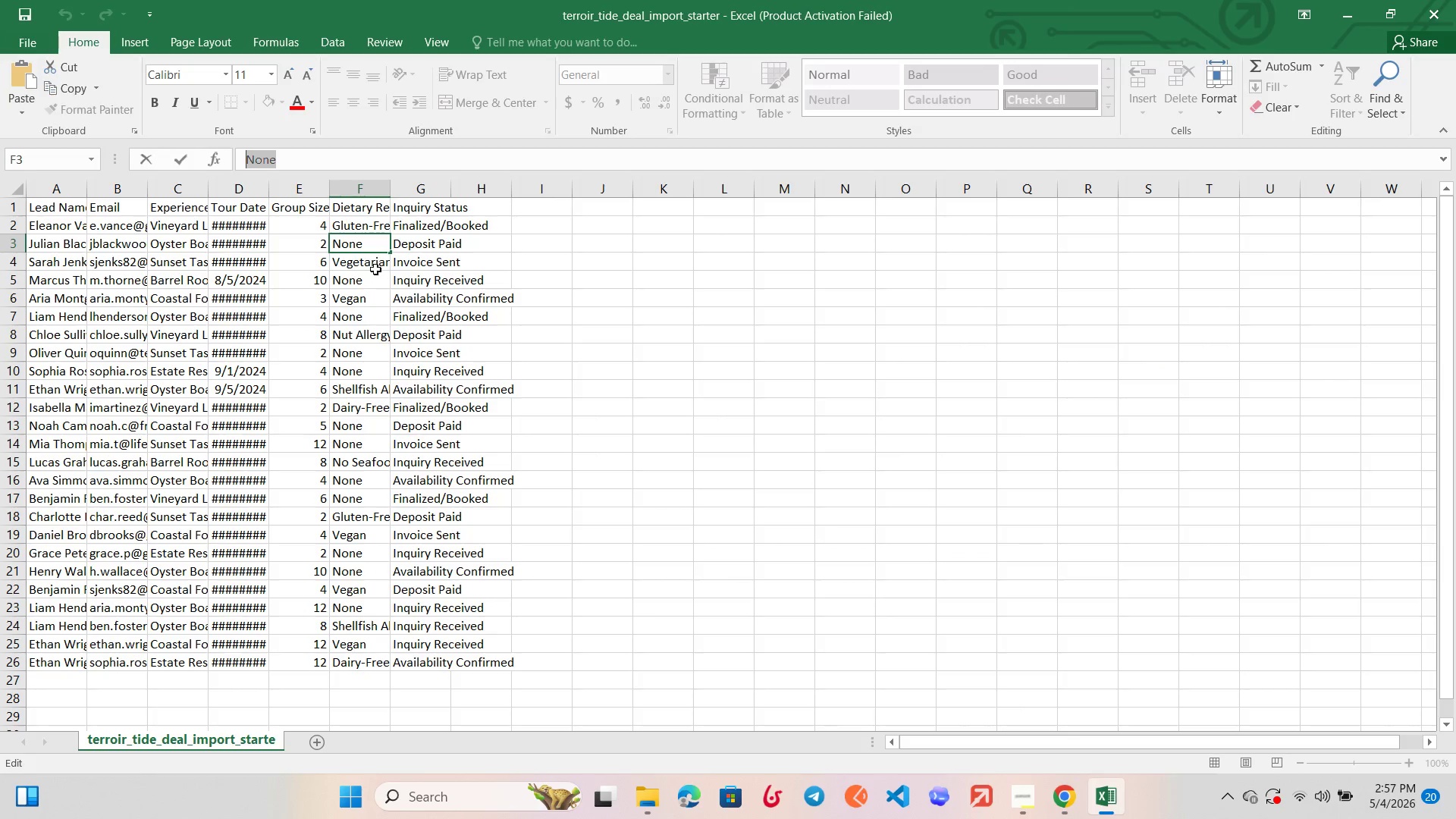 
left_click([374, 262])
 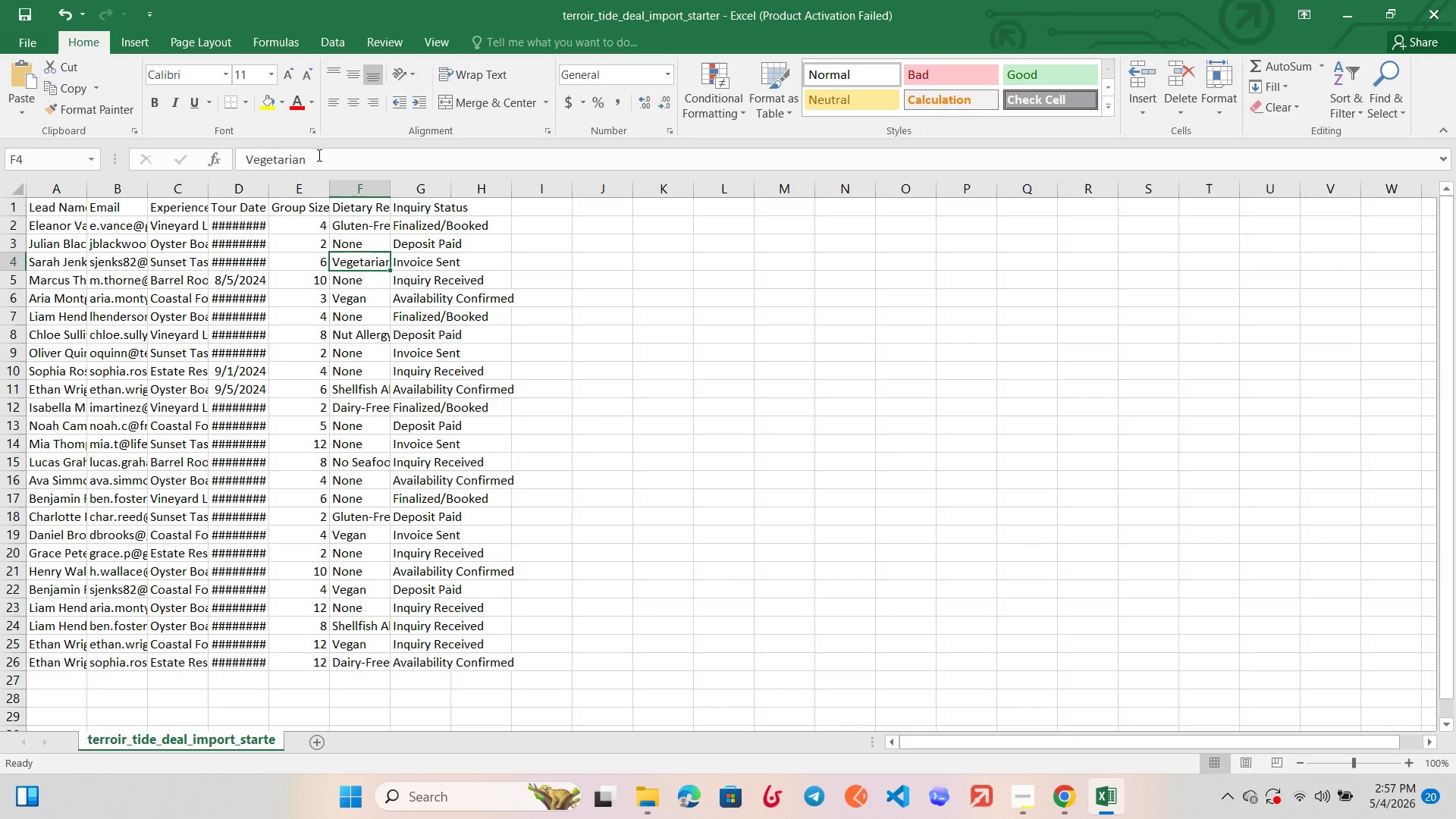 
left_click_drag(start_coordinate=[318, 155], to_coordinate=[243, 154])
 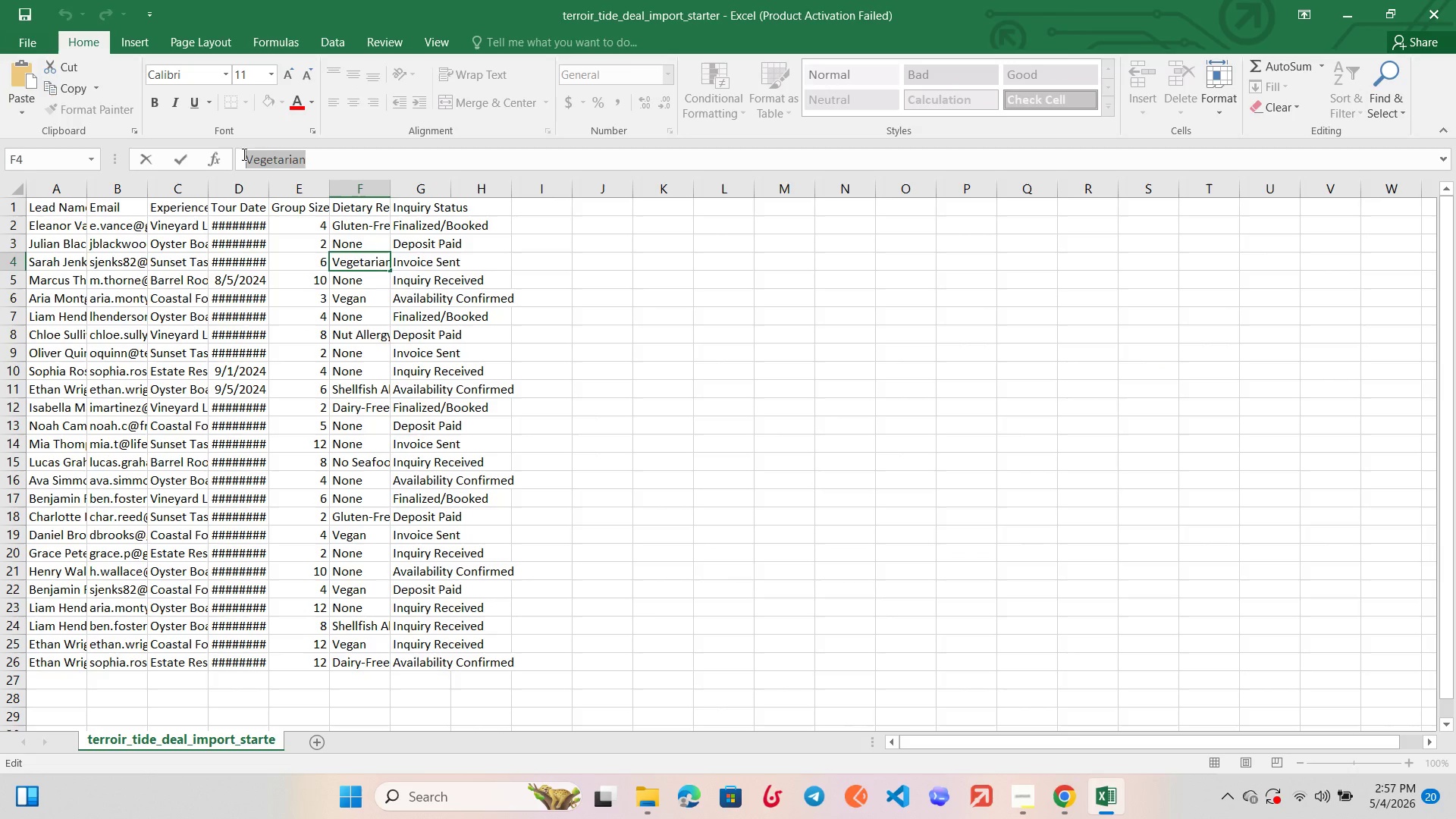 
key(Control+C)
 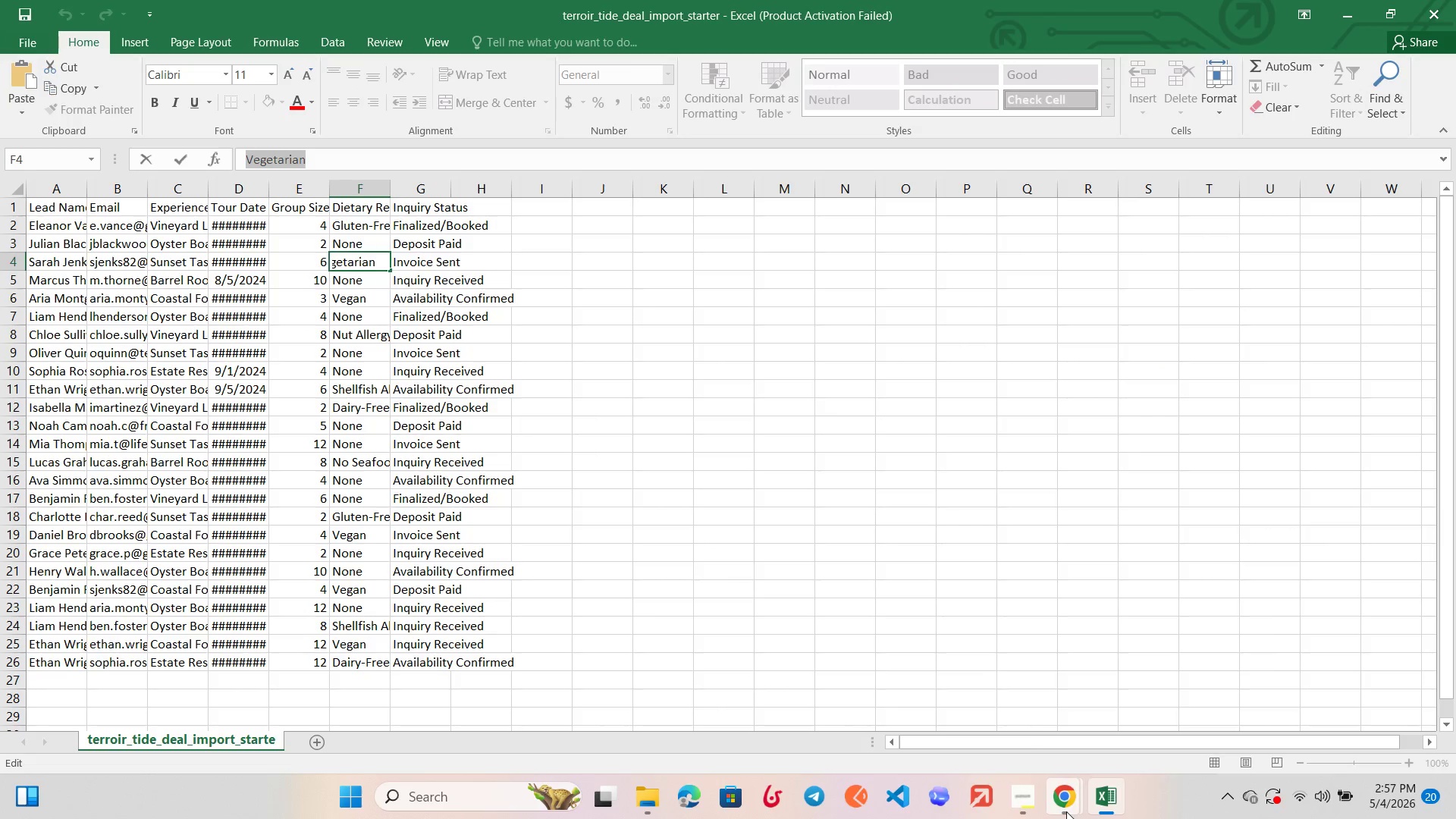 
left_click([1137, 733])
 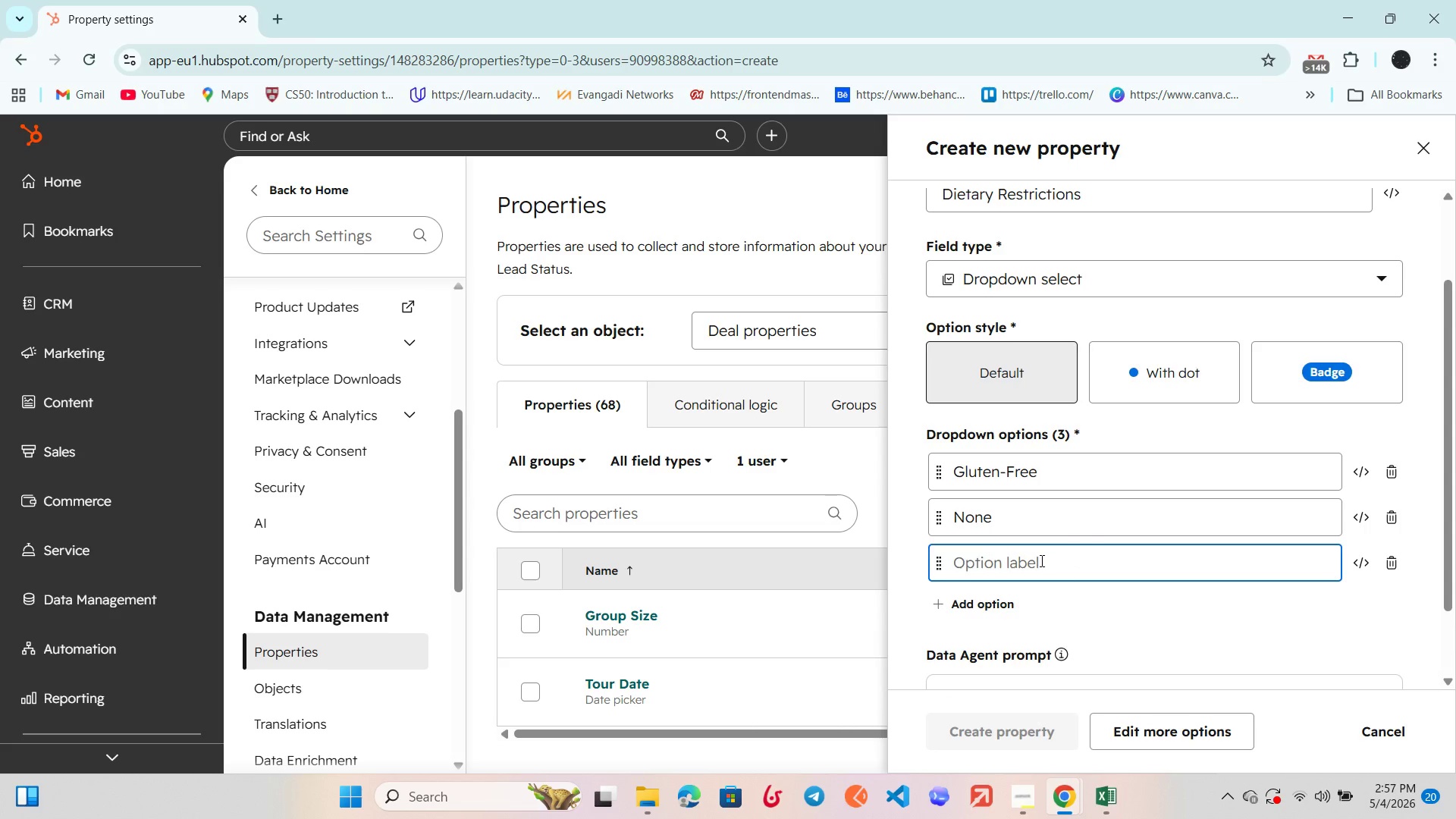 
key(Control+V)
 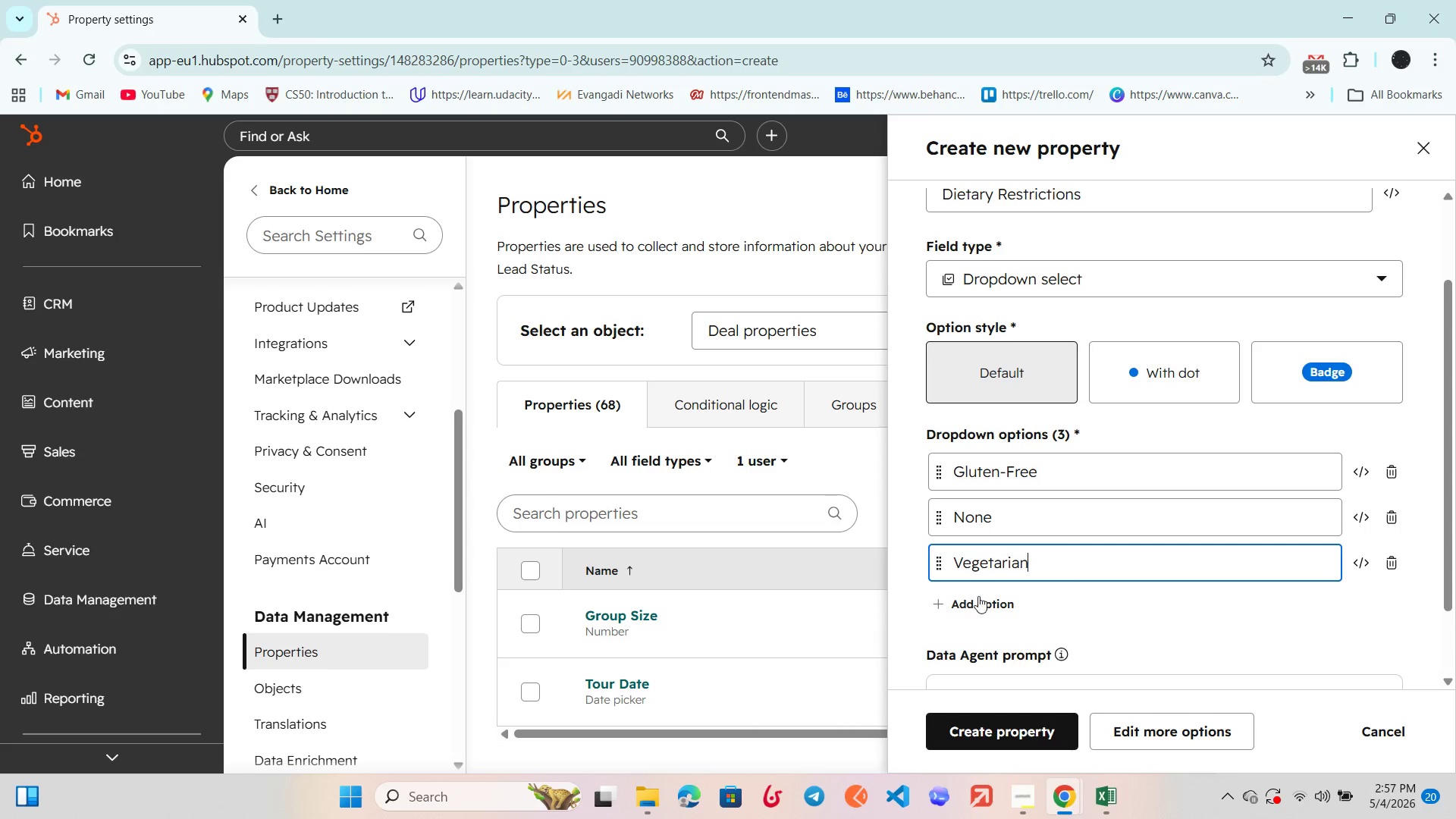 
left_click([977, 600])
 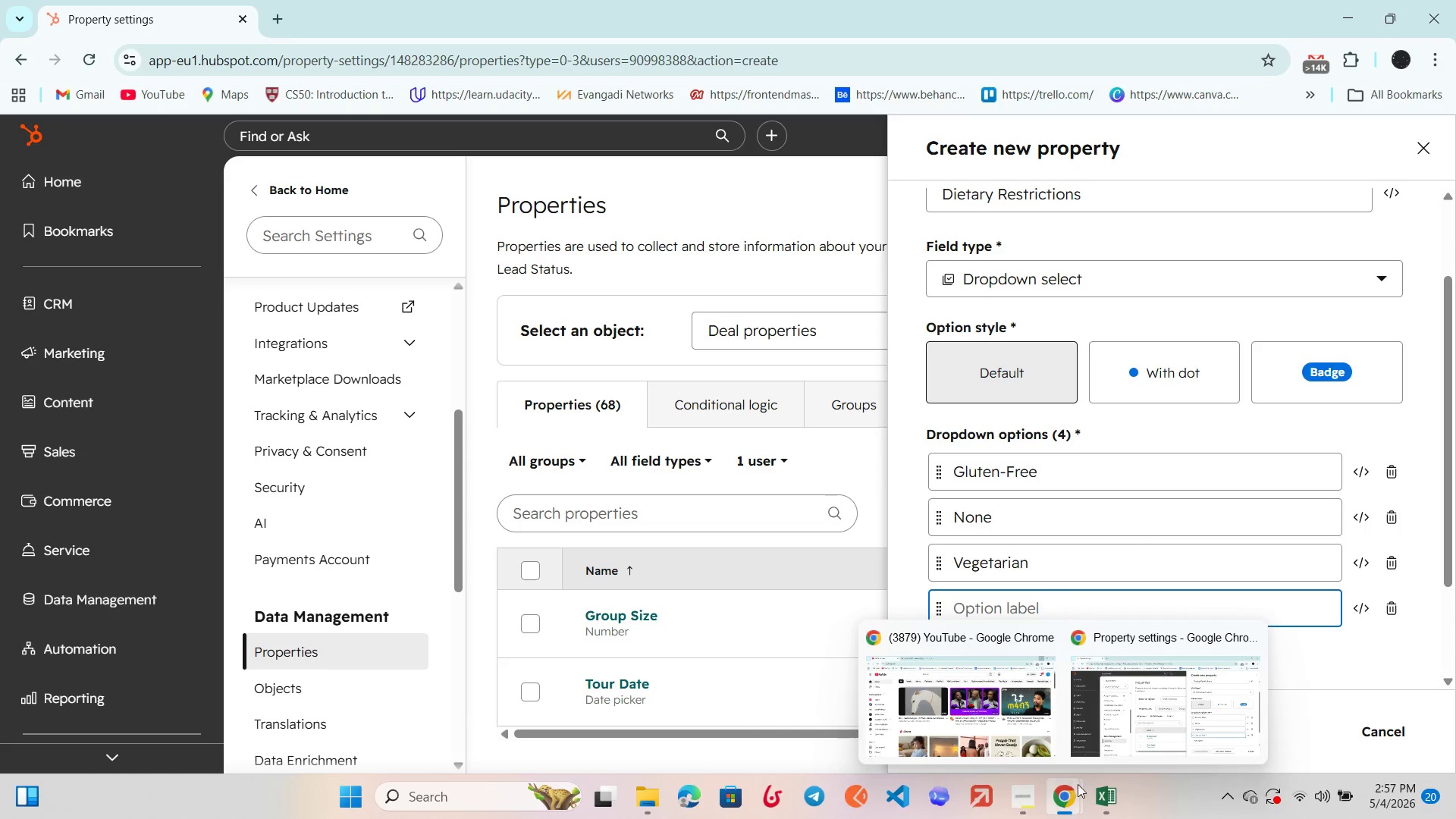 
left_click([1110, 799])
 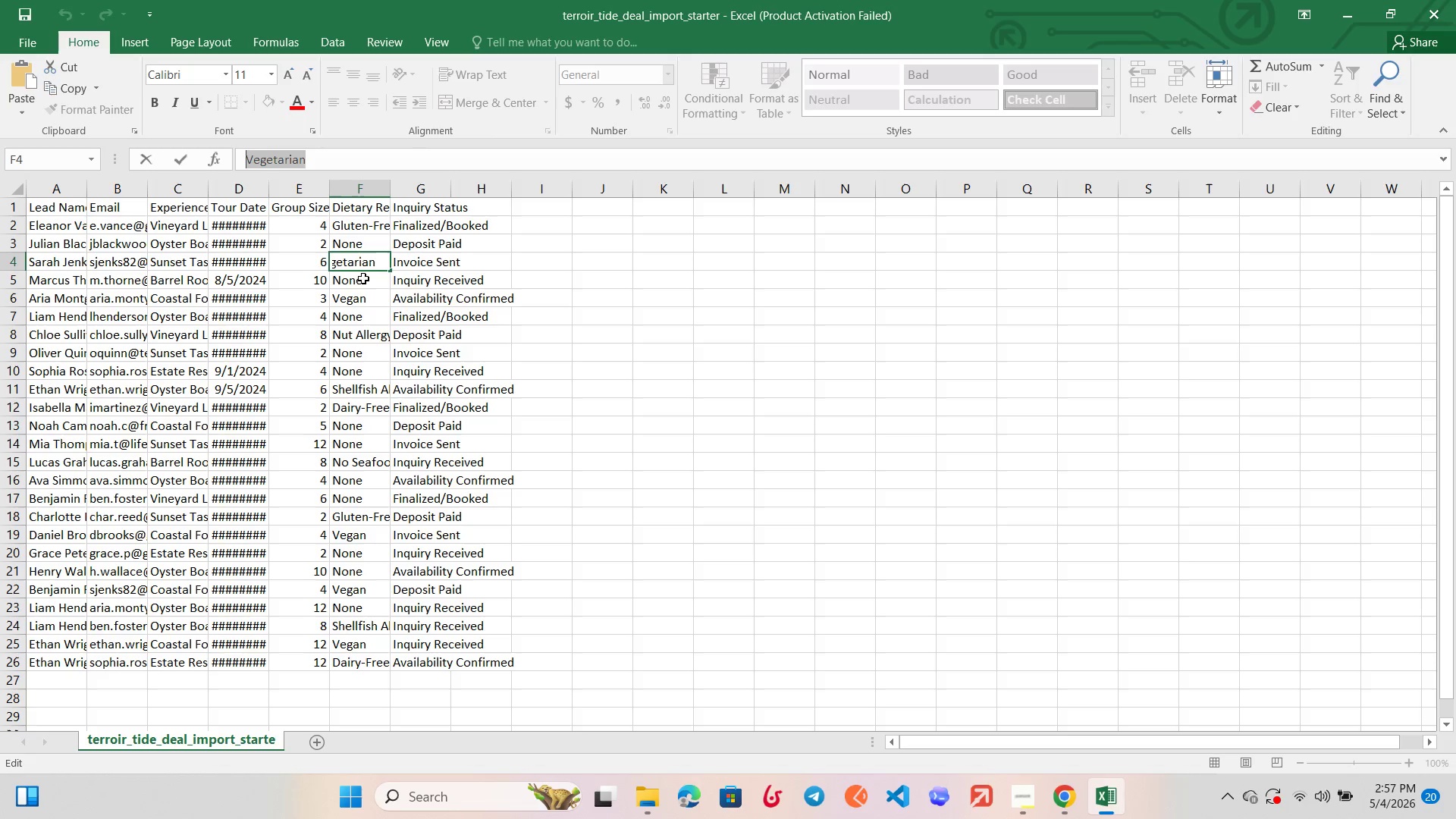 
left_click([363, 283])
 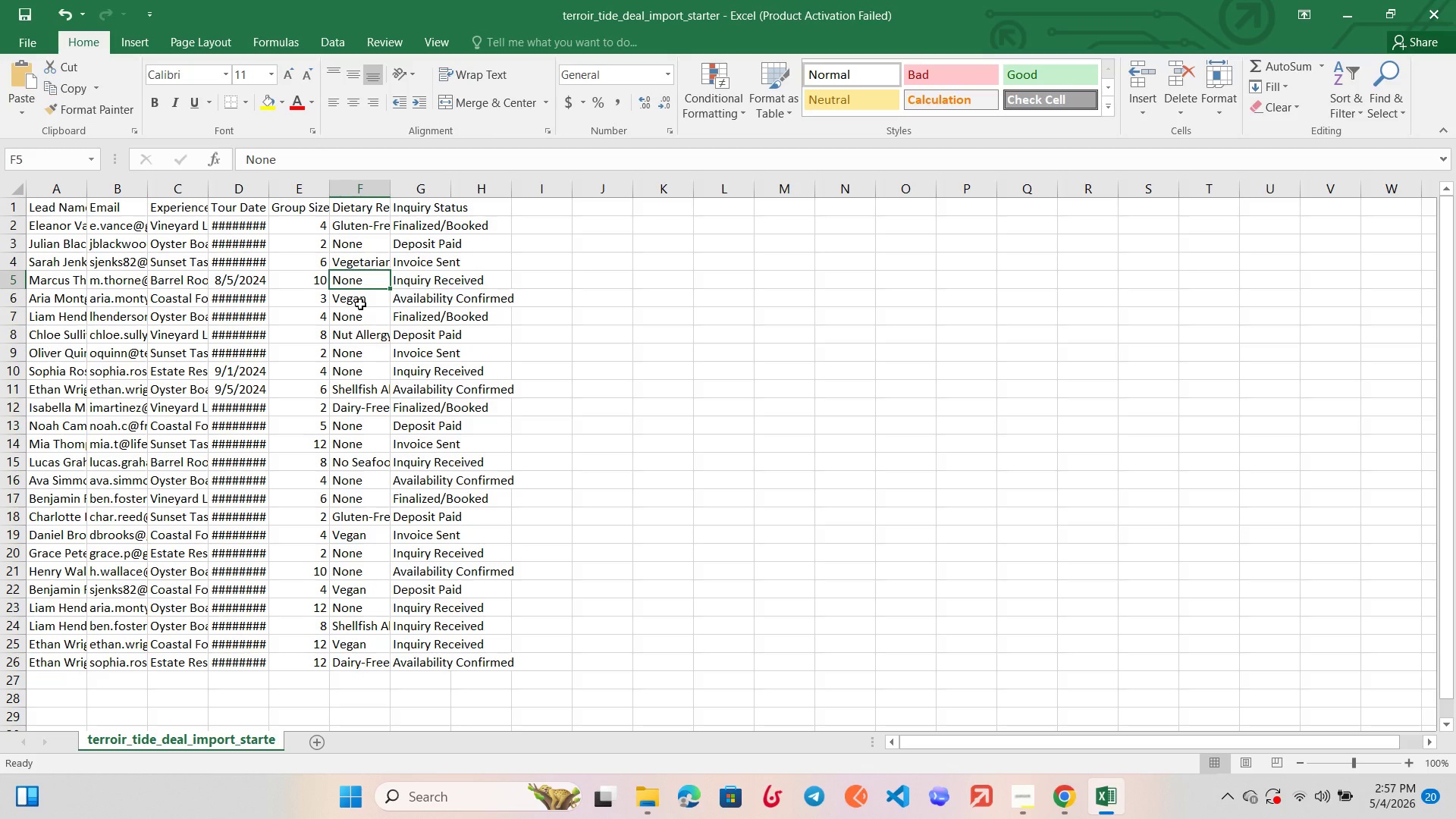 
left_click([360, 304])
 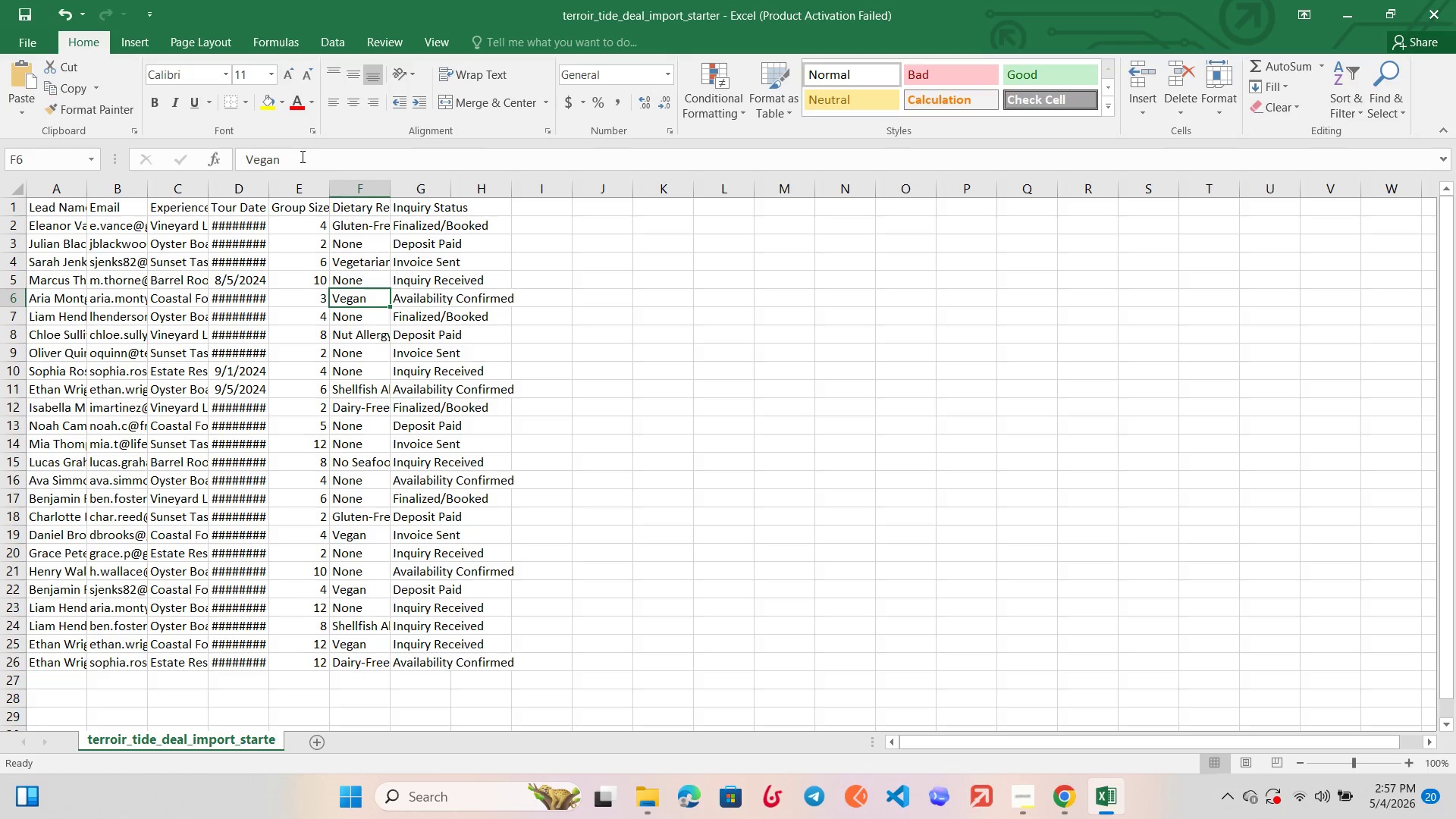 
left_click_drag(start_coordinate=[300, 157], to_coordinate=[231, 156])
 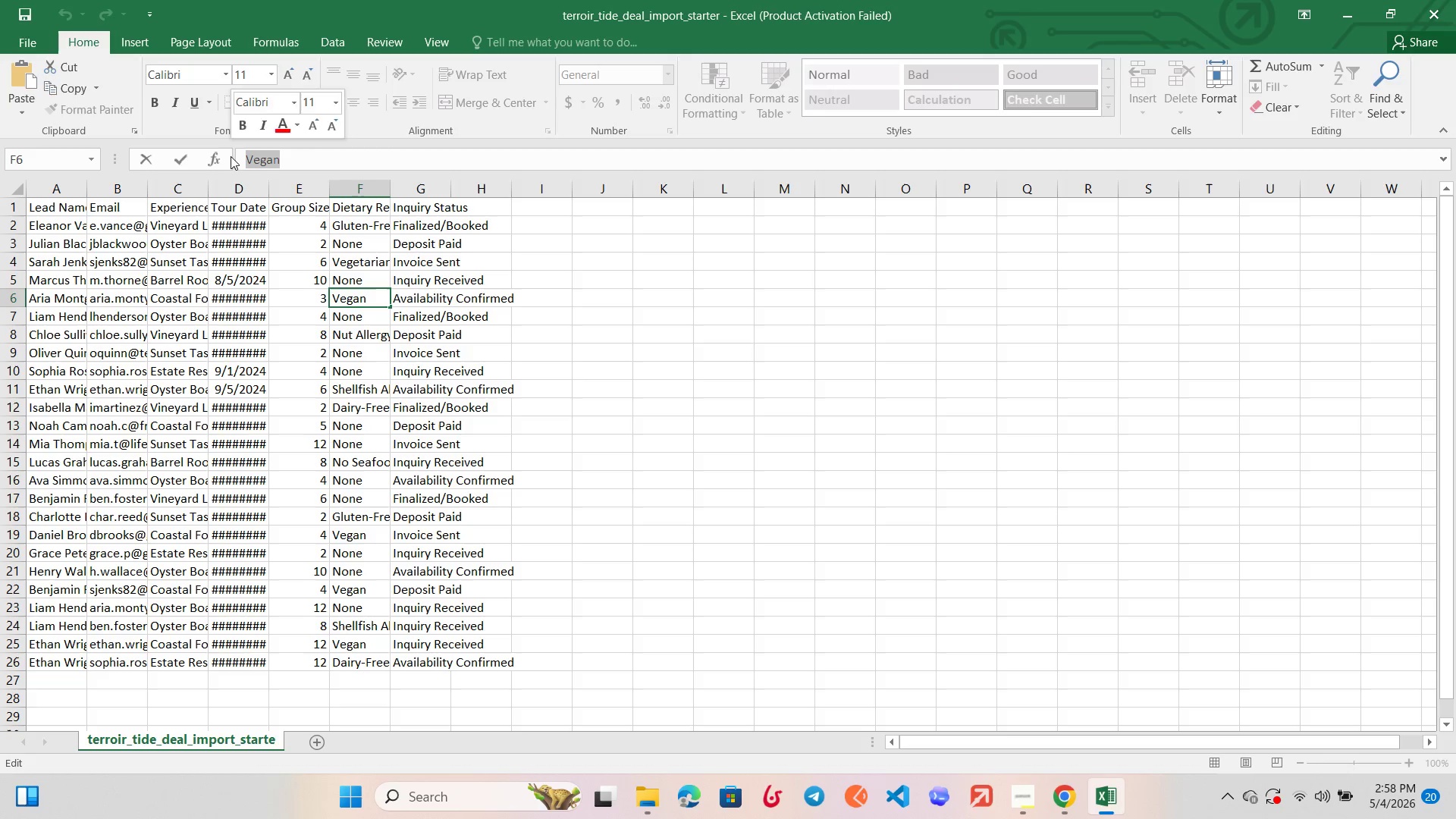 
key(Control+C)
 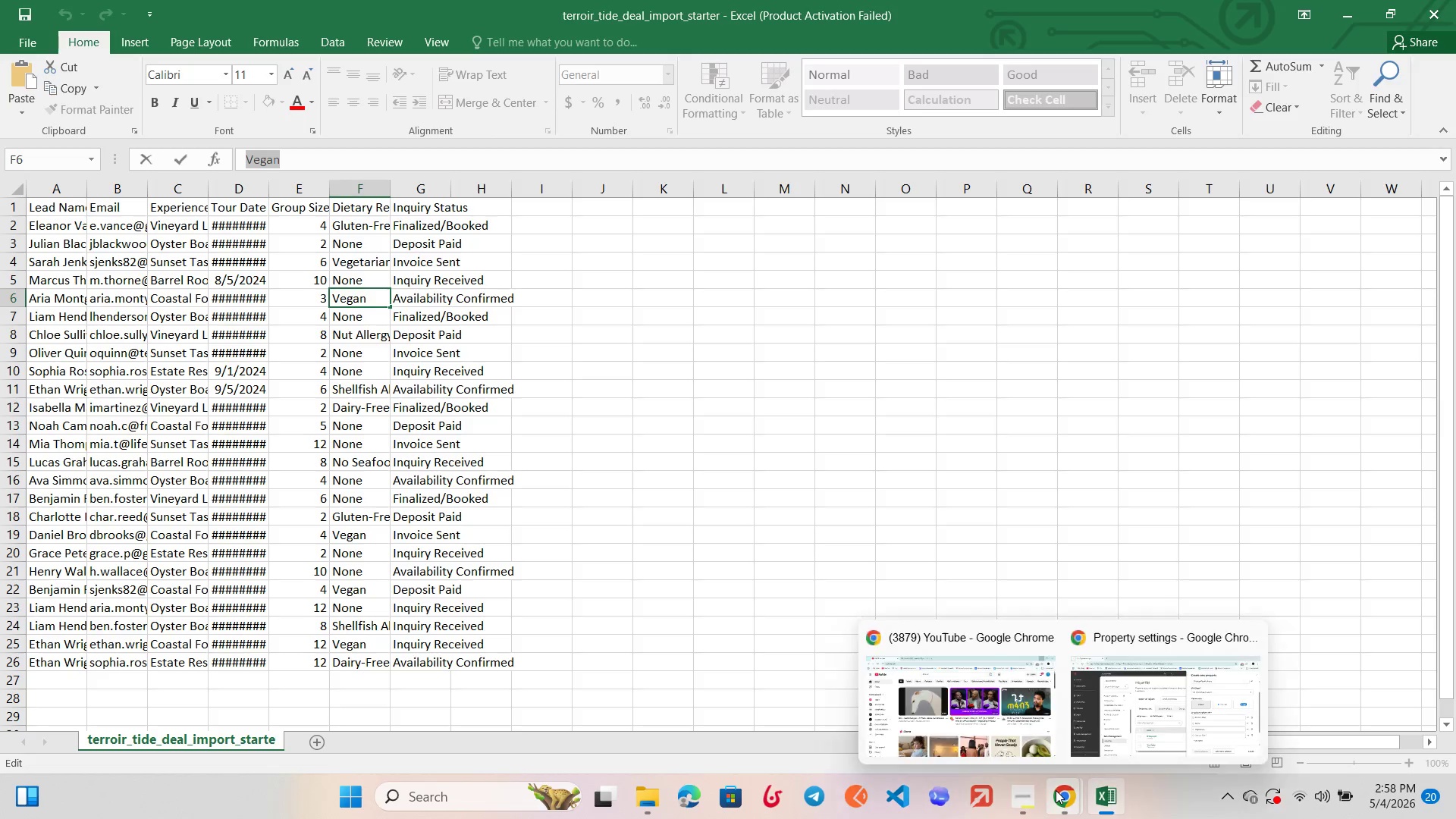 
left_click([1125, 742])
 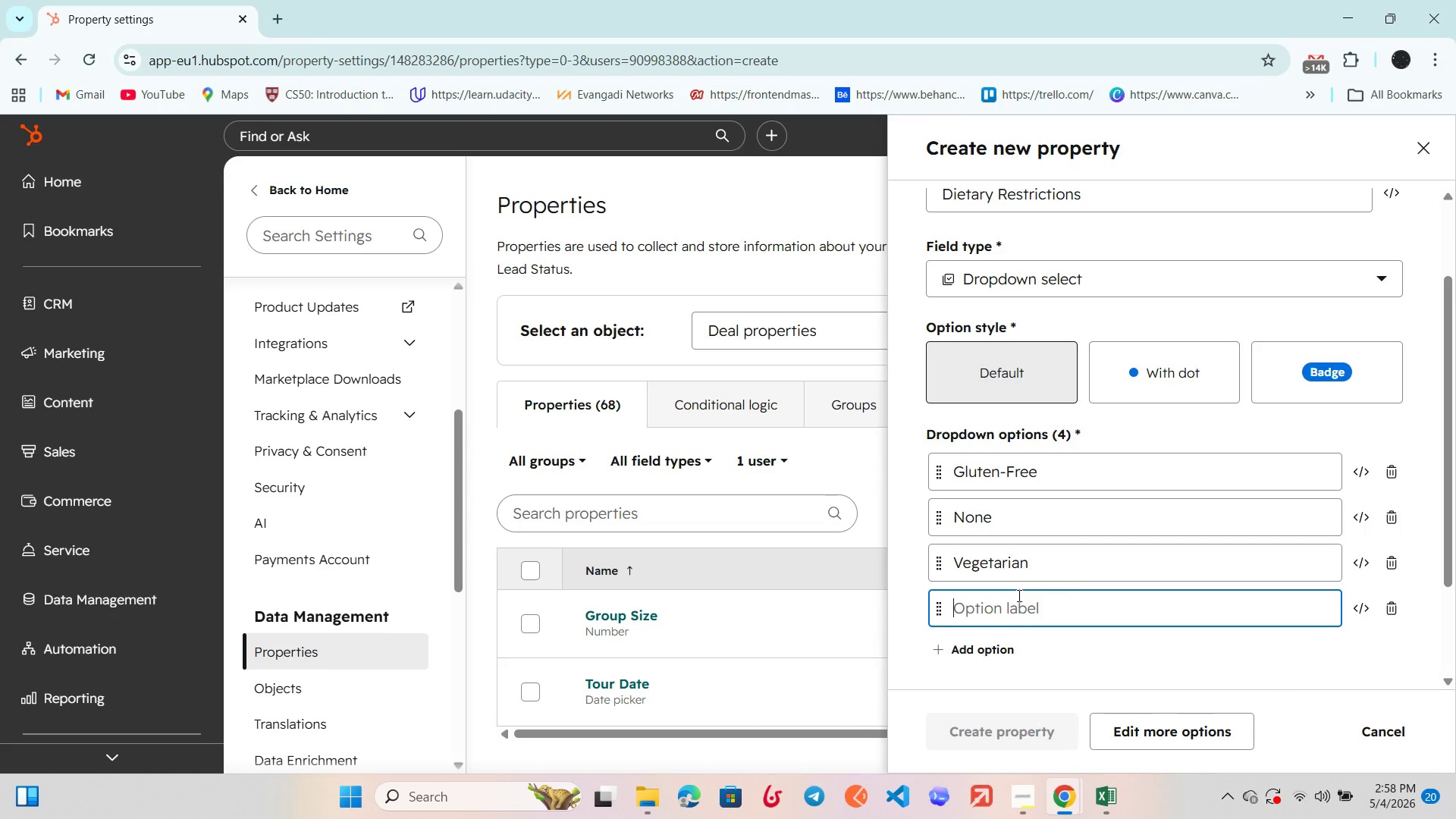 
key(Control+V)
 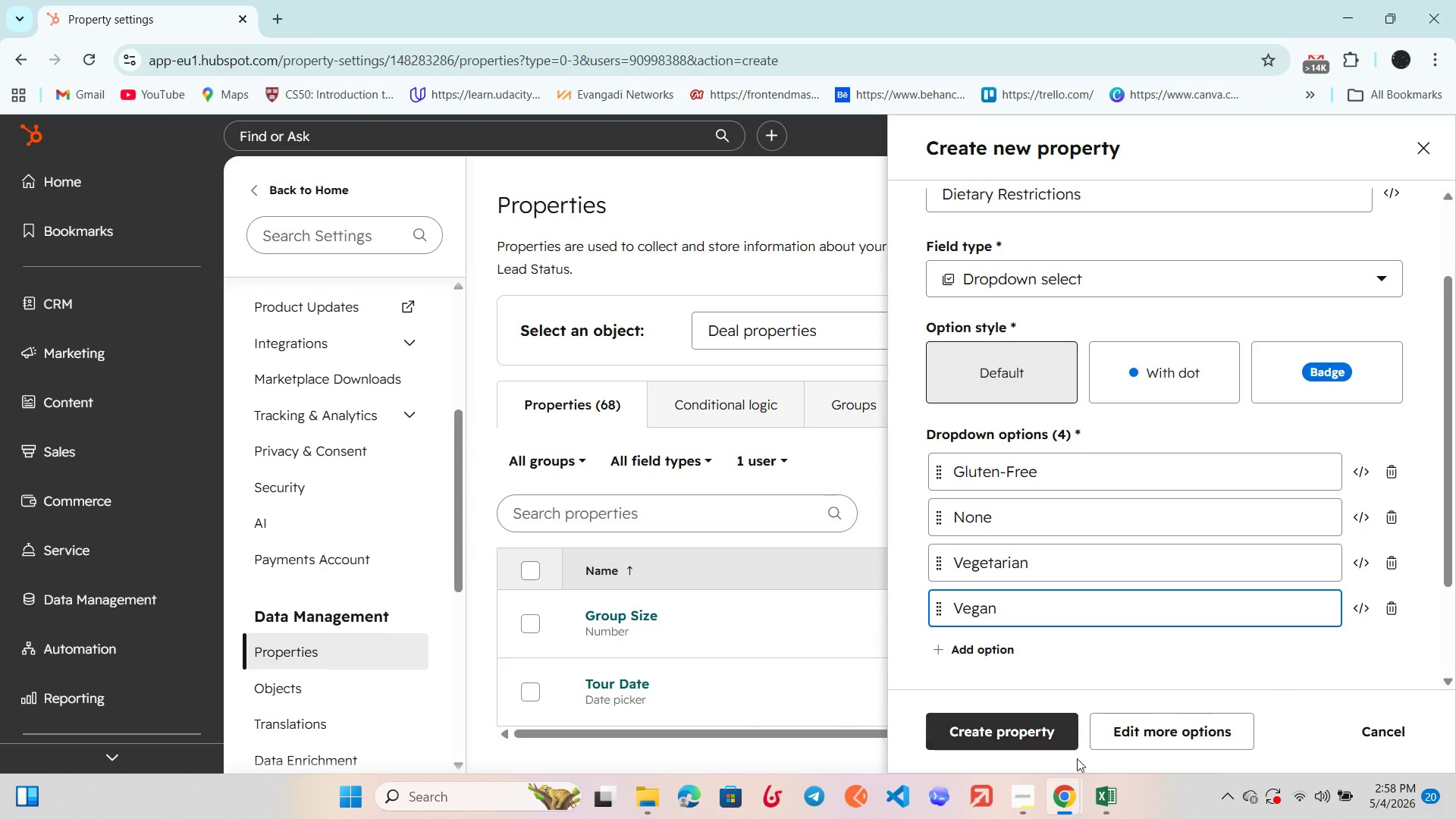 
left_click([1100, 807])
 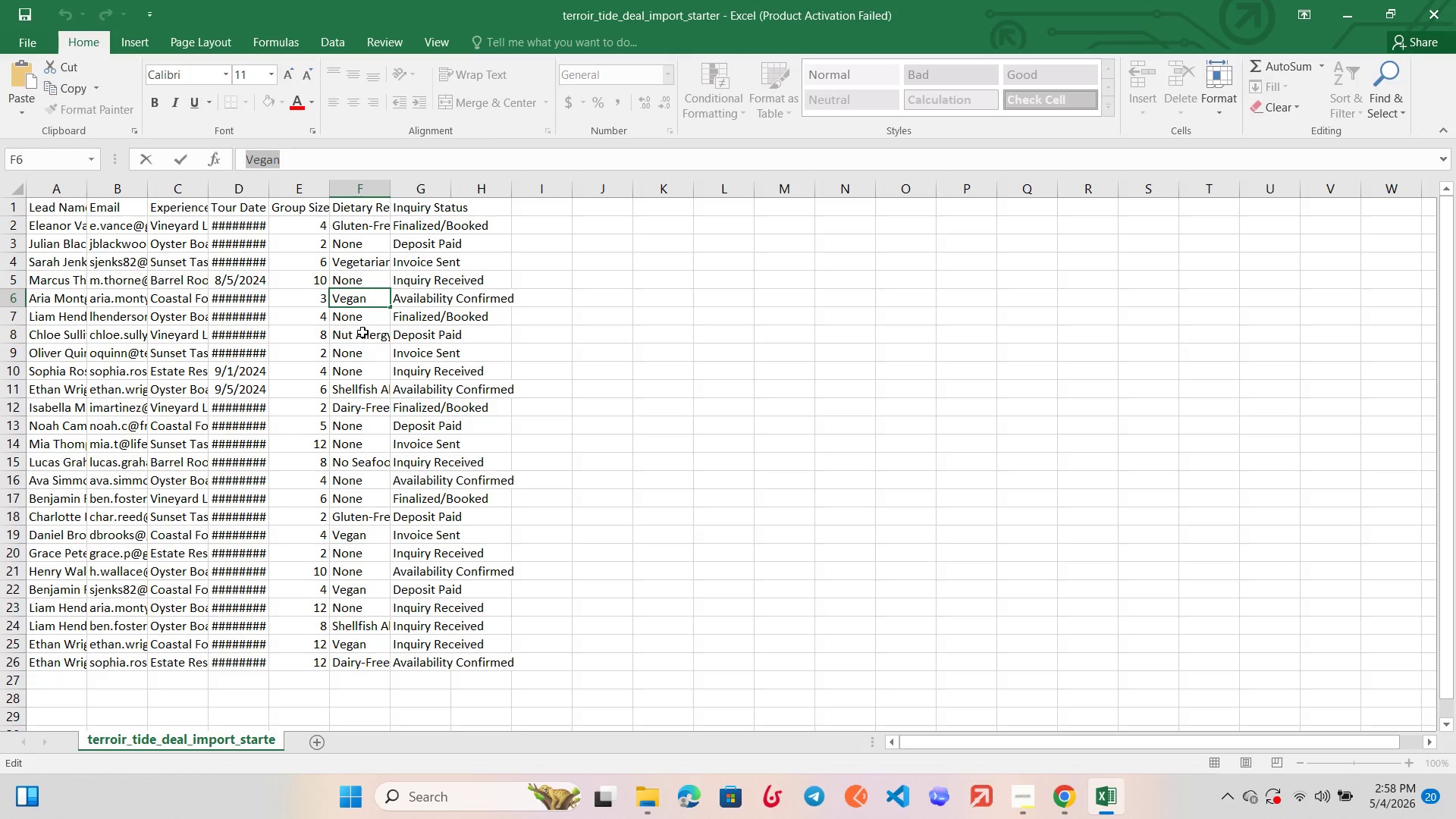 
left_click([362, 332])
 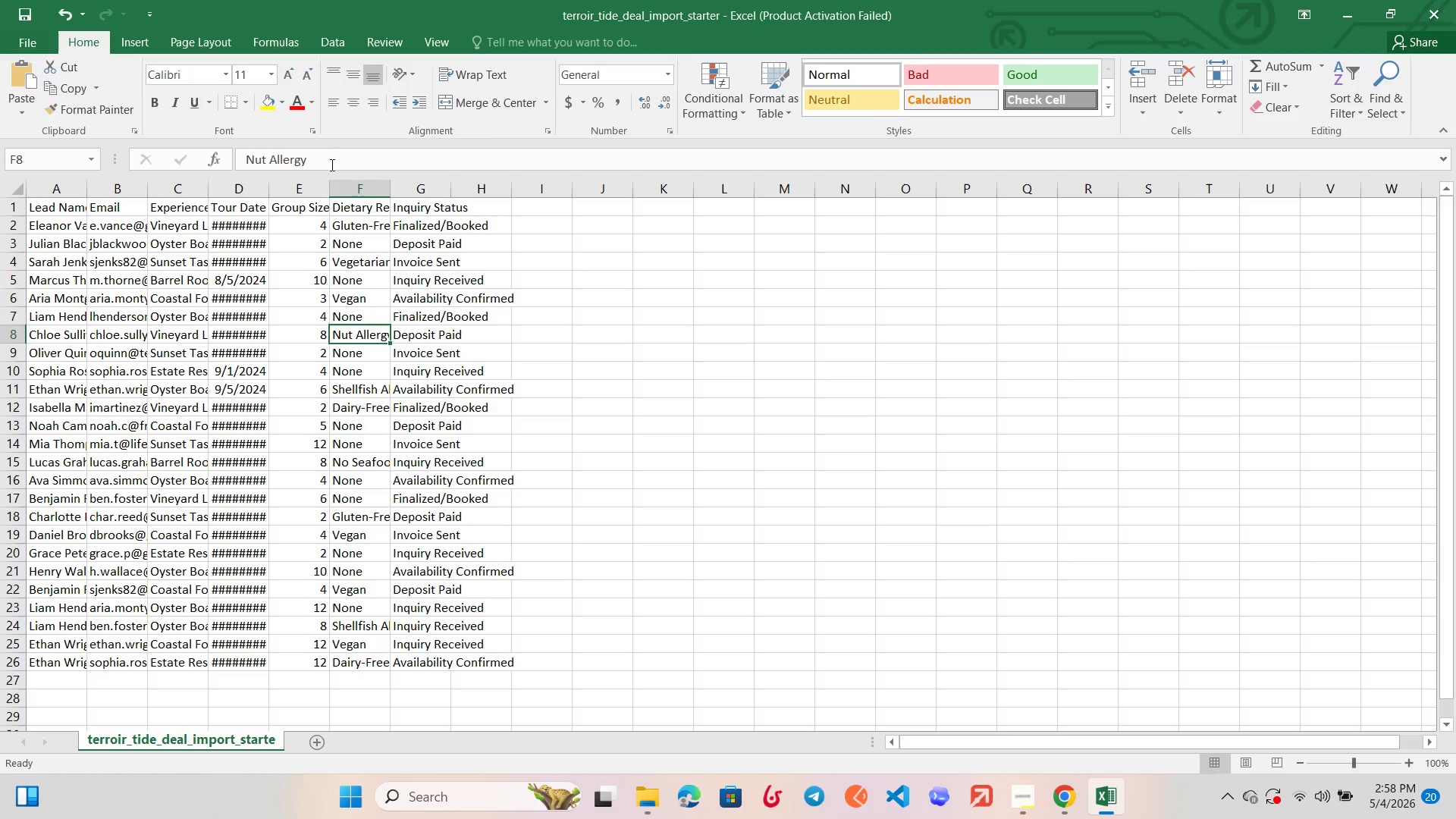 
left_click_drag(start_coordinate=[329, 165], to_coordinate=[245, 160])
 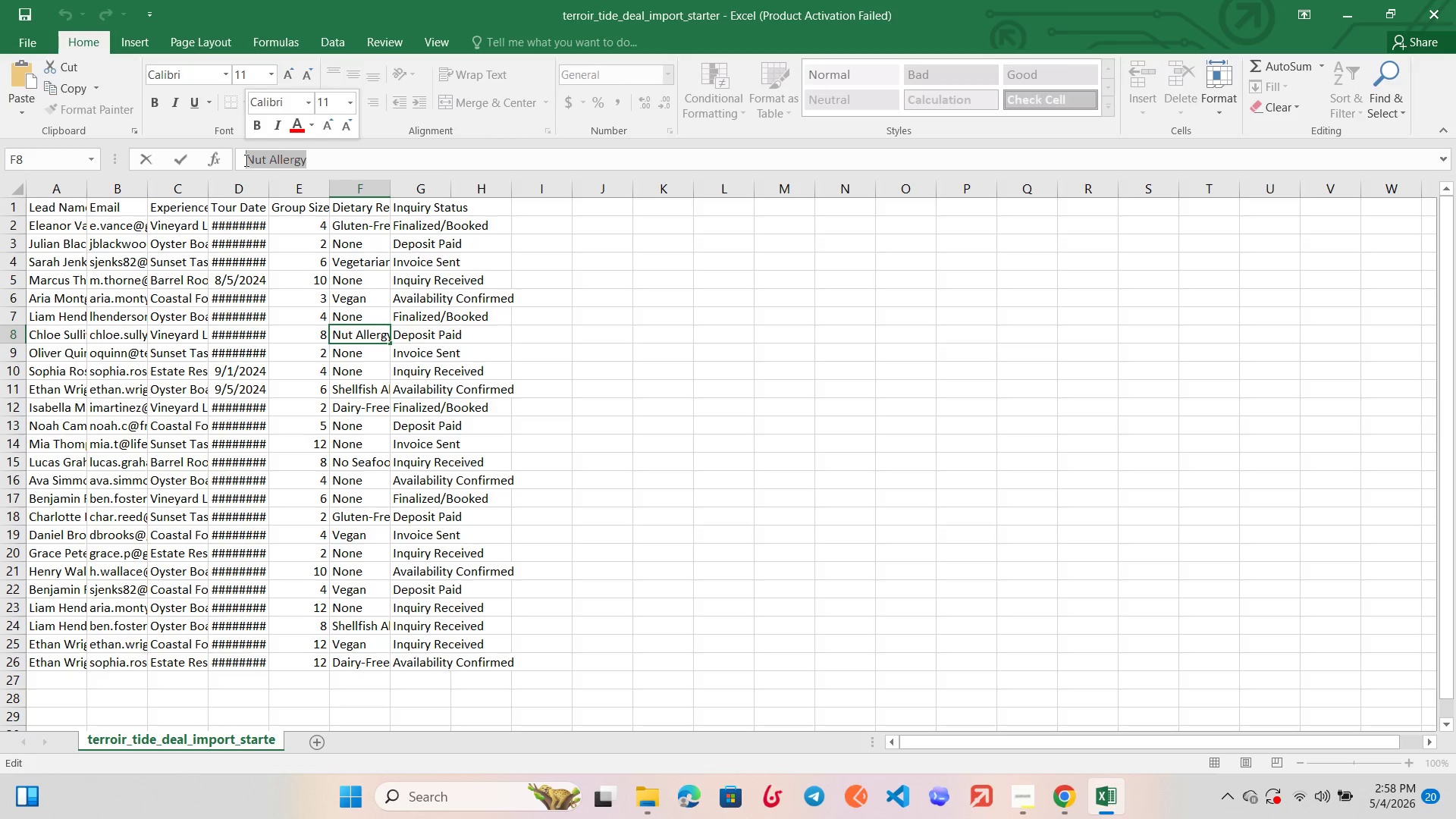 
key(Control+C)
 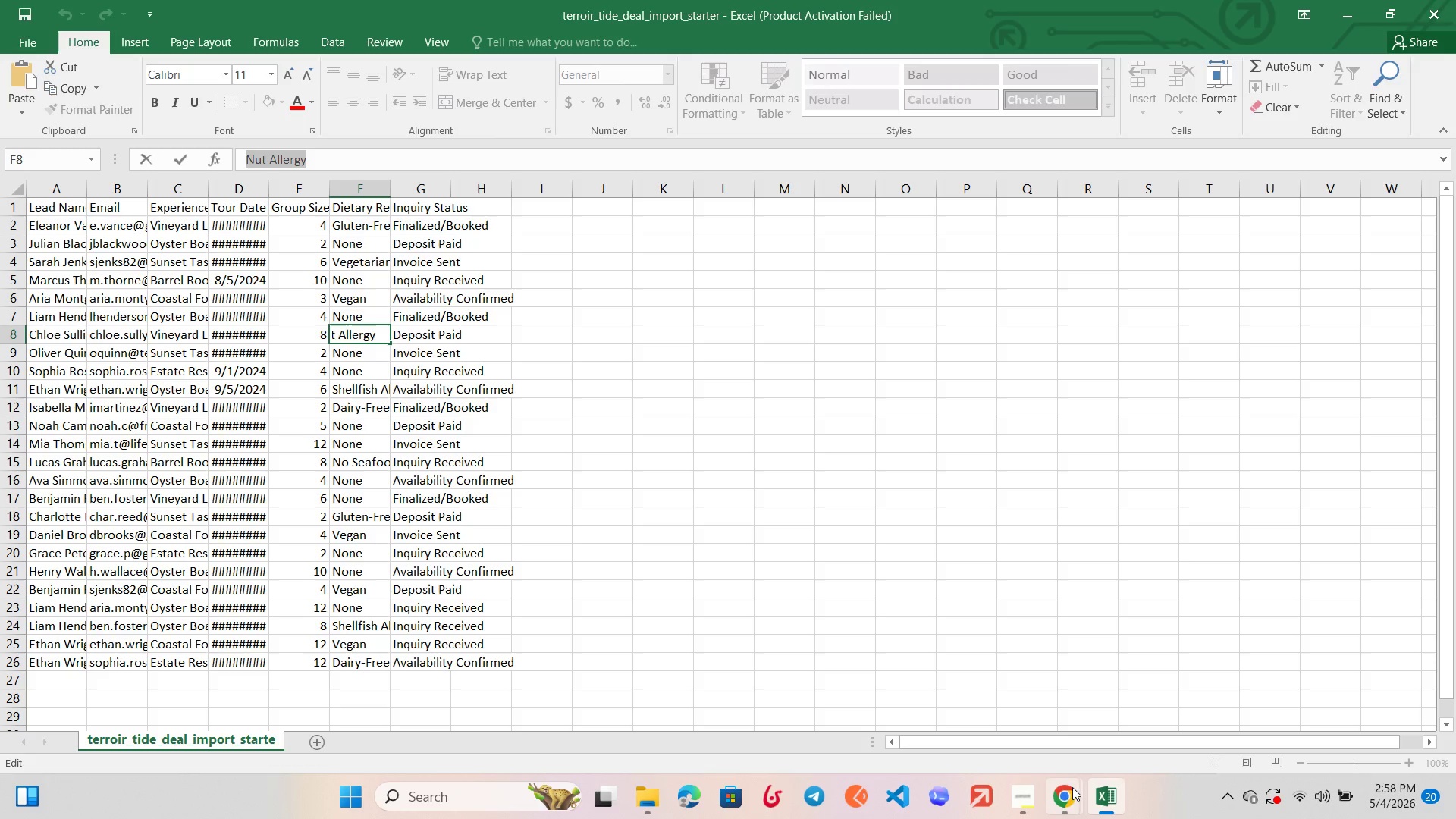 
left_click([1114, 714])
 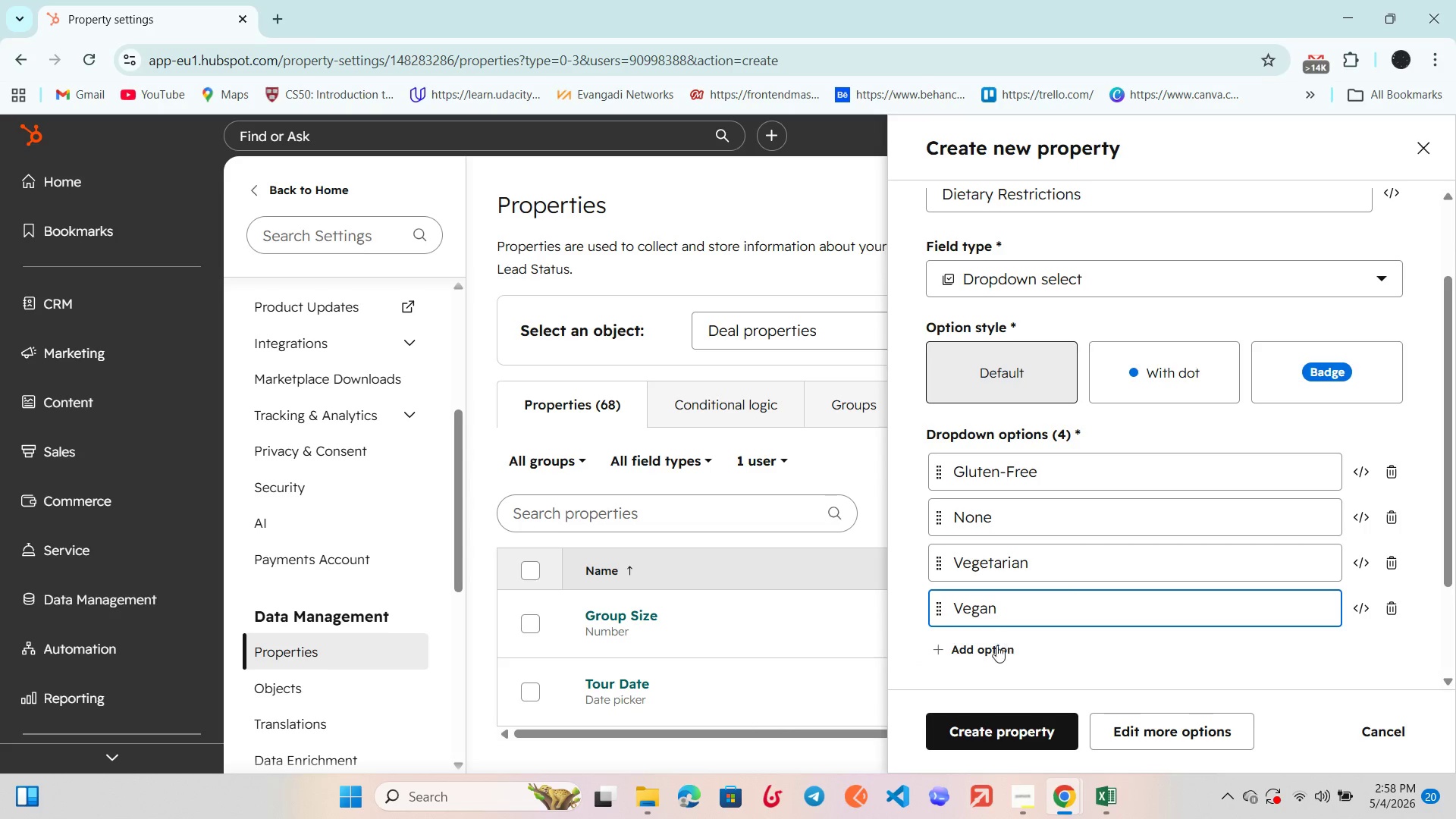 
left_click([990, 650])
 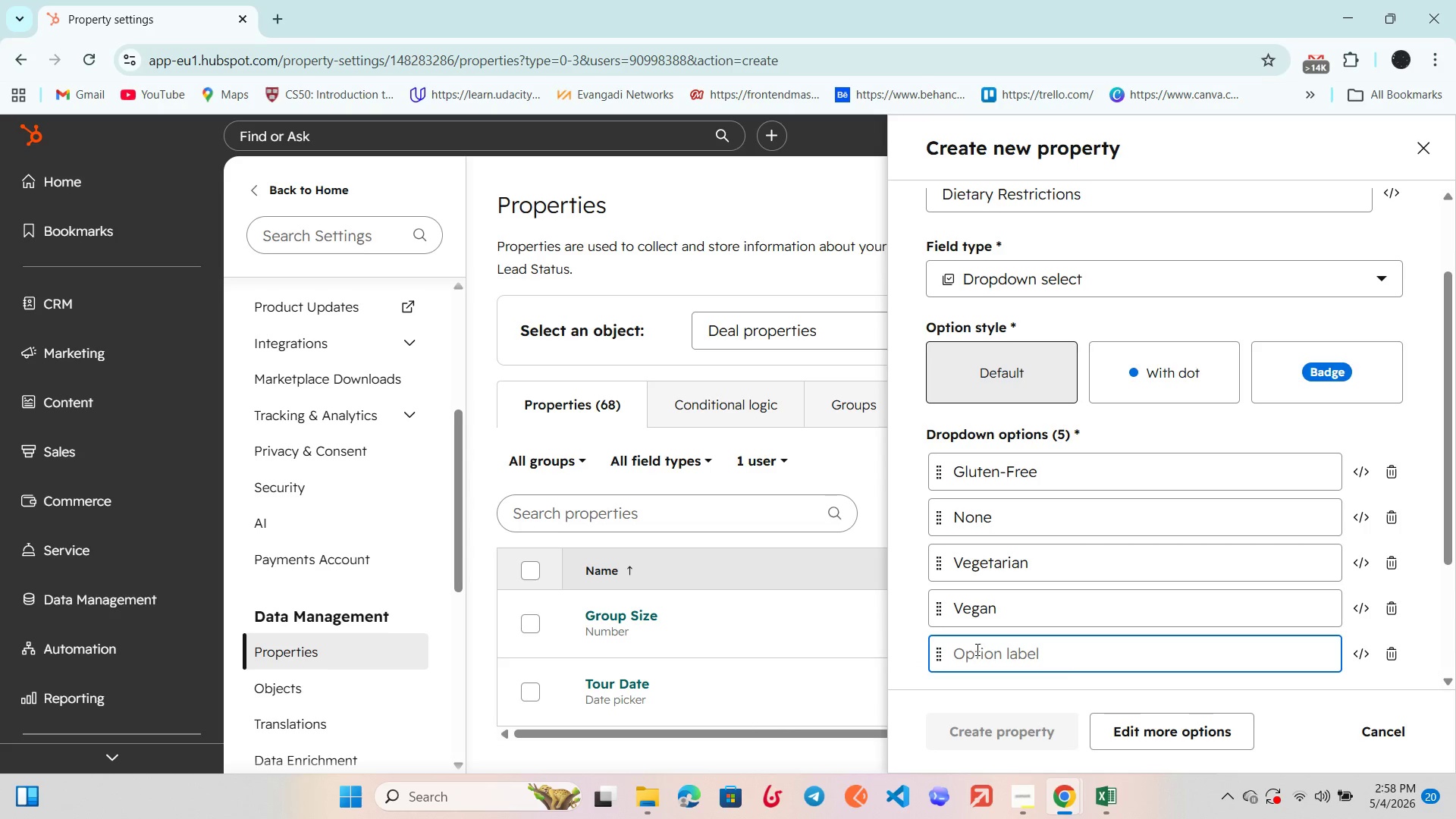 
key(Control+V)
 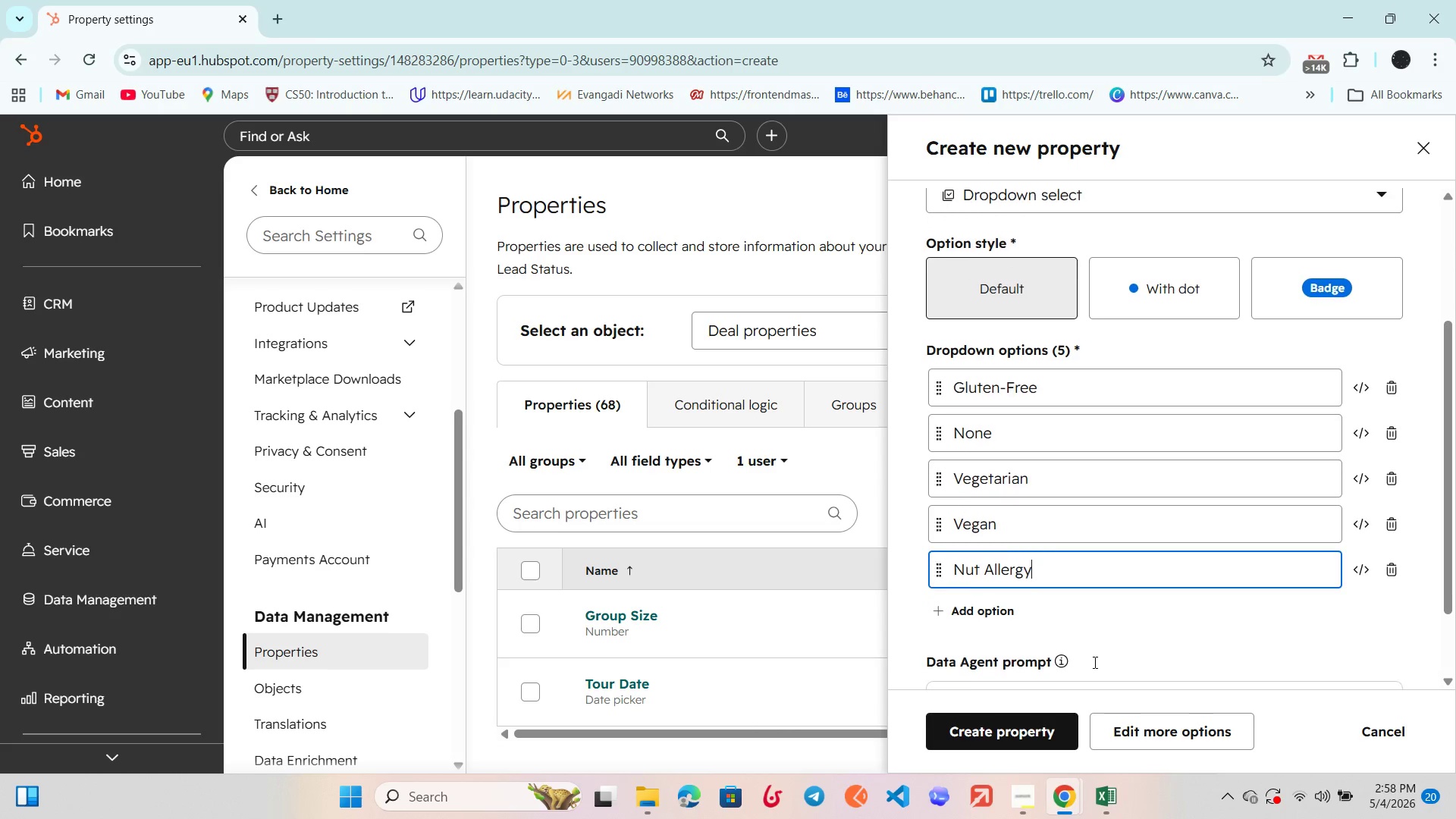 
left_click([990, 604])
 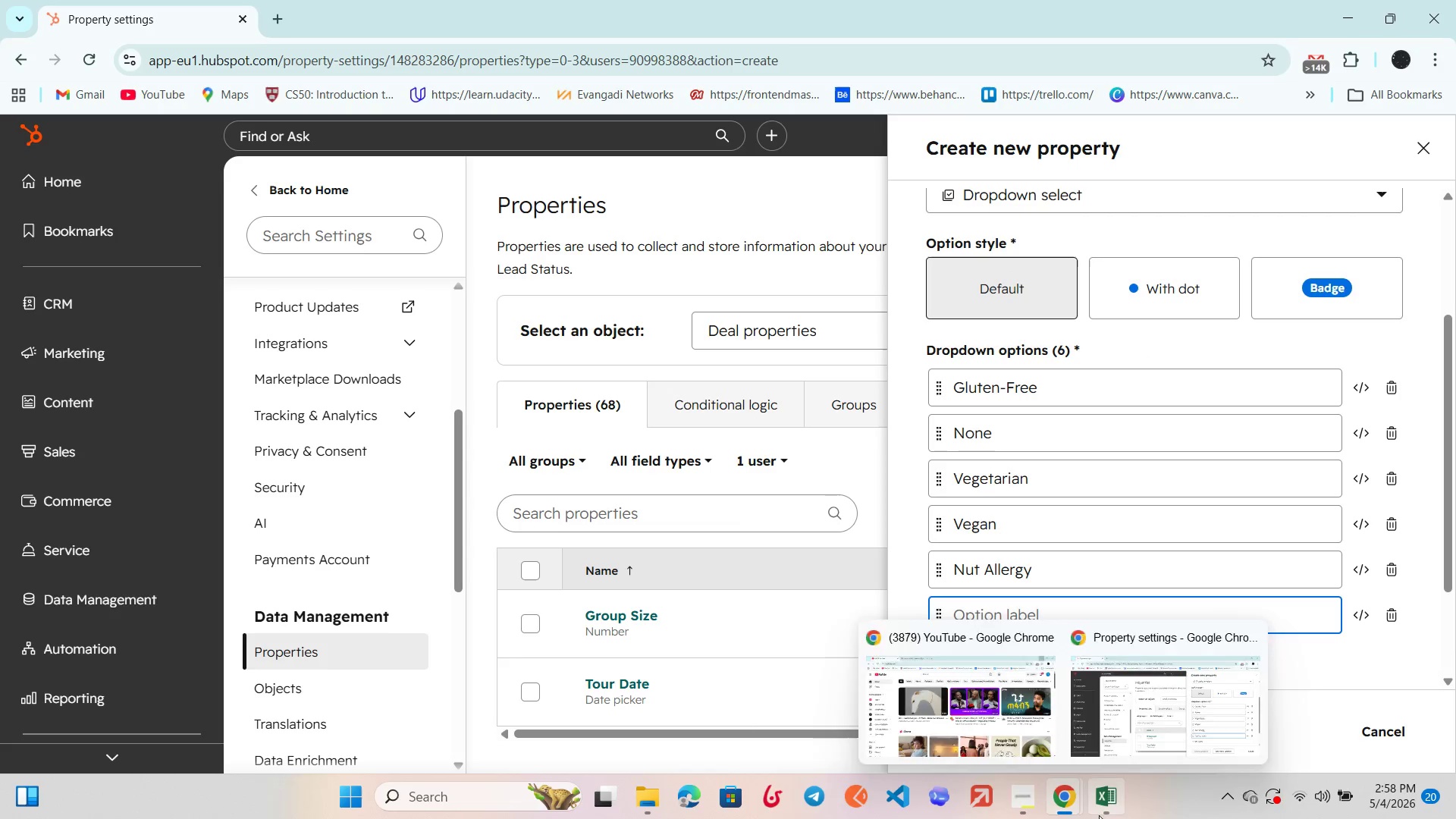 
left_click([1104, 818])
 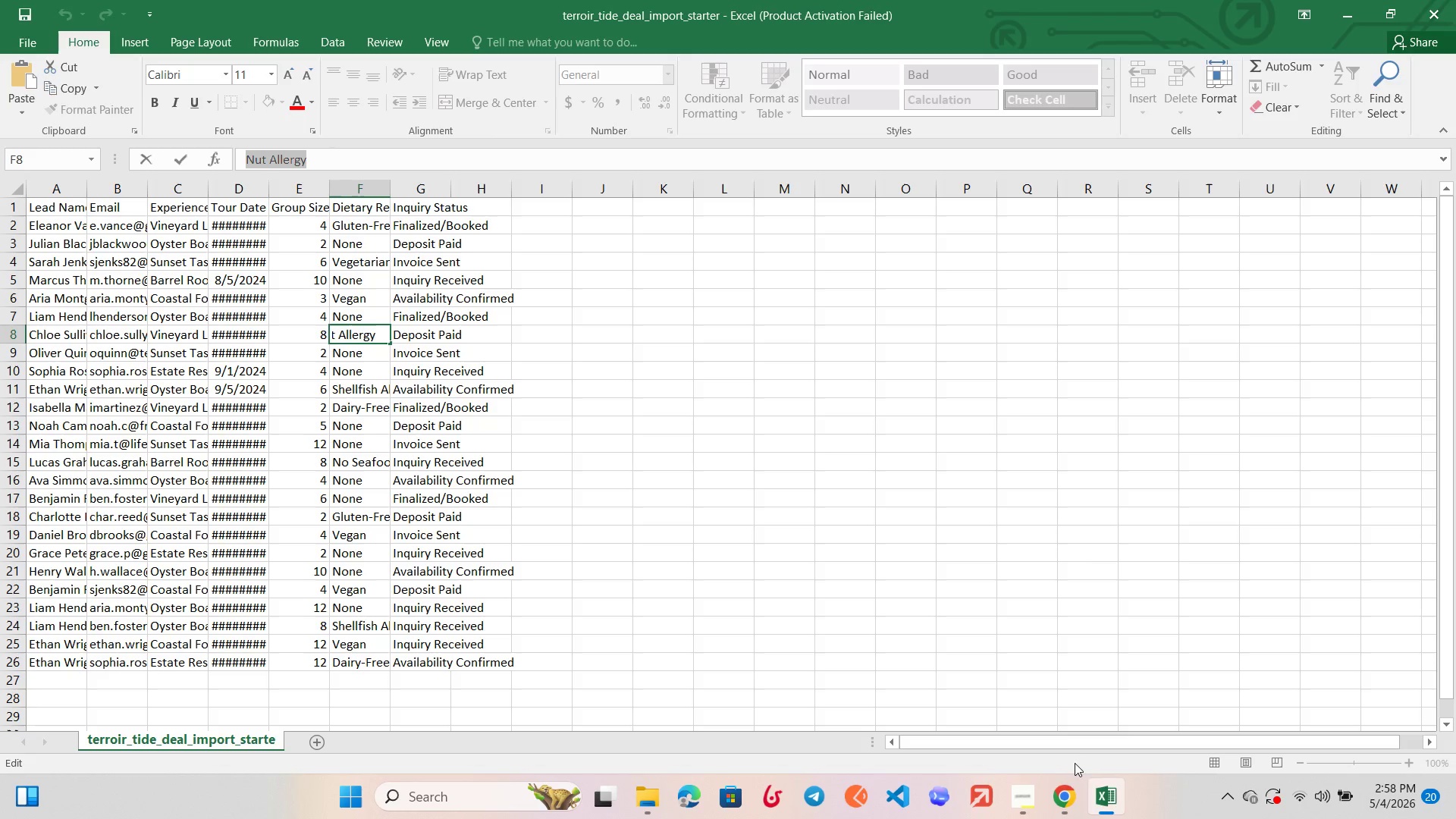 
left_click([1129, 731])
 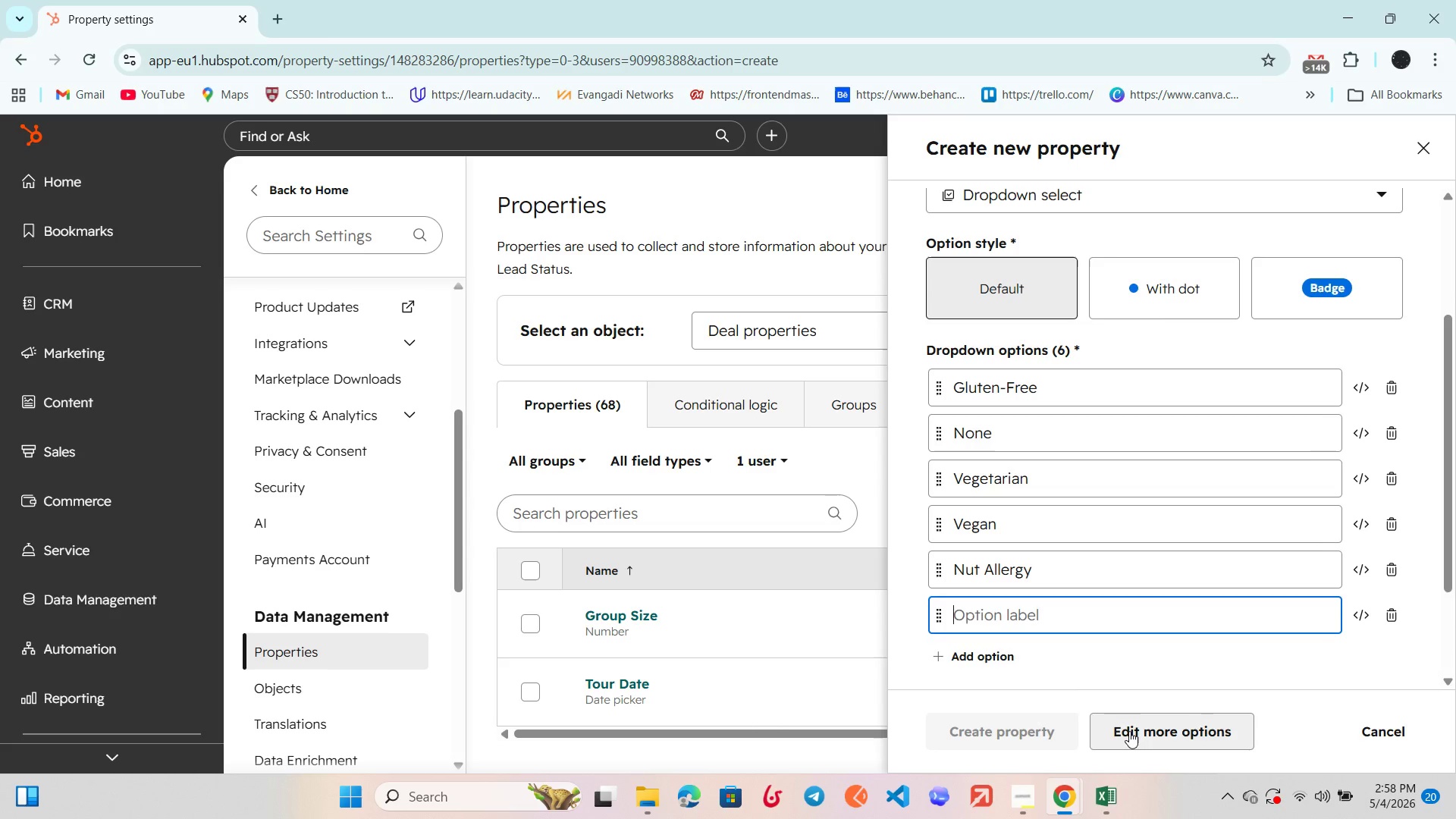 
left_click([1101, 792])
 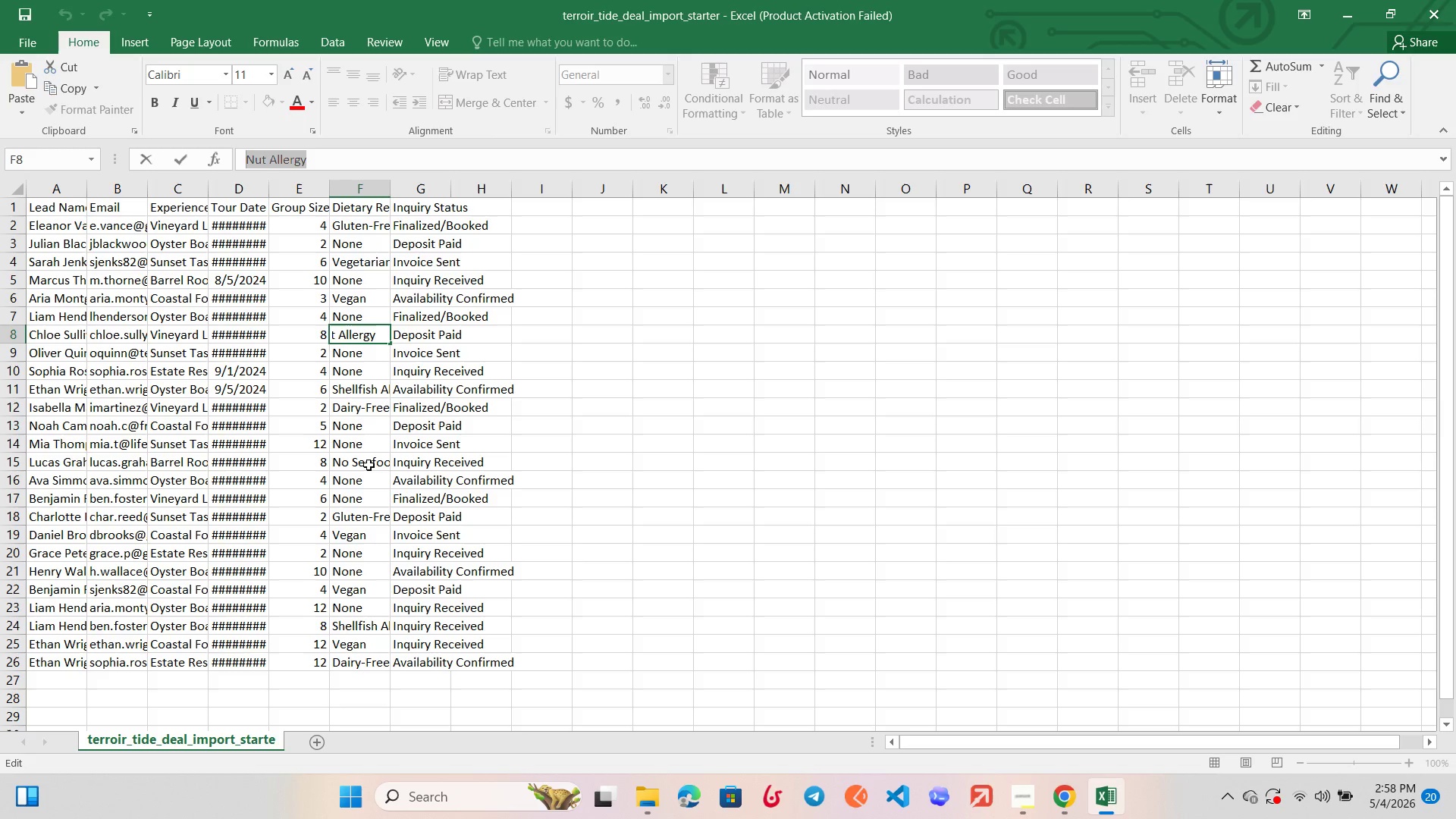 
wait(5.75)
 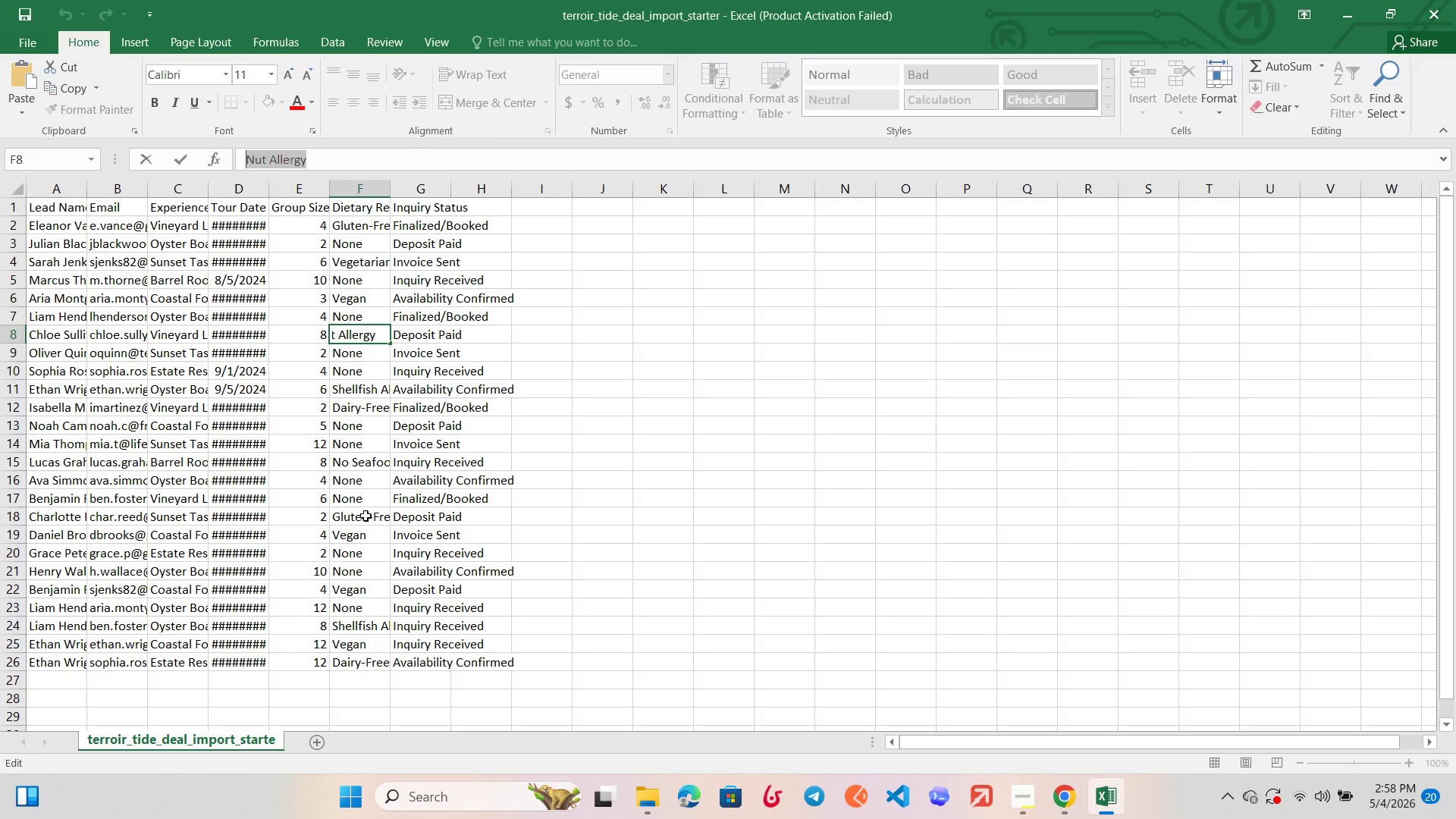 
left_click([369, 465])
 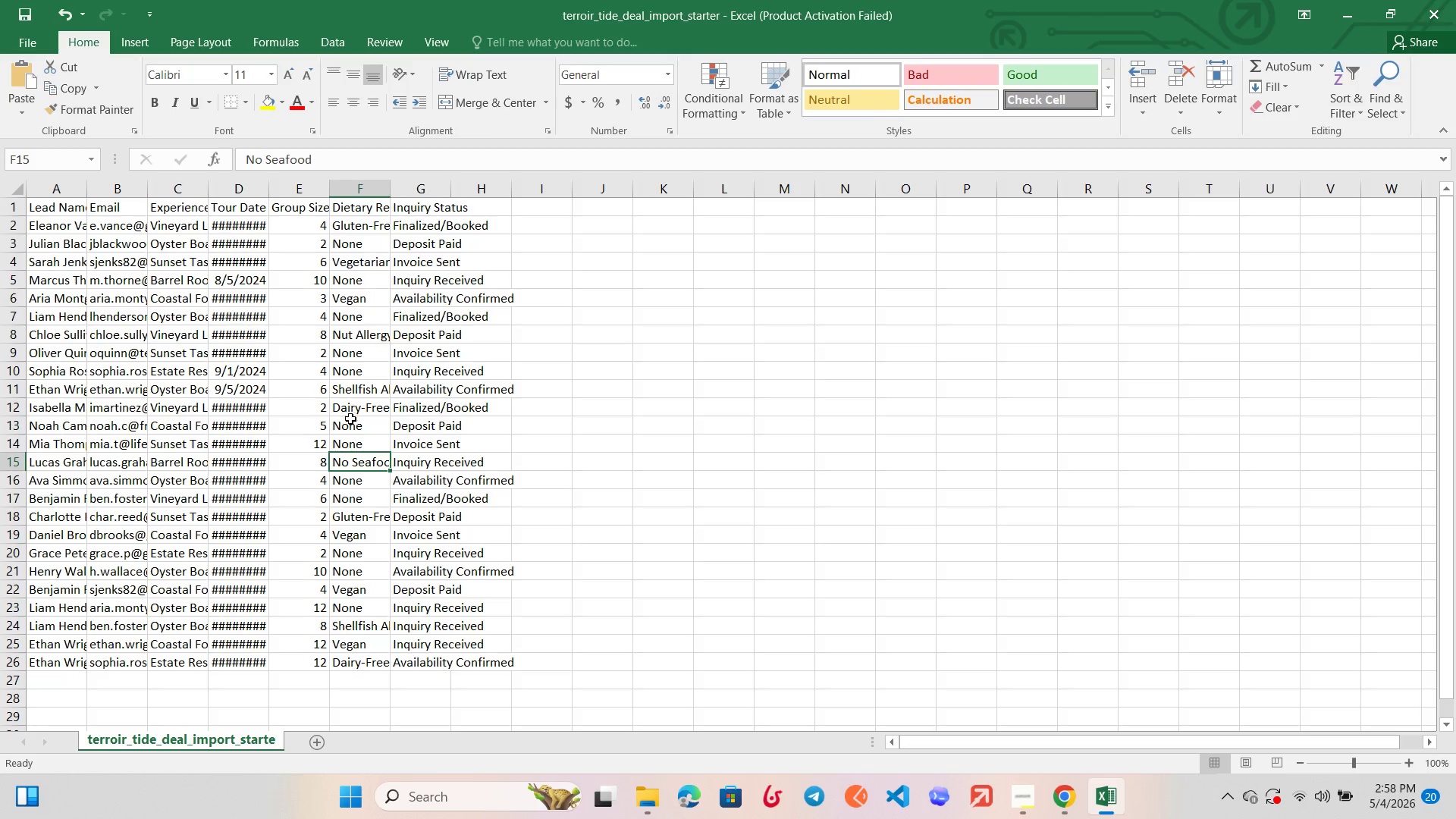 
left_click([353, 409])
 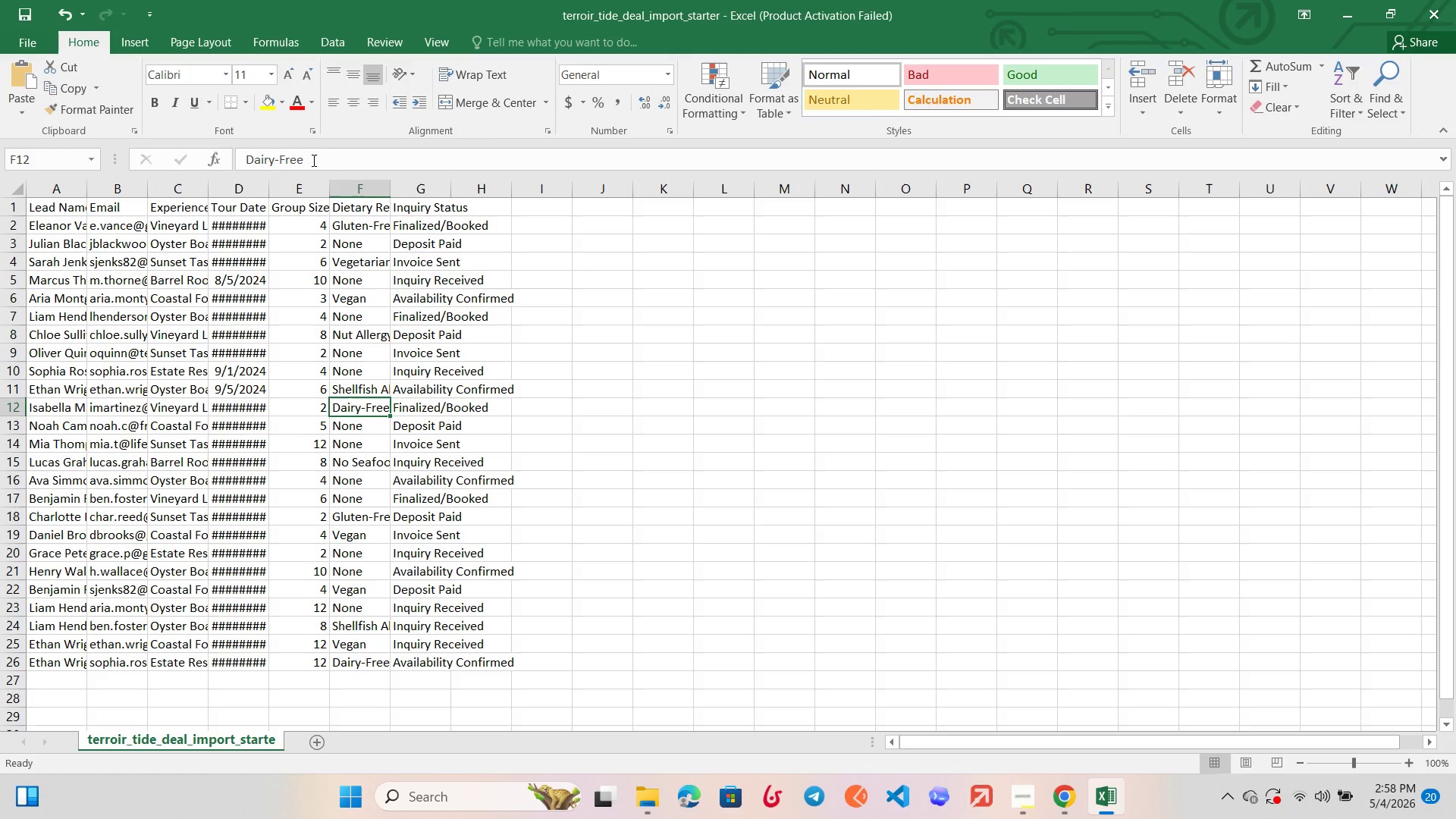 
left_click_drag(start_coordinate=[312, 159], to_coordinate=[223, 147])
 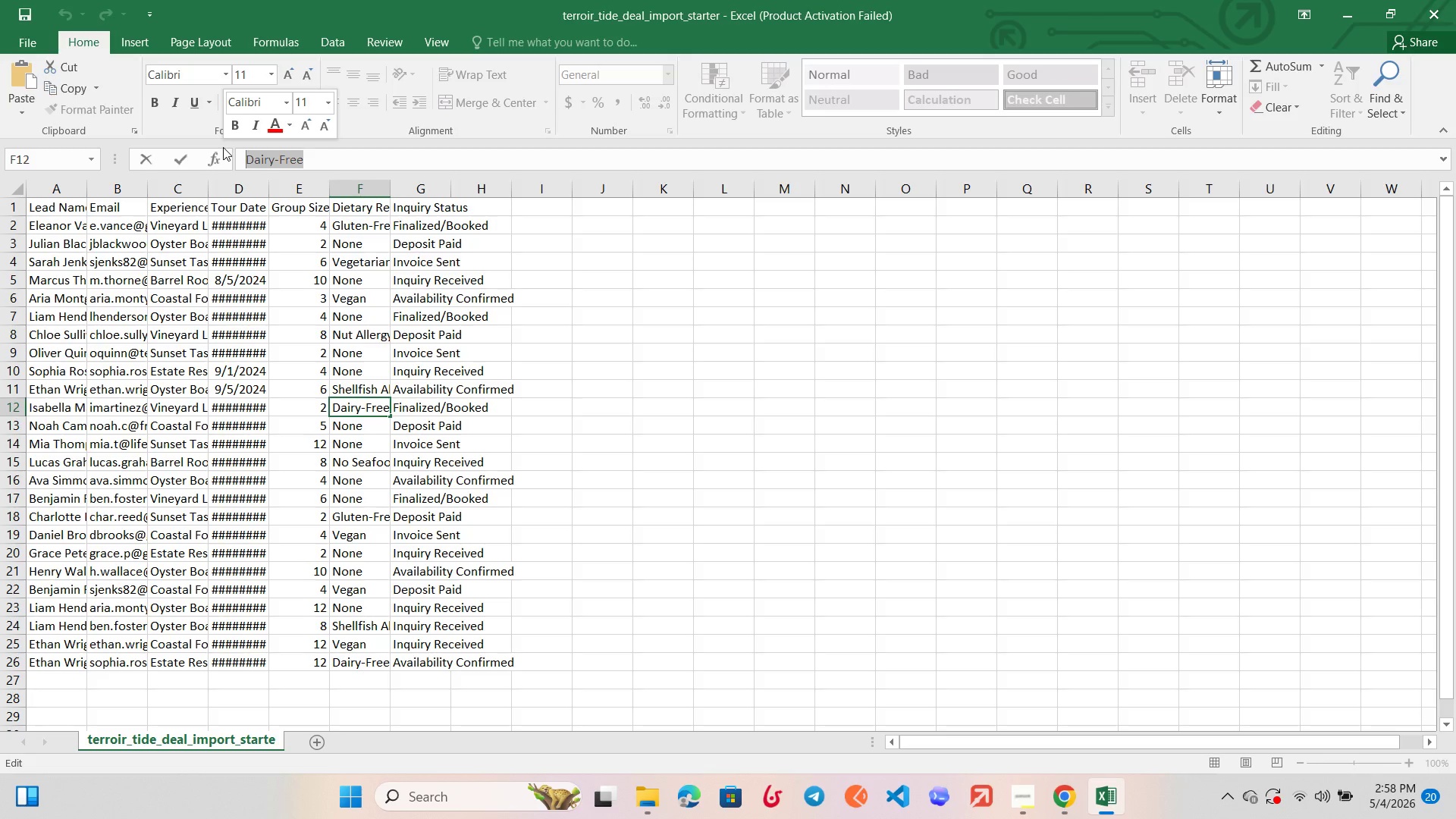 
key(Control+C)
 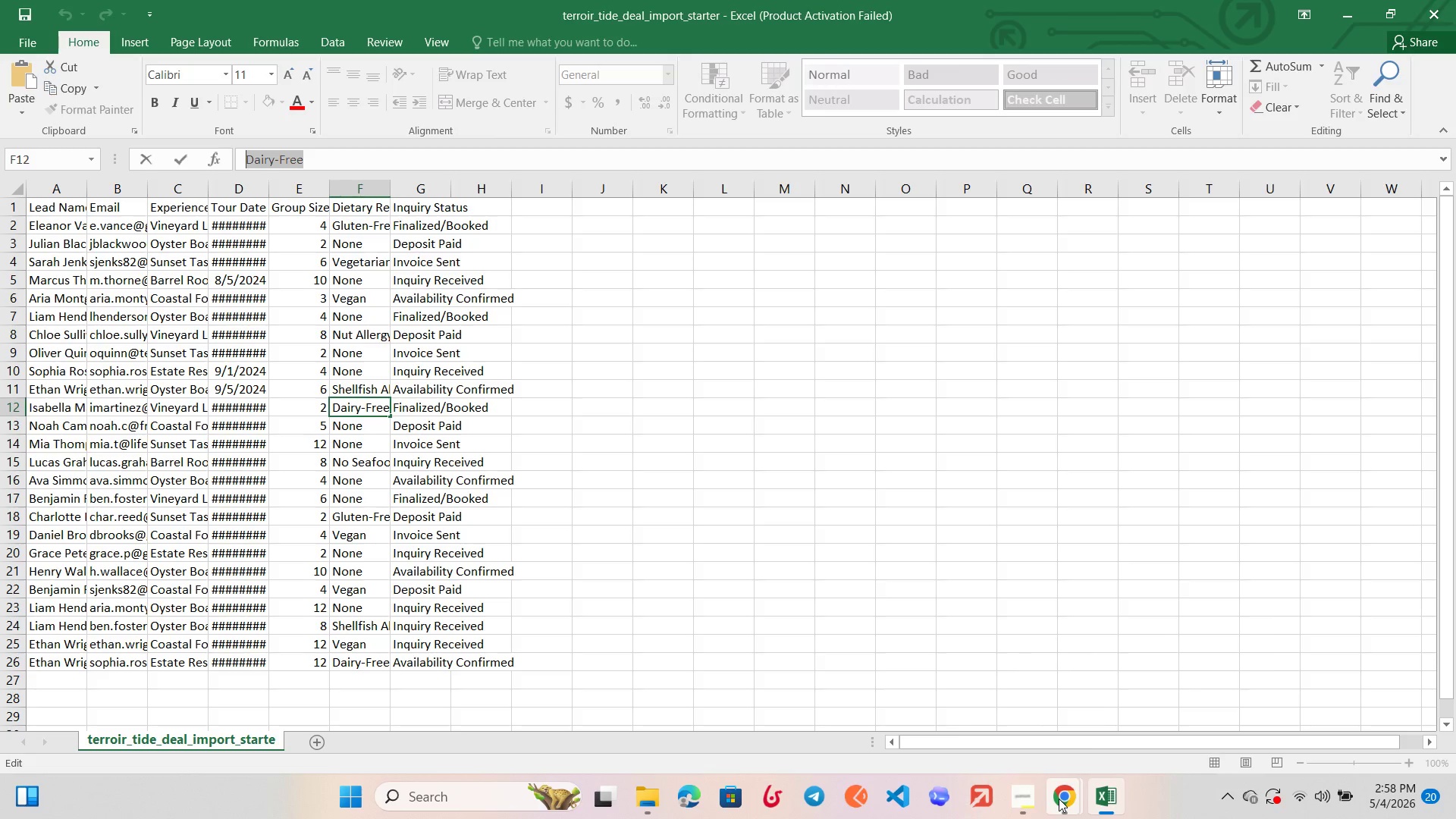 
left_click([1099, 748])
 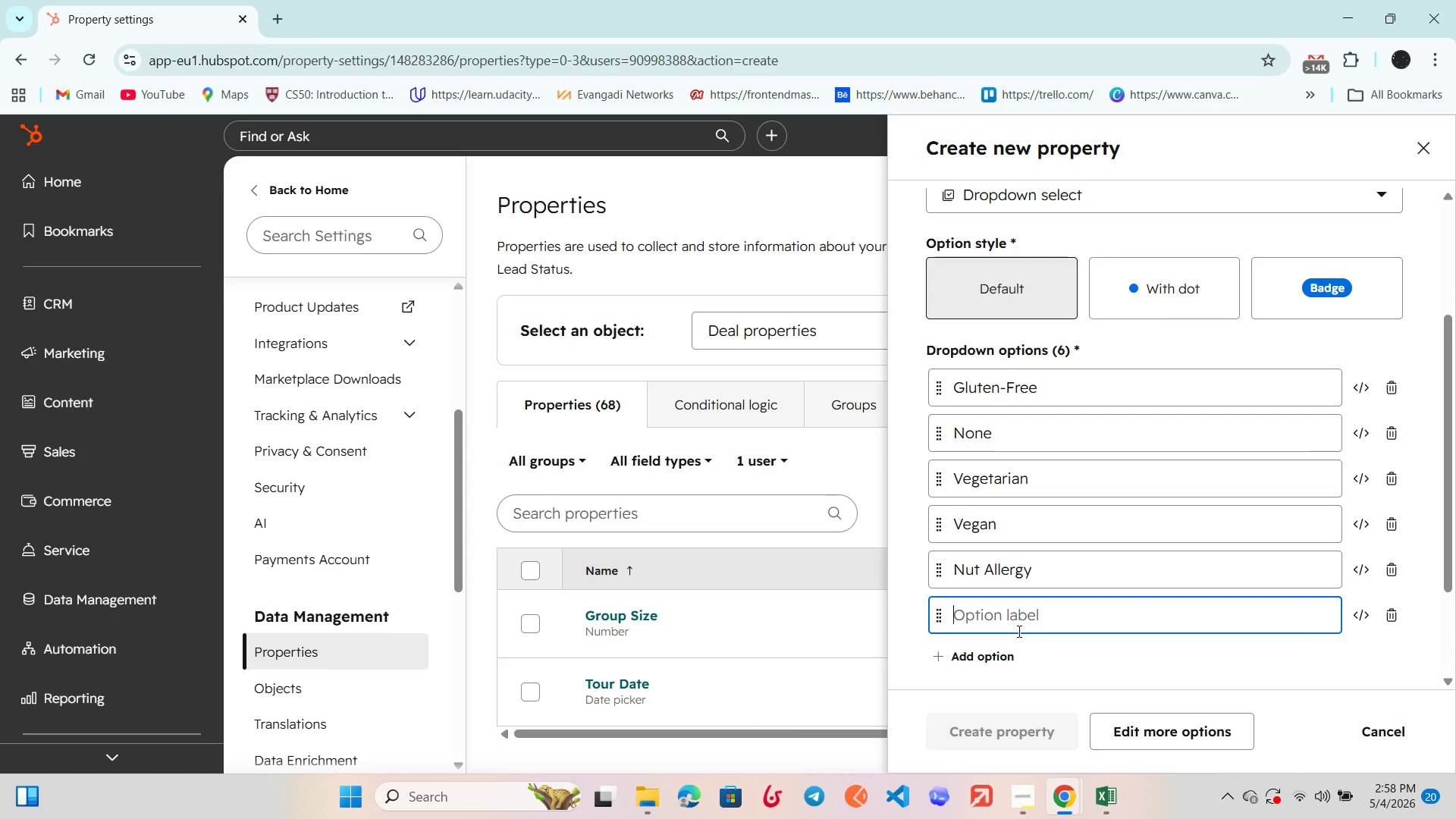 
key(Control+V)
 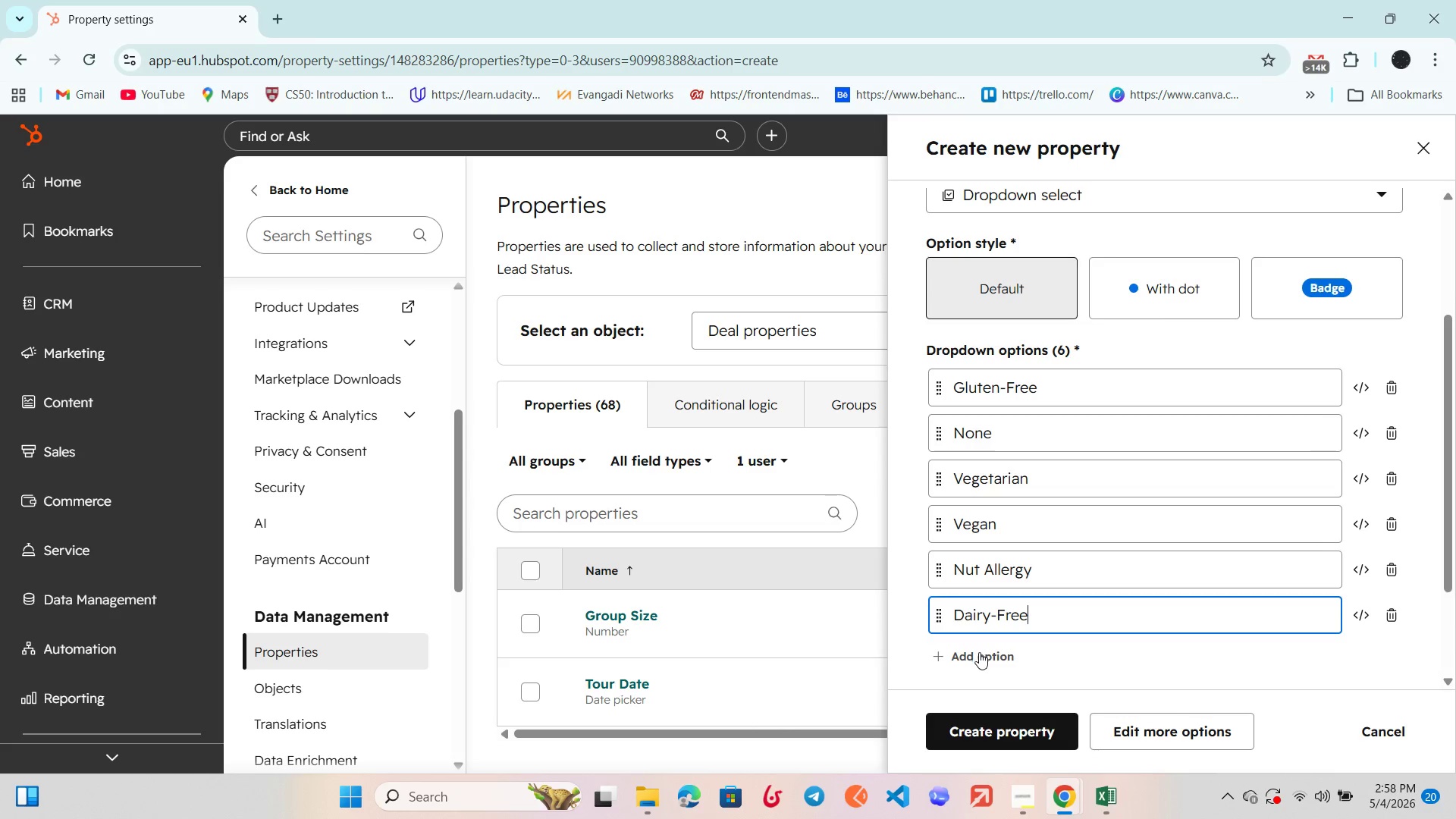 
left_click([979, 653])
 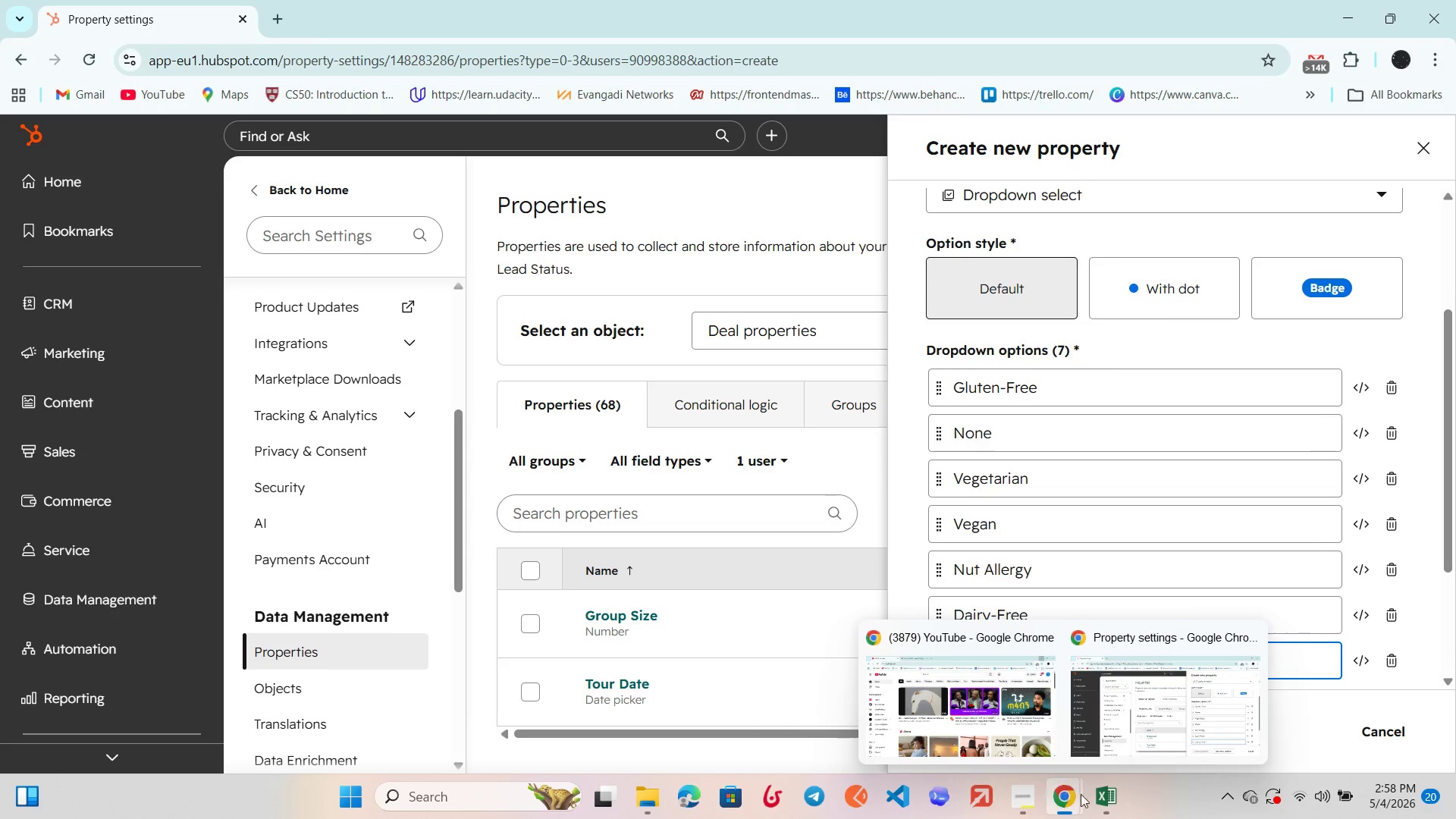 
left_click([1103, 801])
 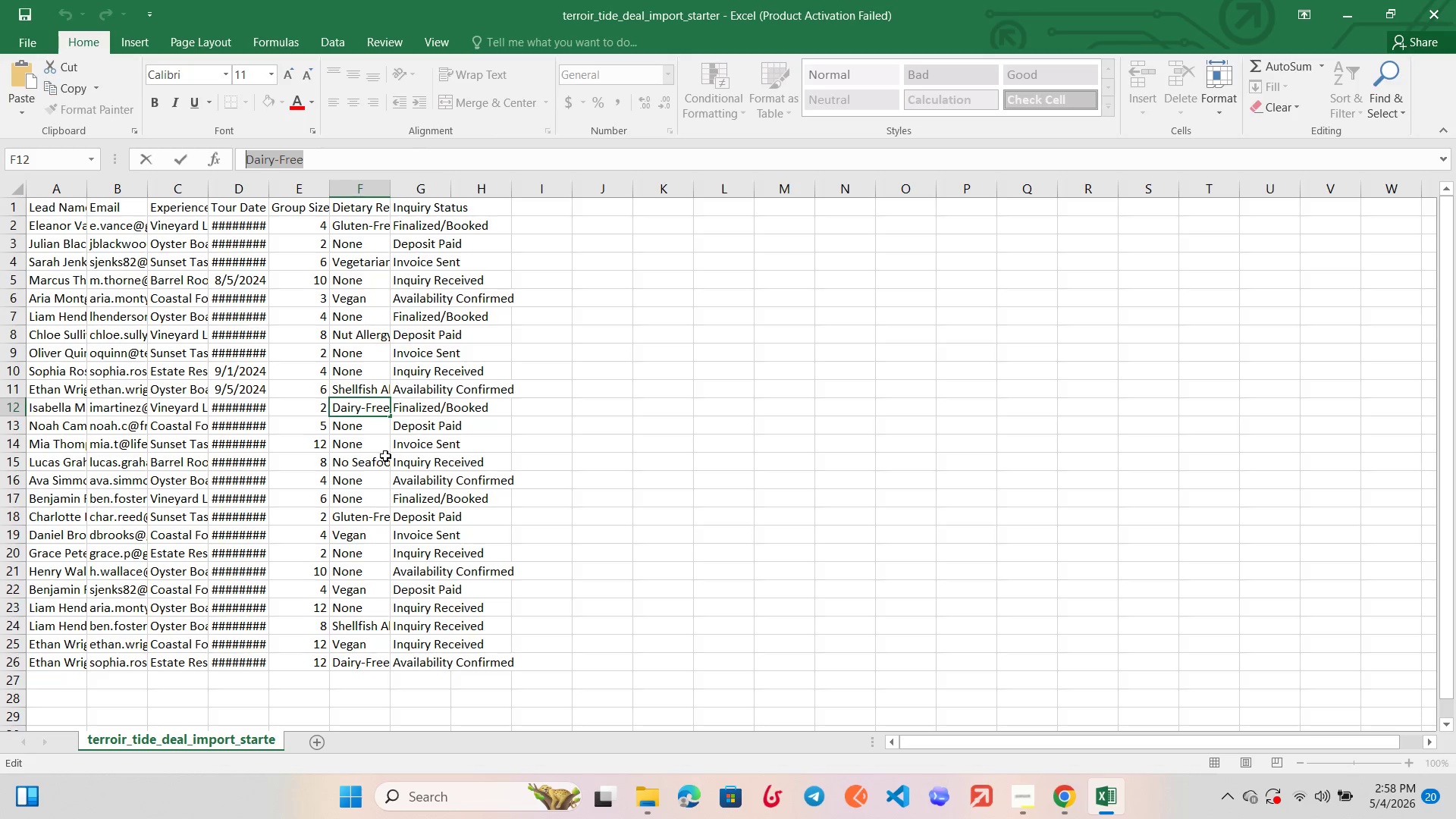 
left_click([374, 463])
 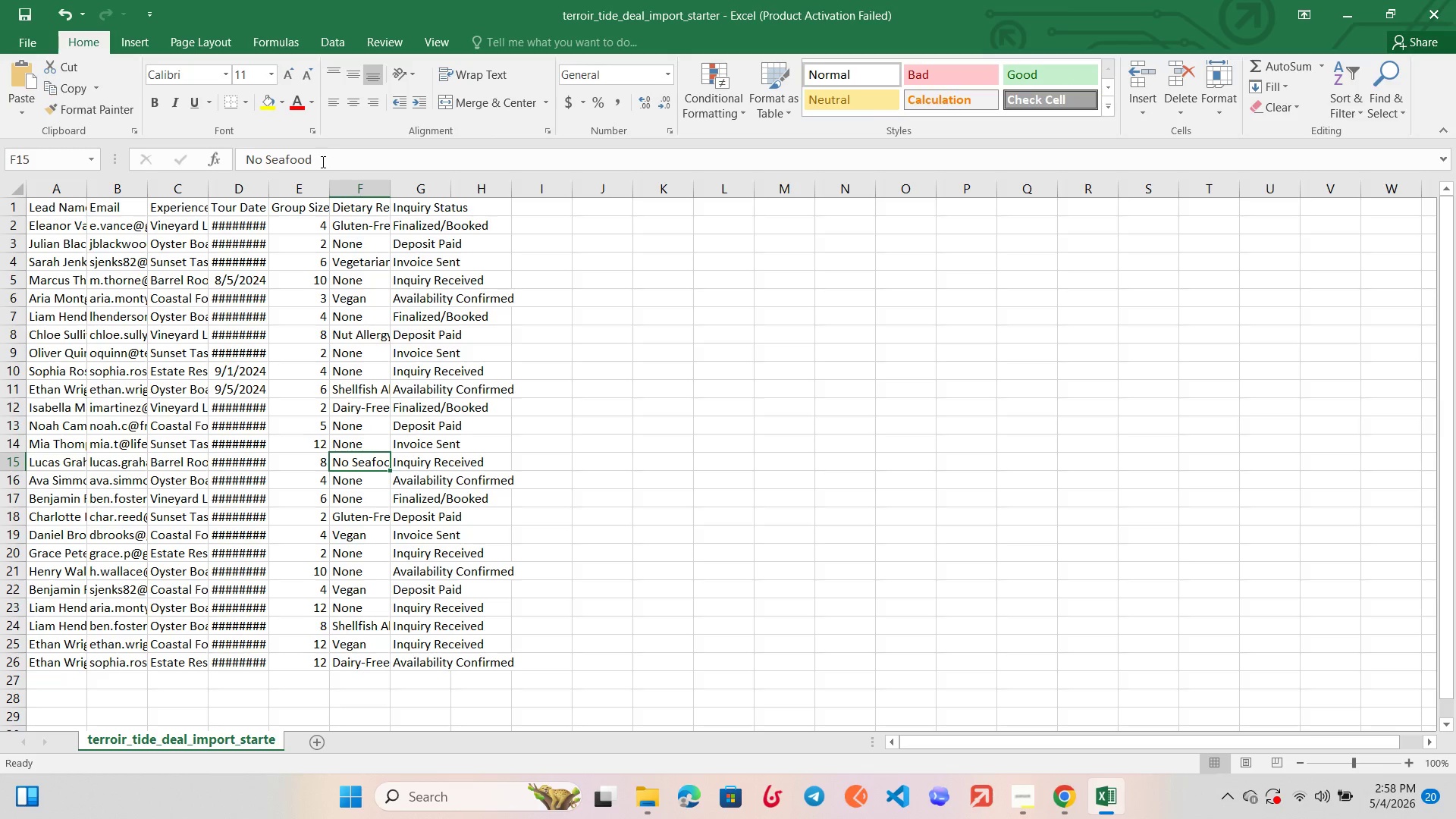 
left_click_drag(start_coordinate=[321, 162], to_coordinate=[234, 151])
 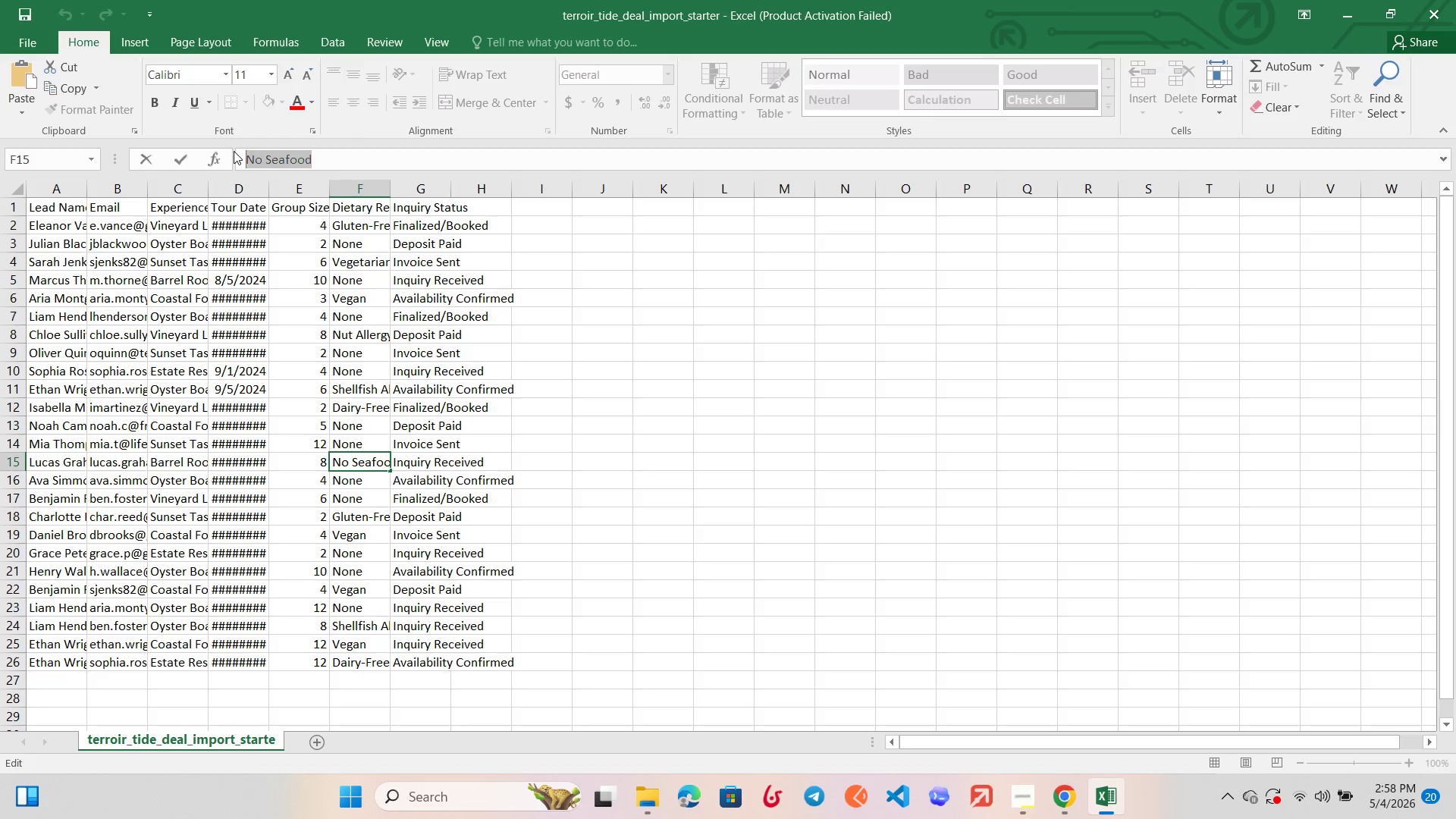 
key(Control+C)
 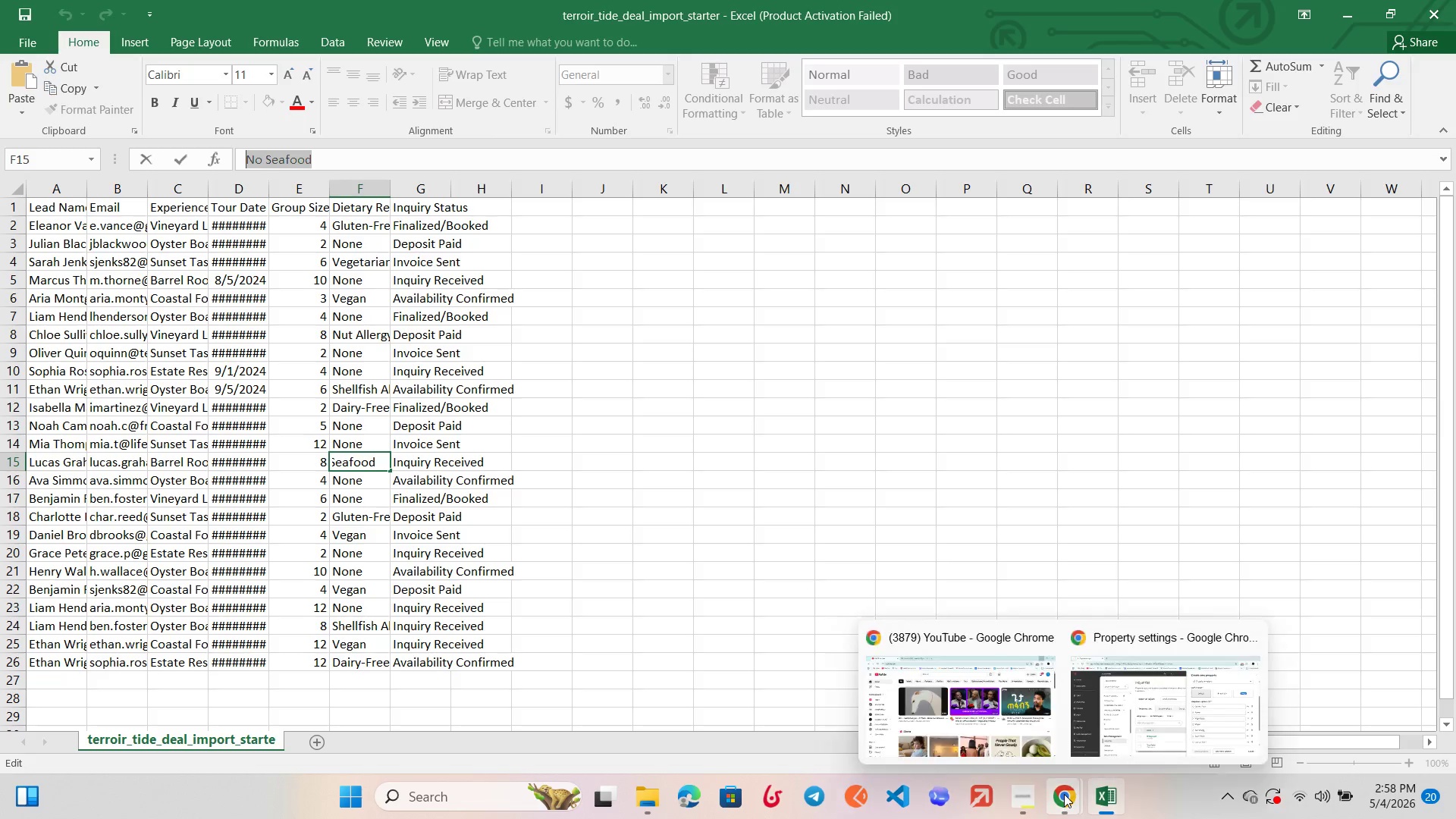 
left_click([1120, 711])
 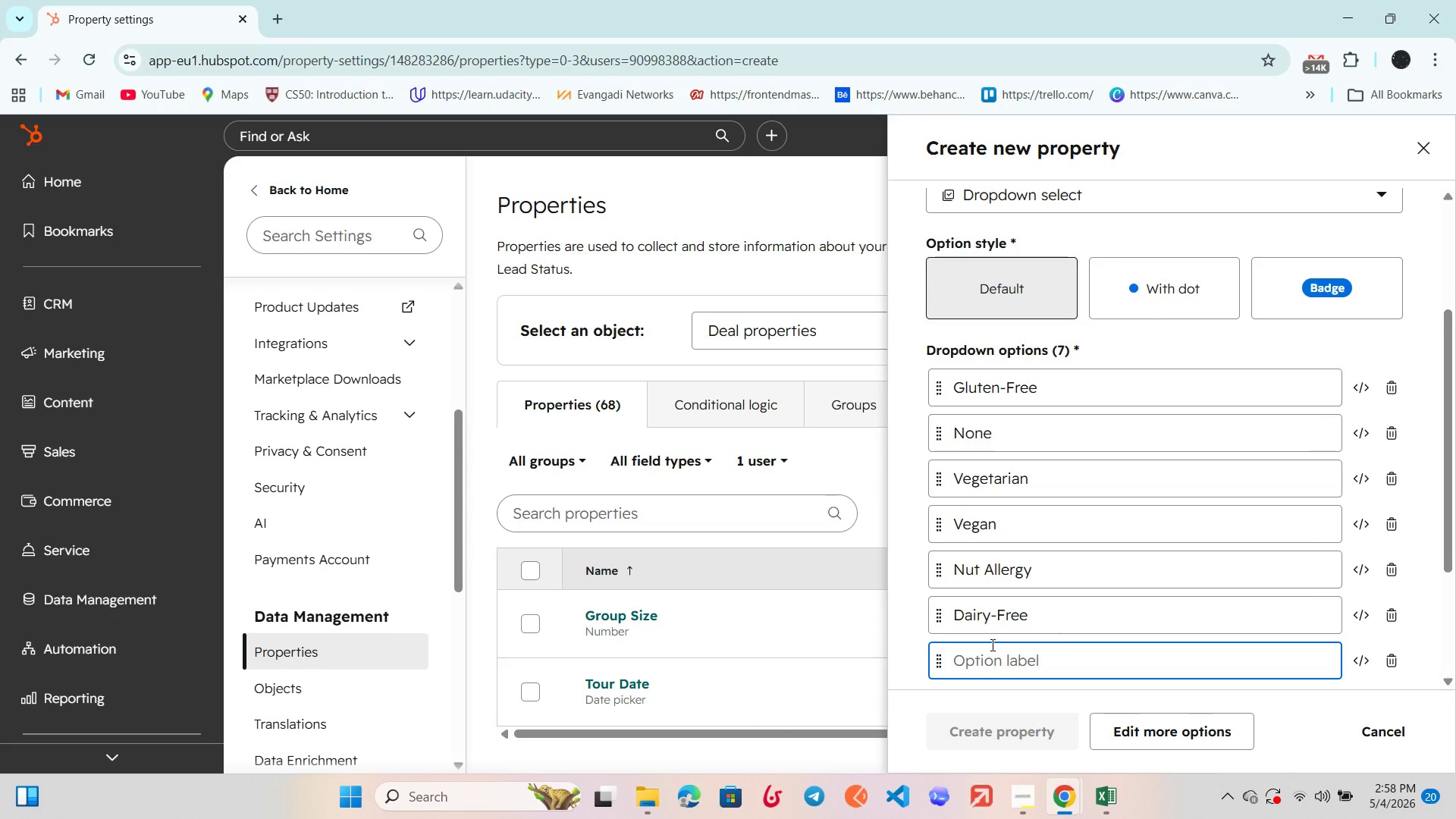 
key(Control+V)
 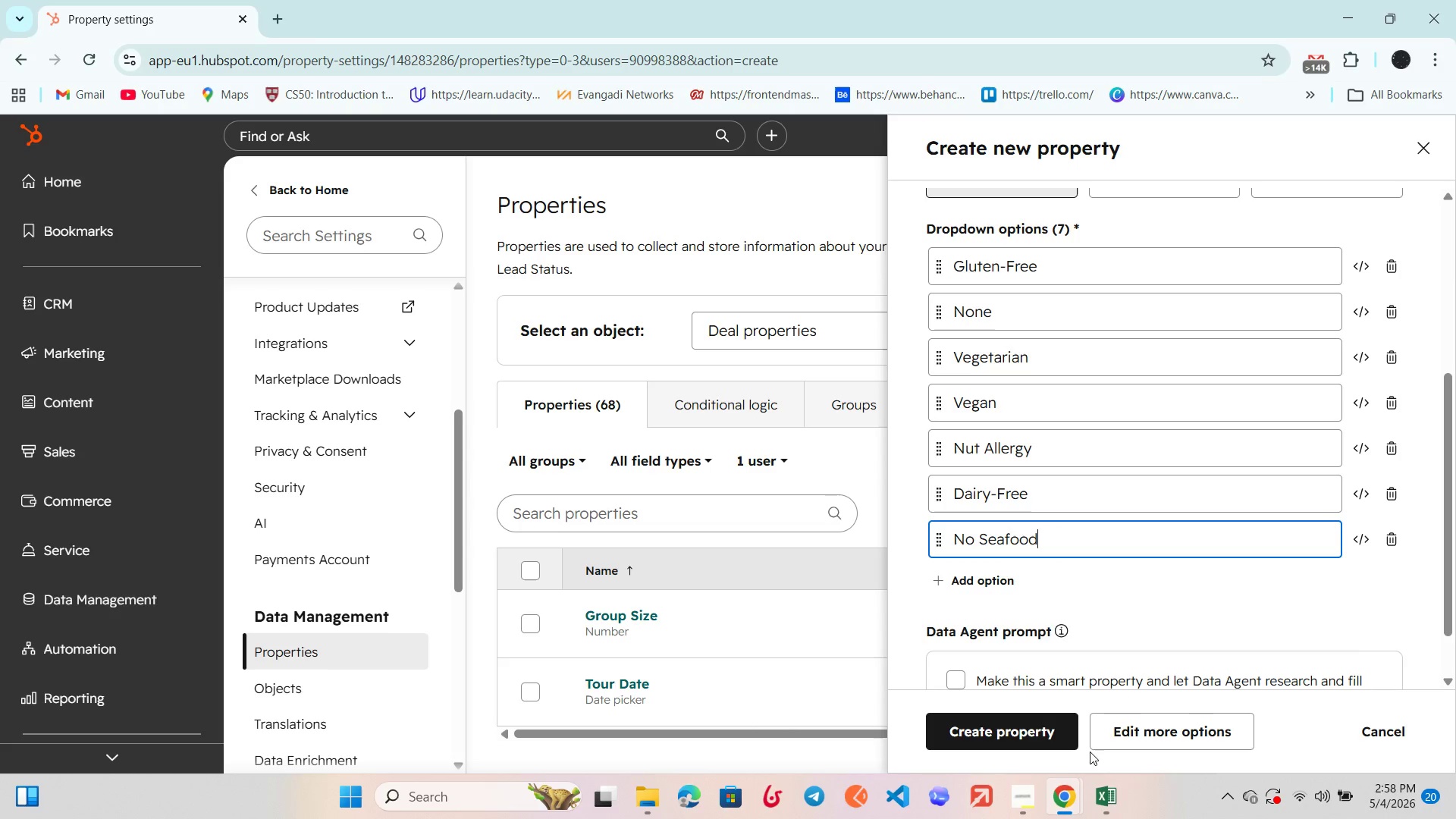 
left_click([1098, 793])
 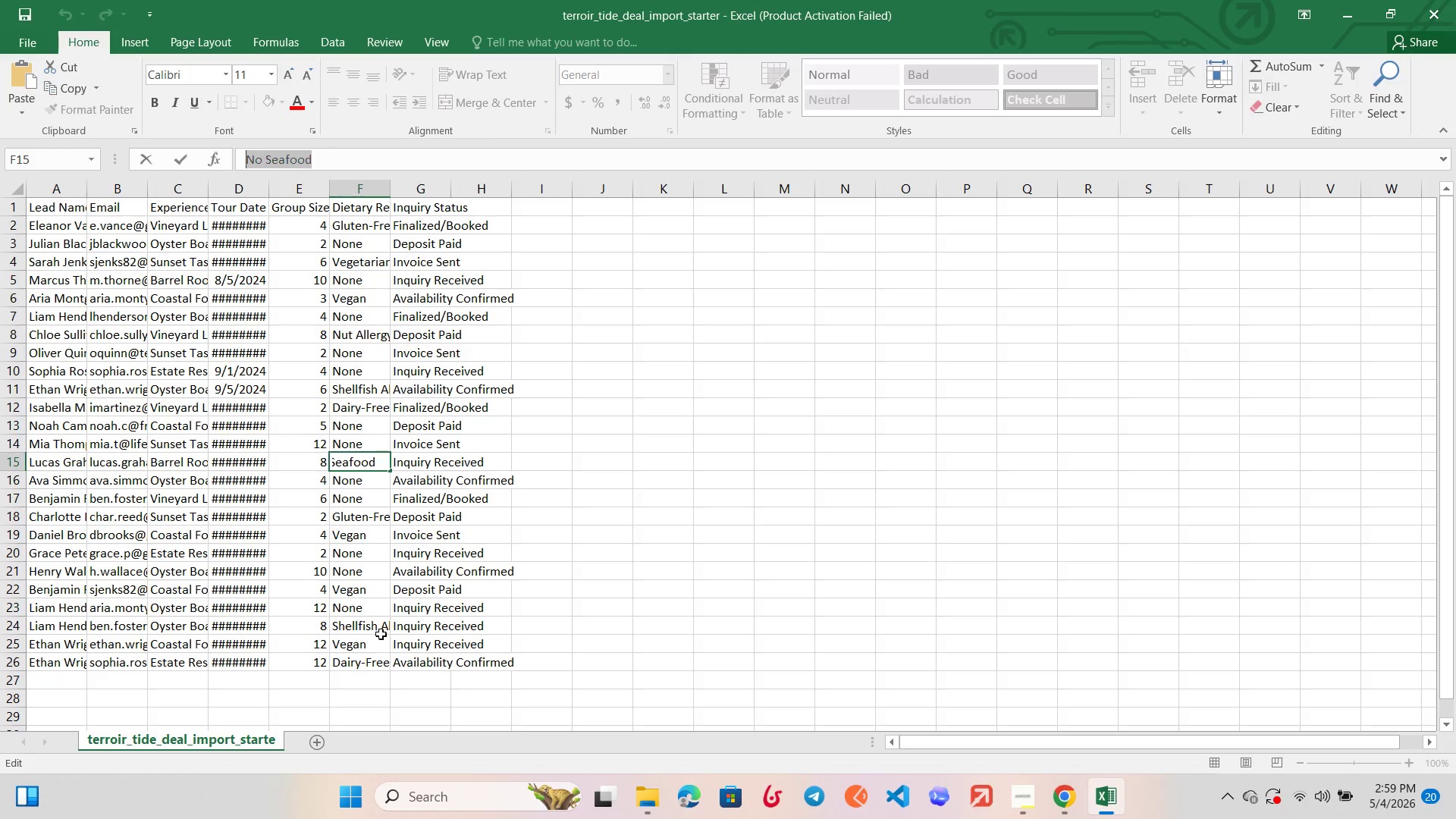 
left_click([380, 626])
 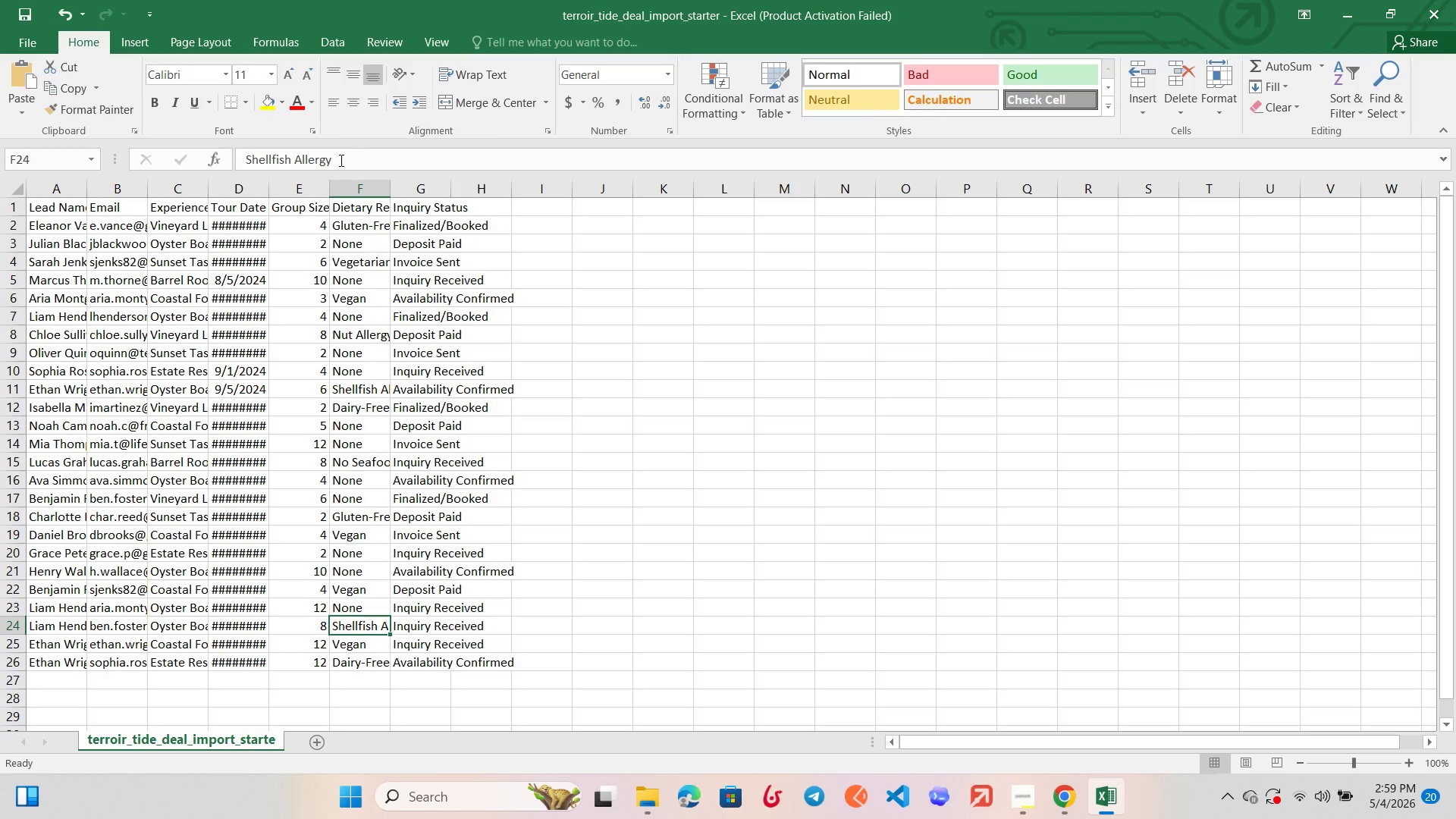 
left_click_drag(start_coordinate=[340, 159], to_coordinate=[202, 136])
 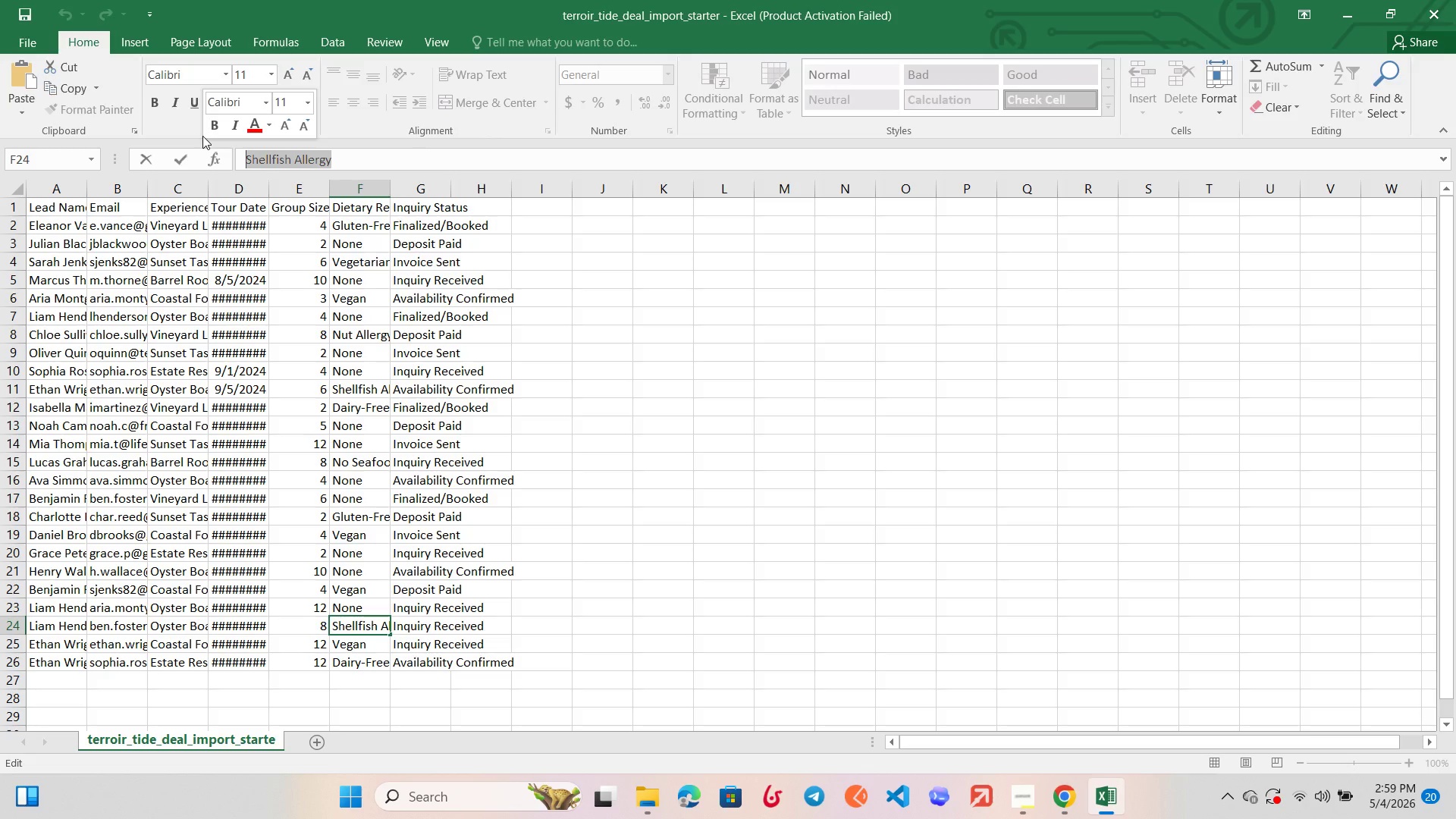 
key(Control+C)
 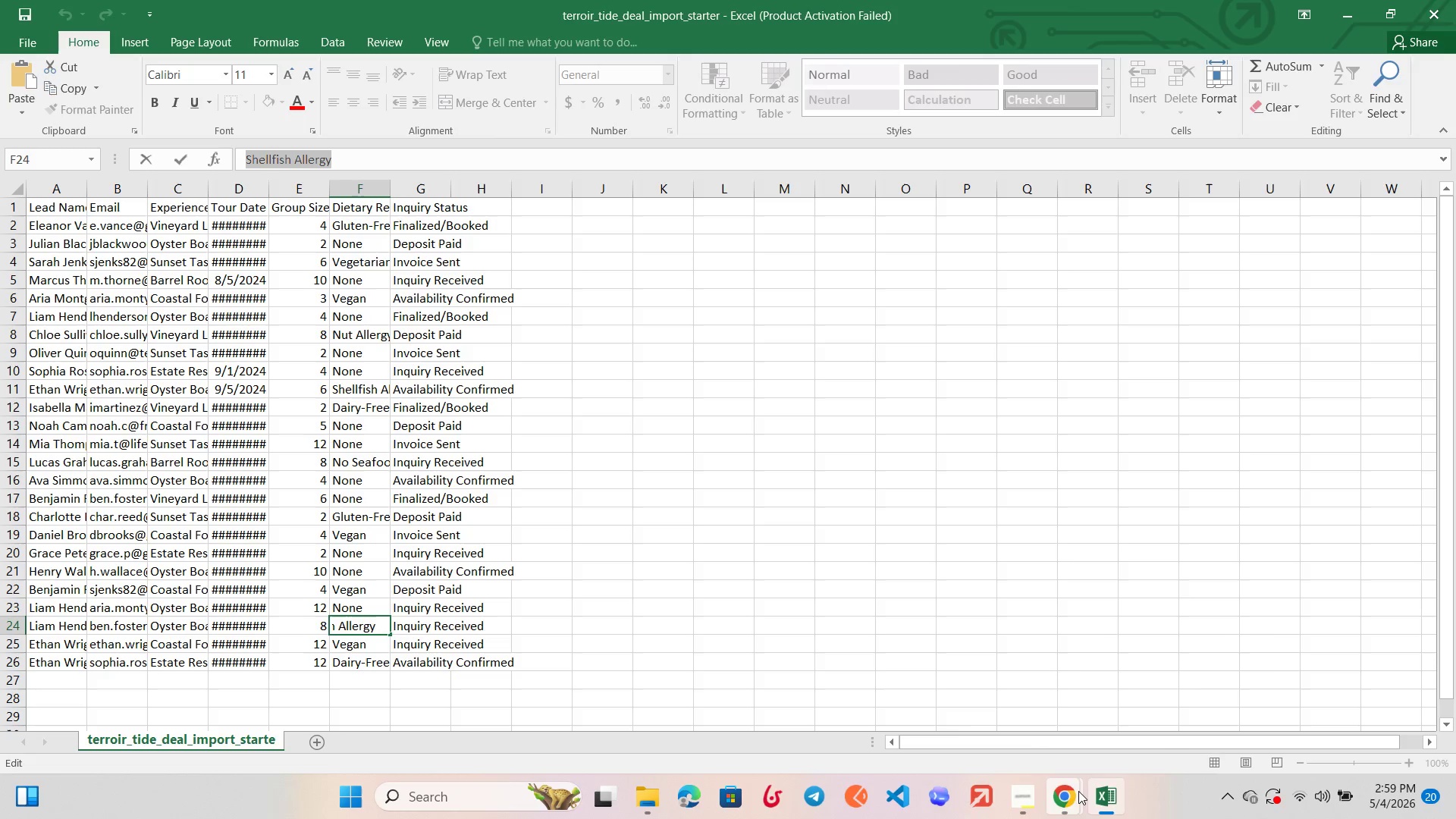 
left_click([1141, 704])
 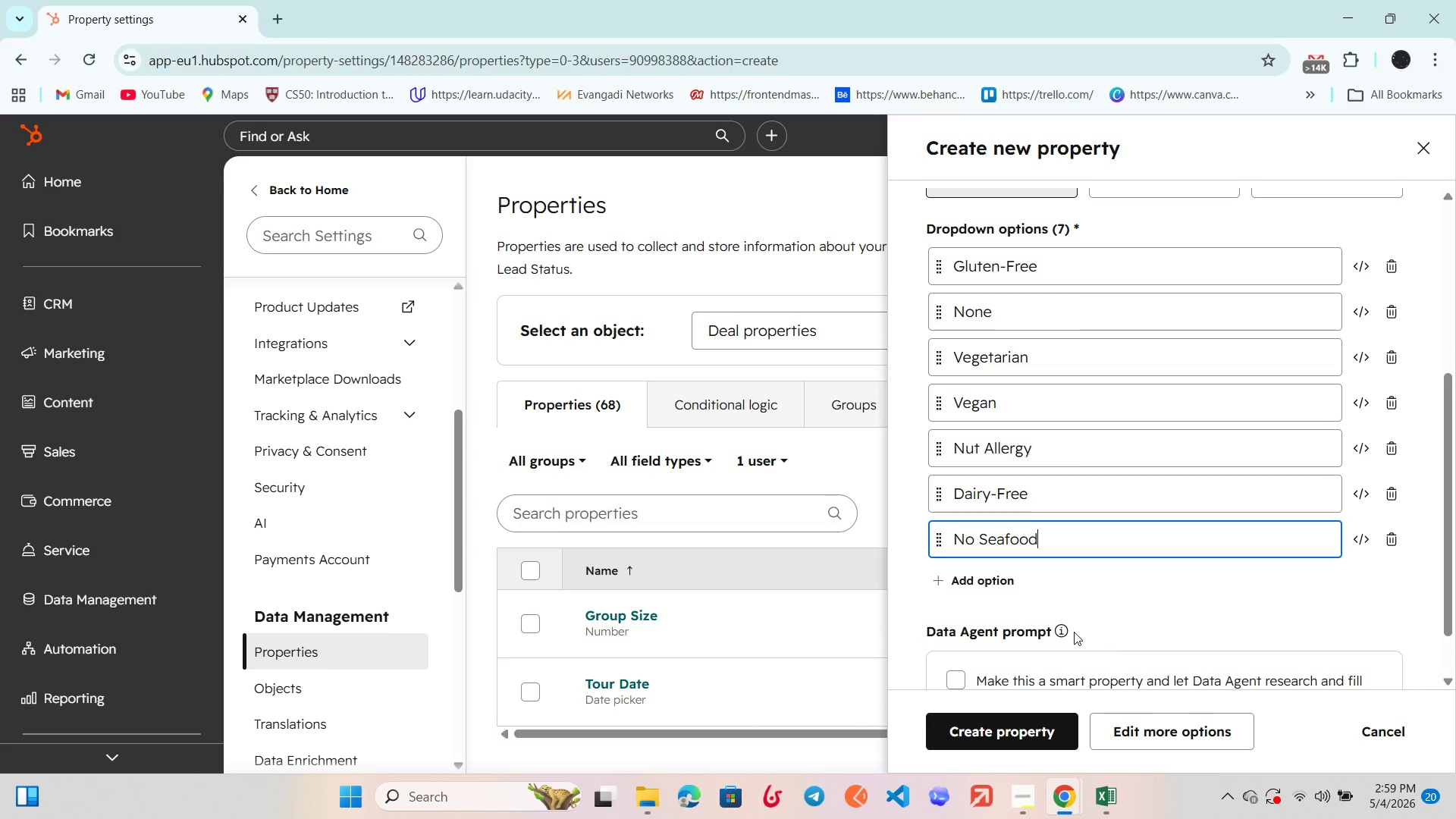 
left_click([994, 582])
 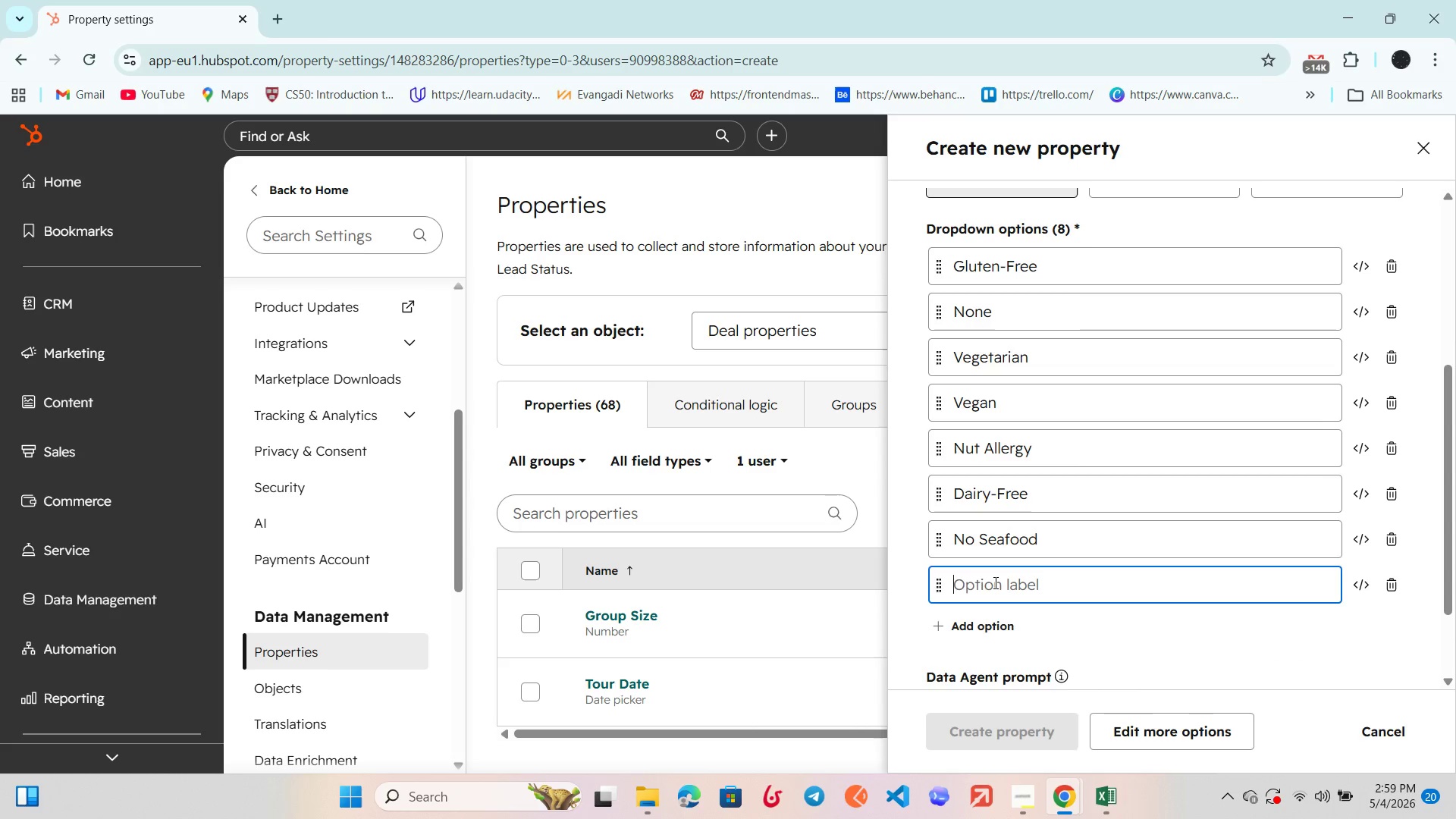 
key(Control+V)
 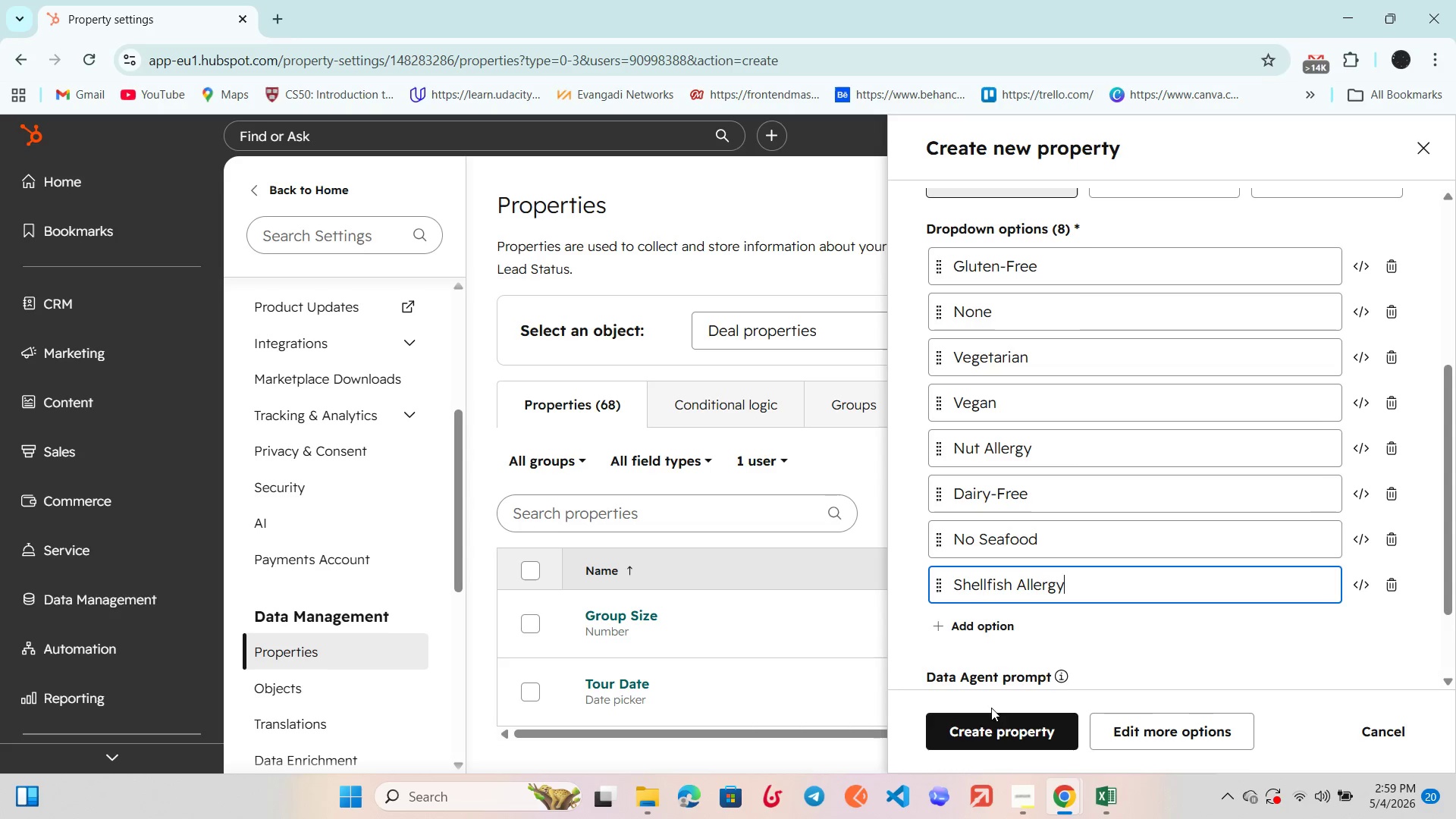 
left_click([987, 723])
 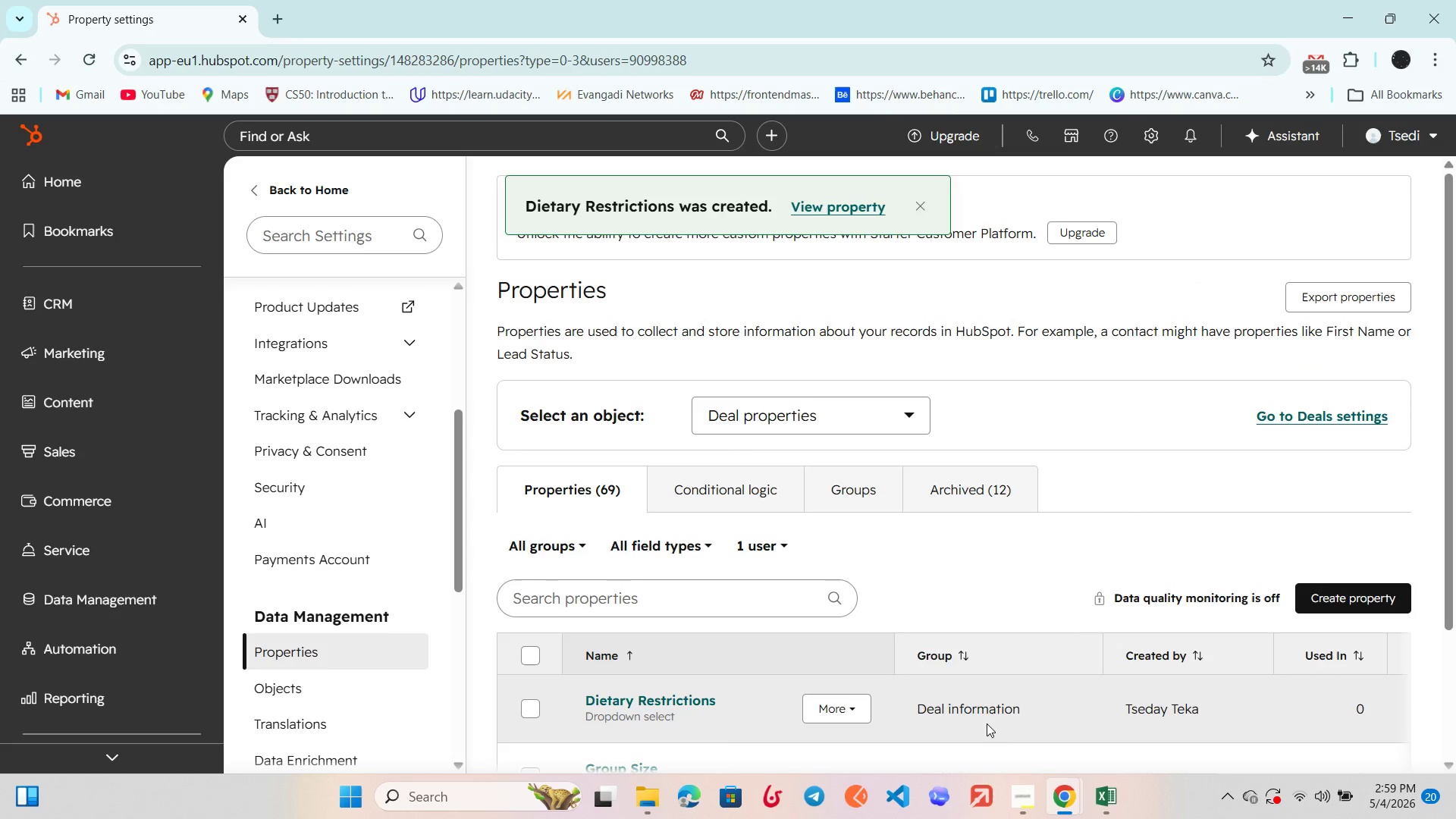 
wait(5.98)
 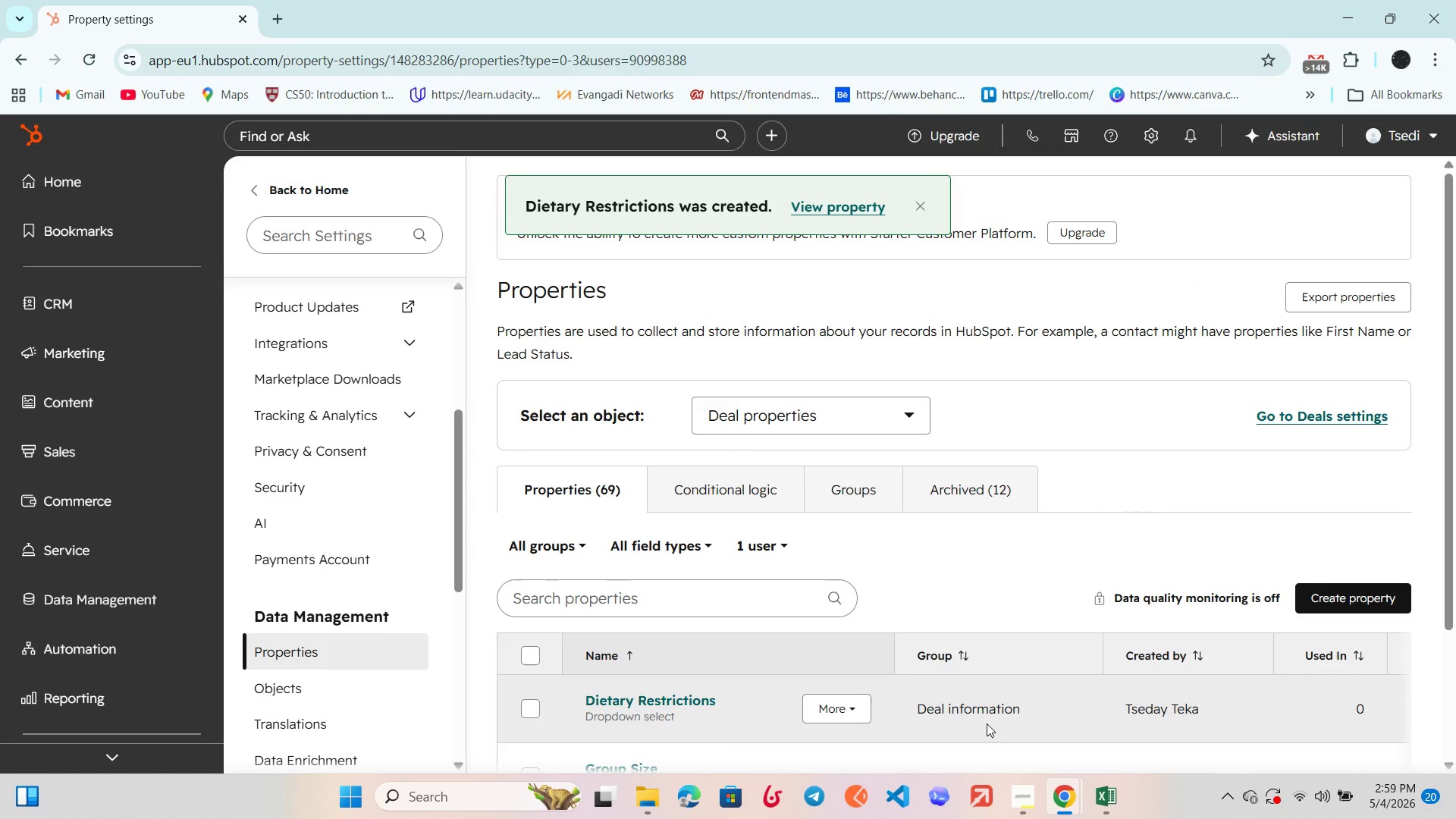 
left_click([1102, 800])
 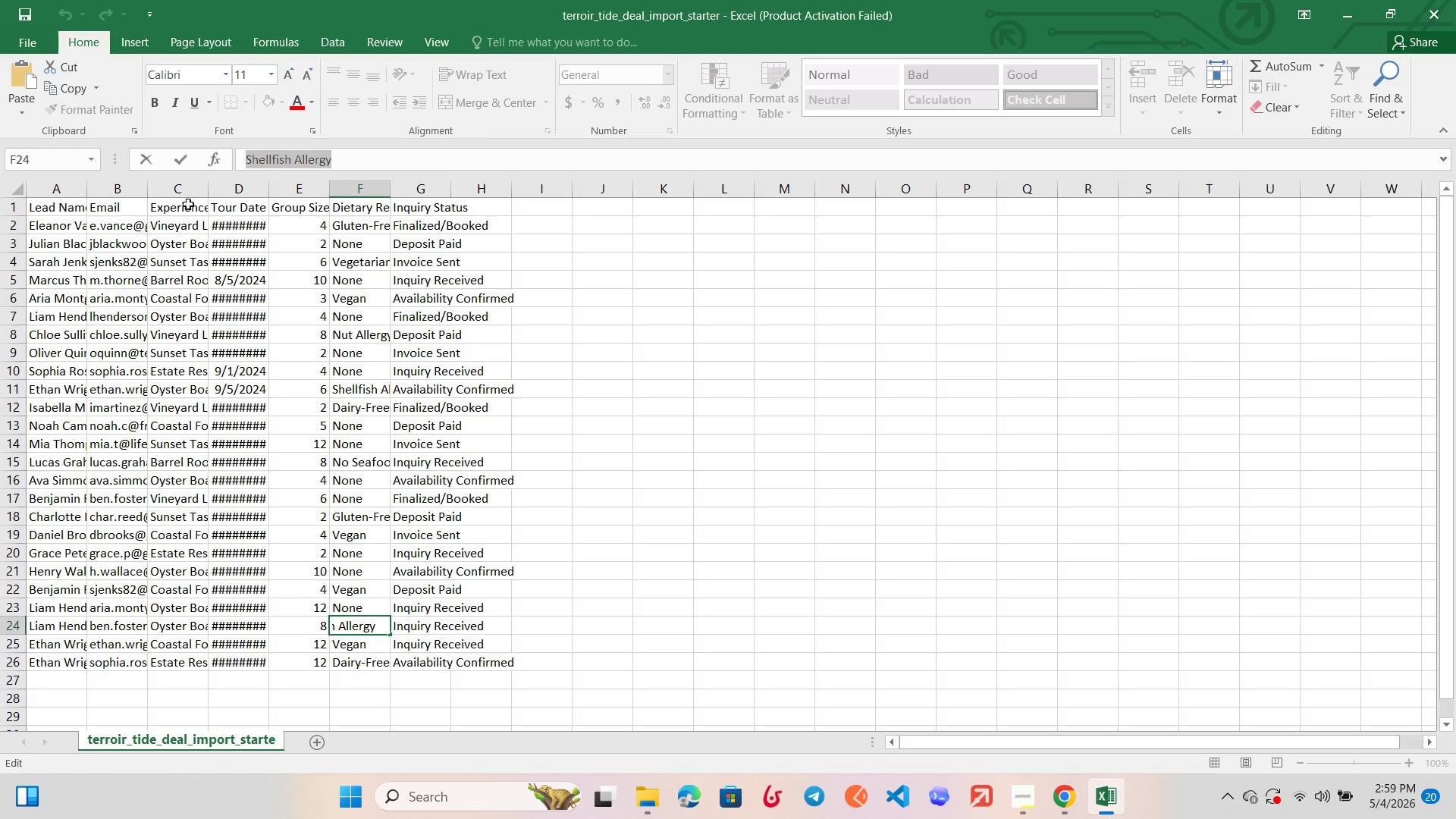 
left_click([171, 202])
 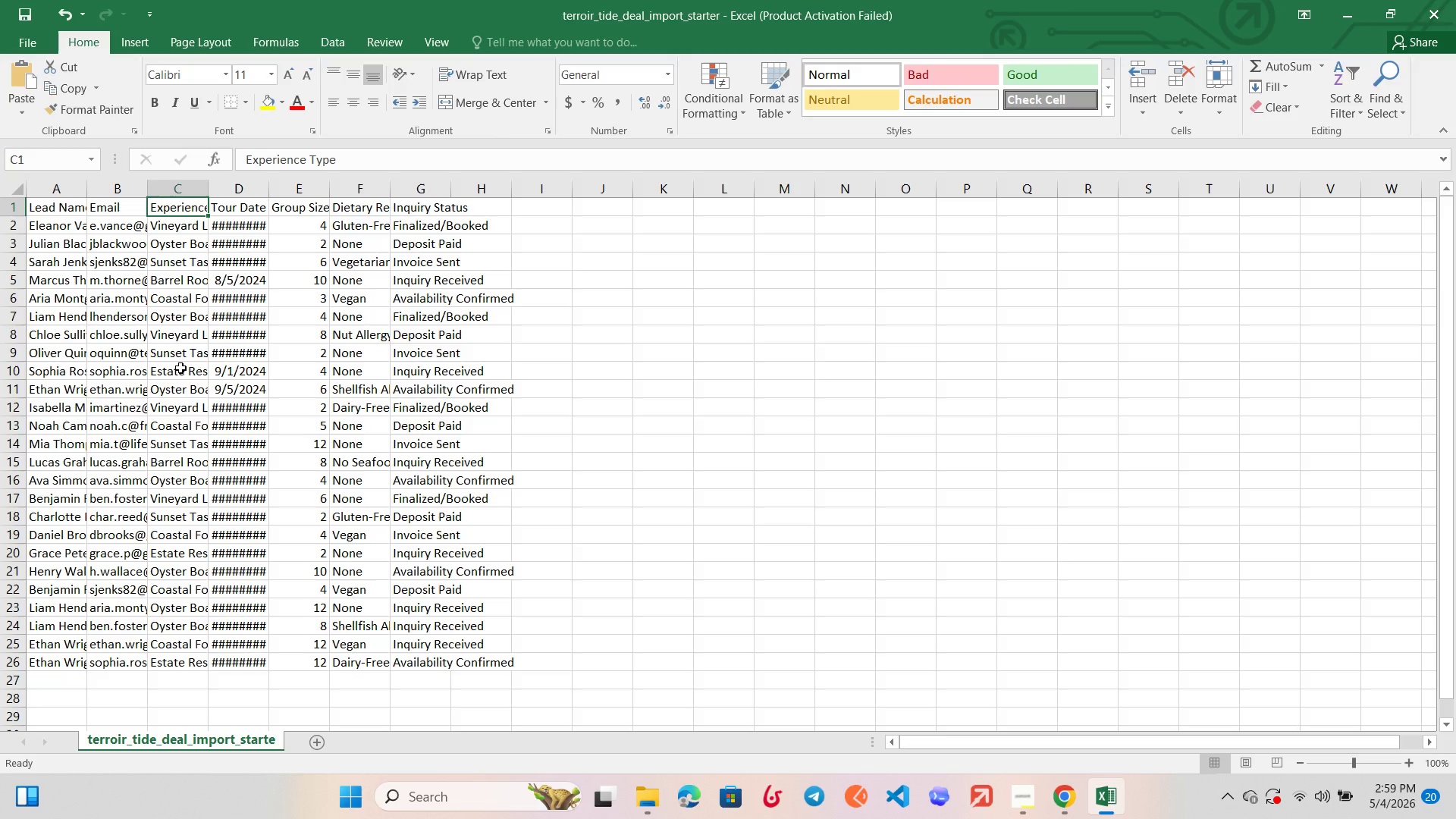 
wait(14.97)
 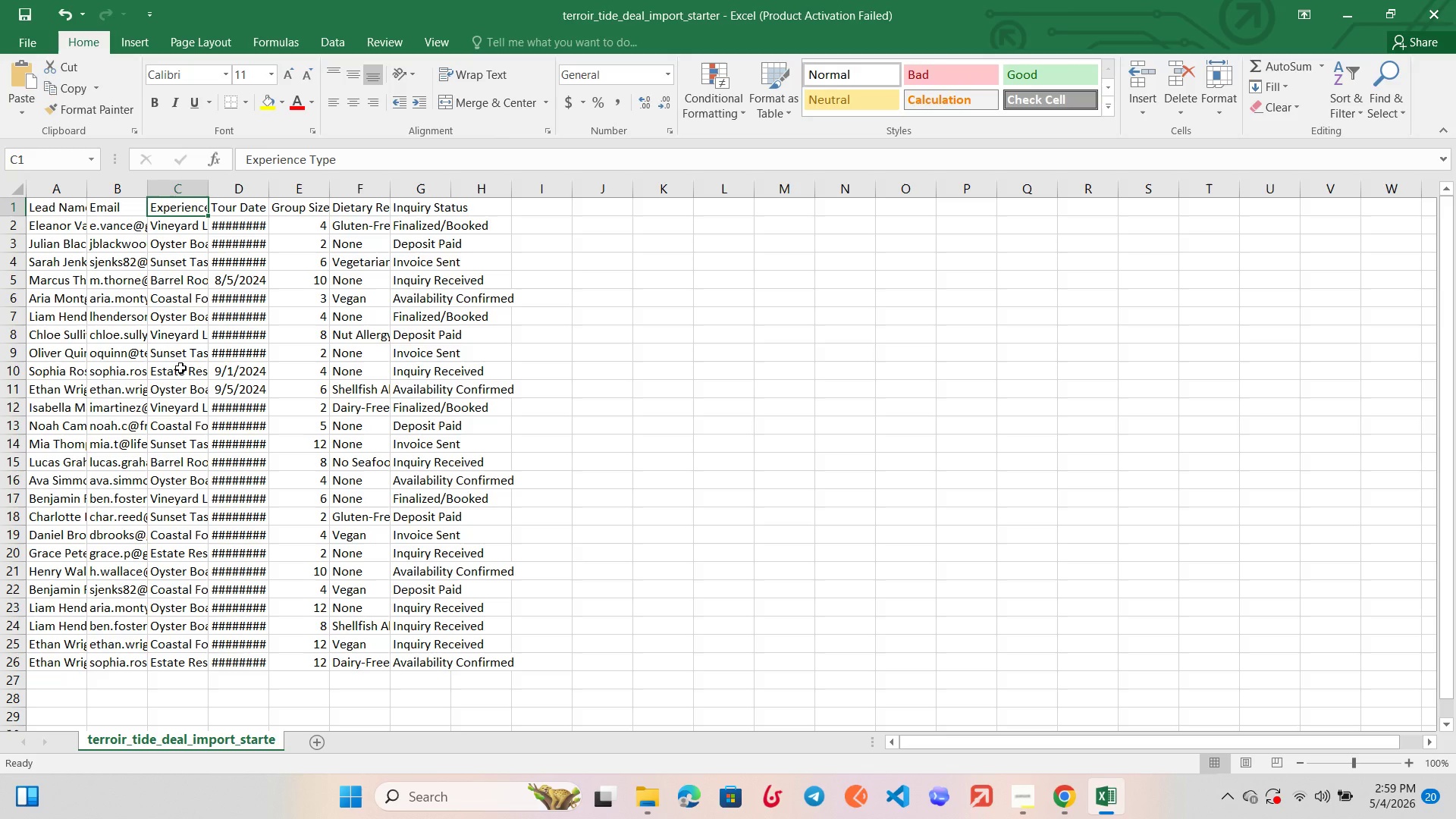 
left_click([1139, 696])
 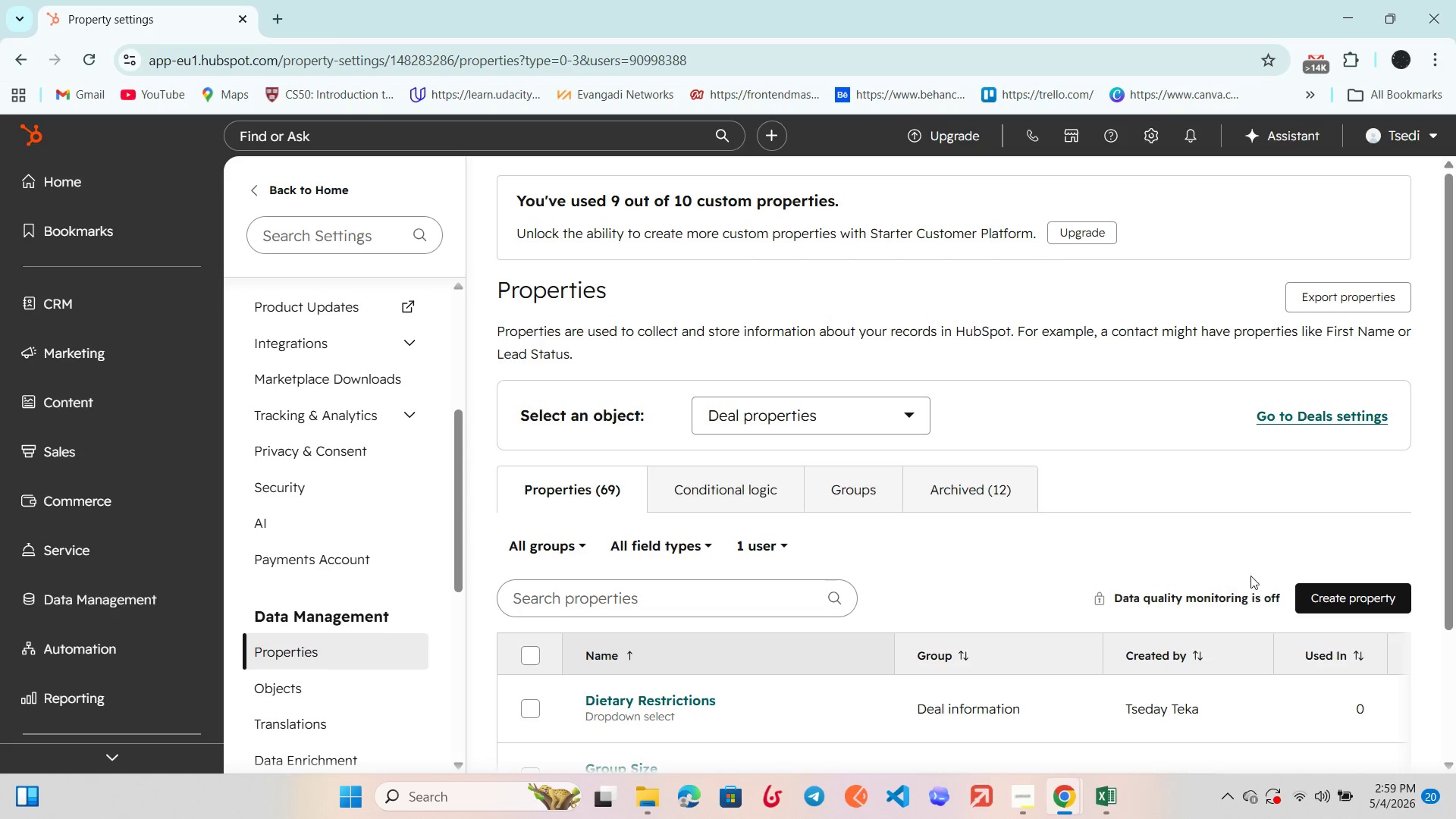 
scroll: coordinate [1229, 574], scroll_direction: down, amount: 4.0
 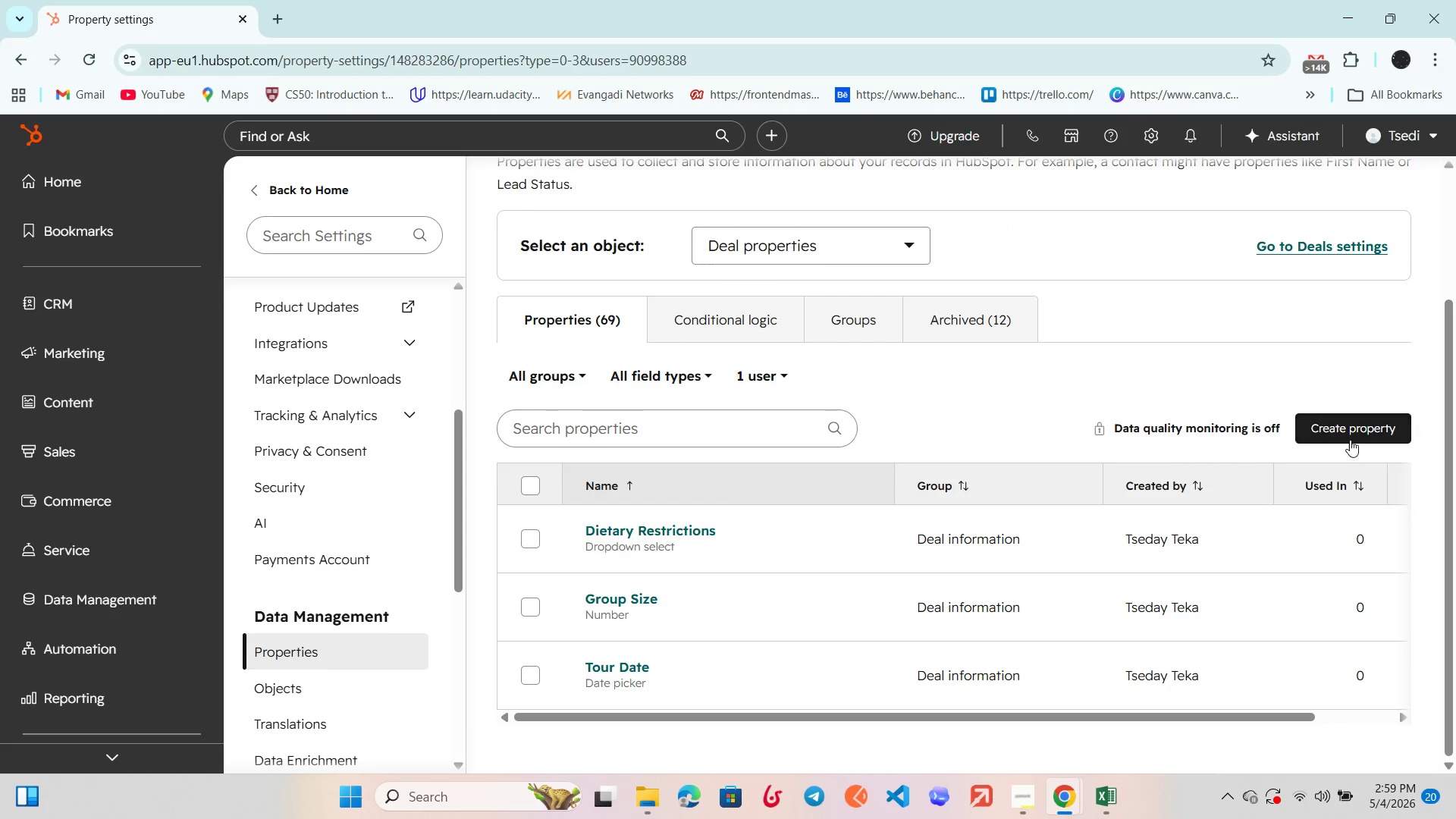 
left_click([1348, 433])
 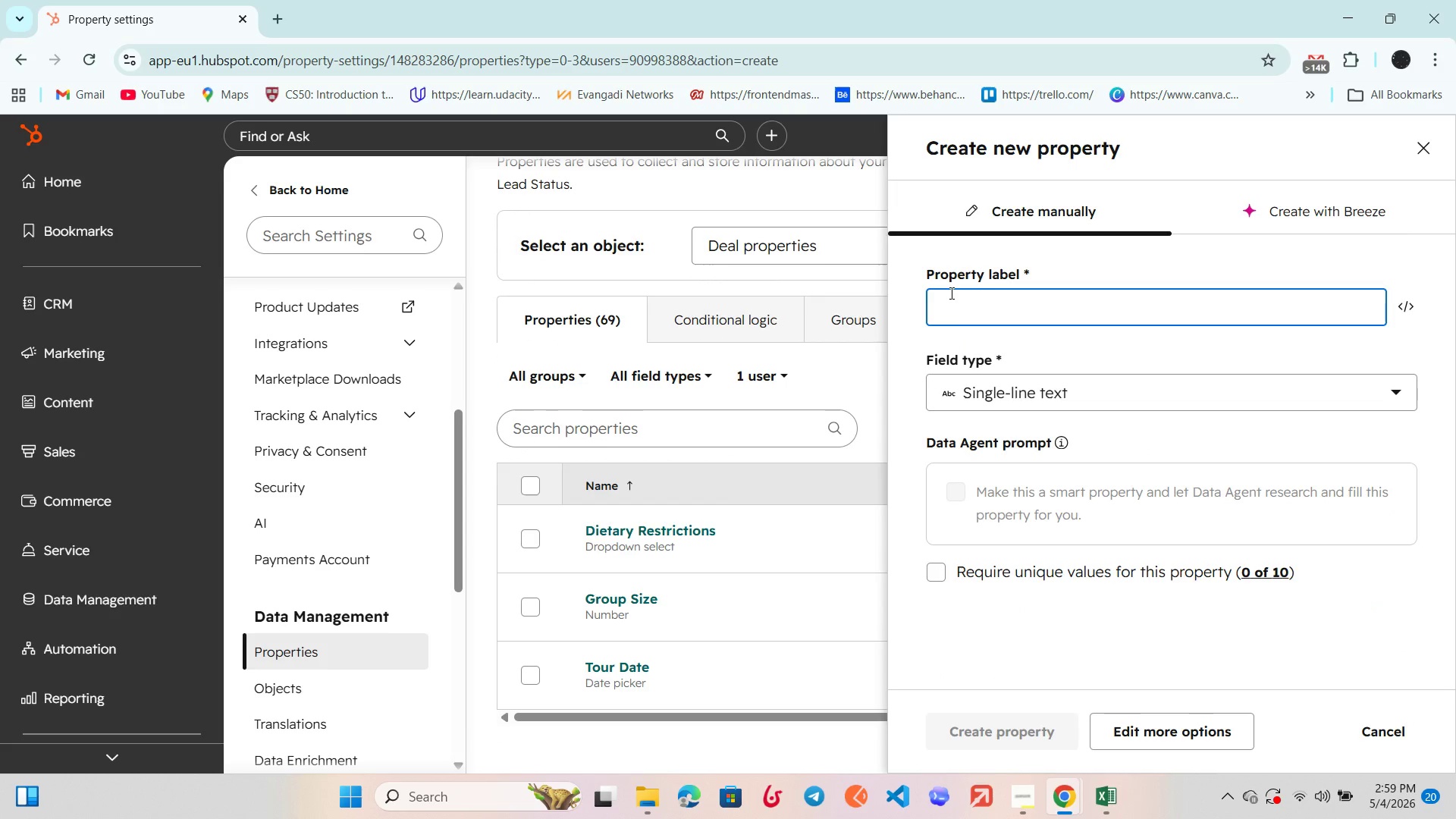 
type(Experiem)
key(Backspace)
type(n)
 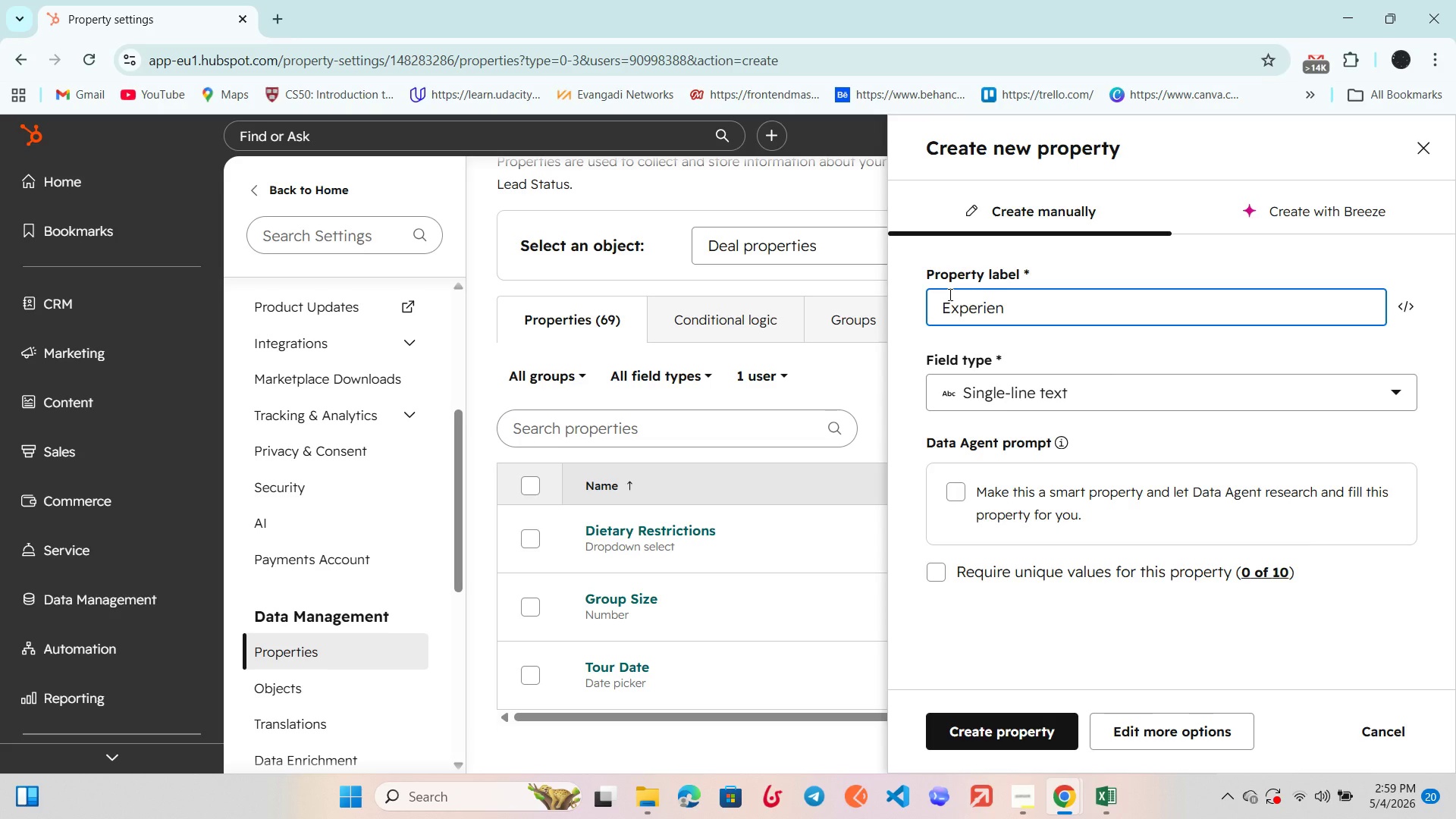 
type(ce Type)
 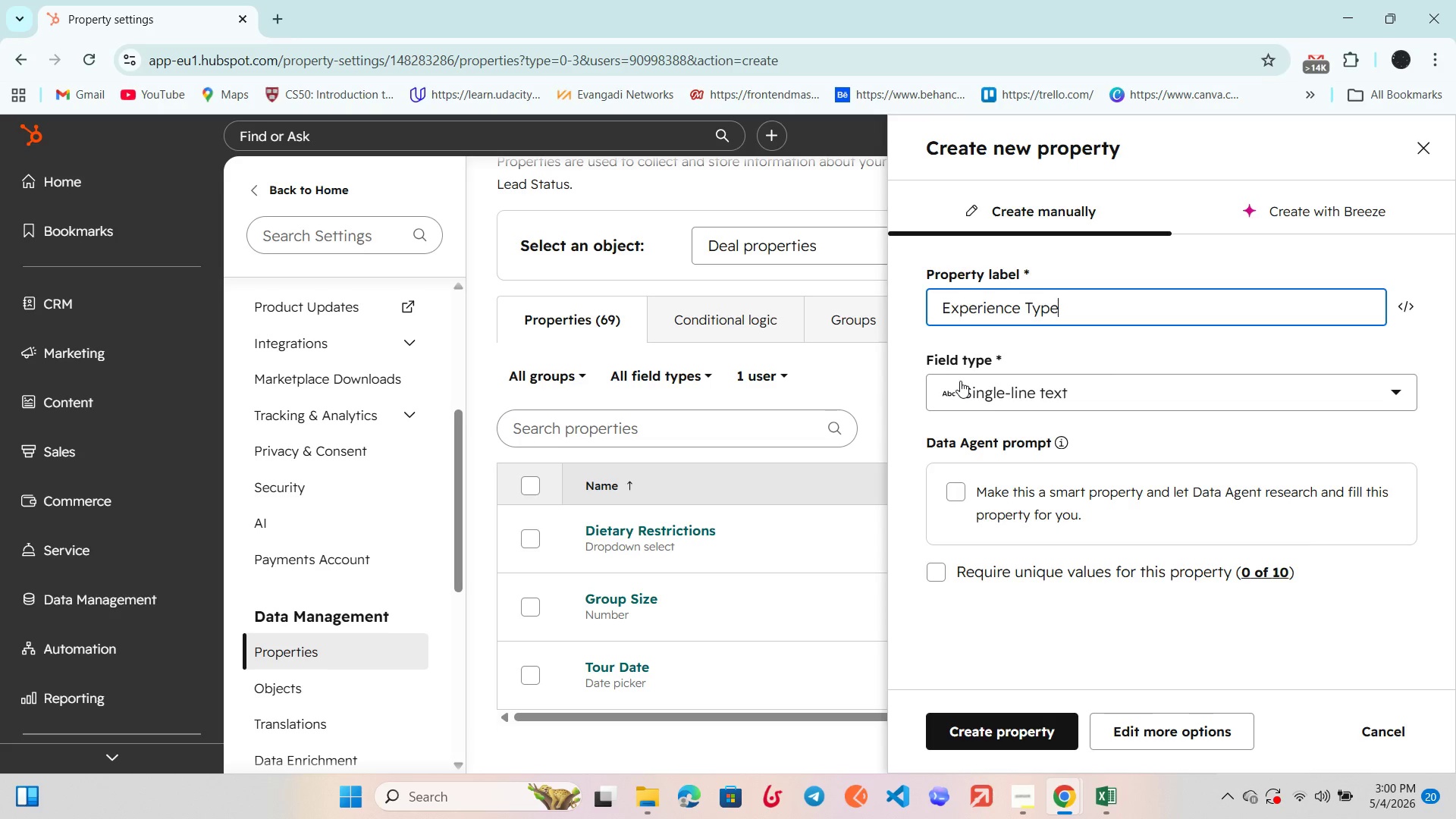 
left_click([960, 381])
 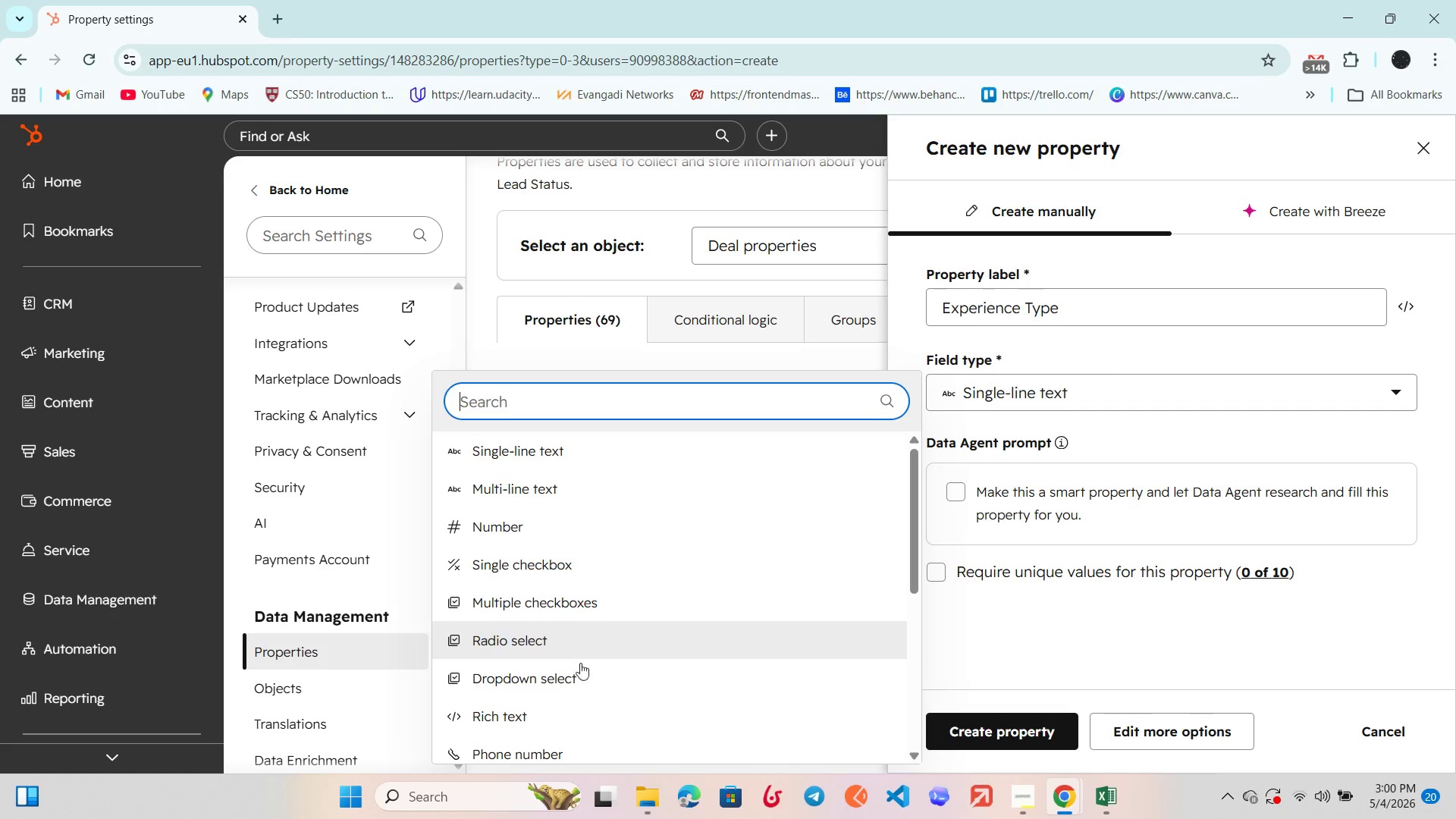 
left_click([580, 673])
 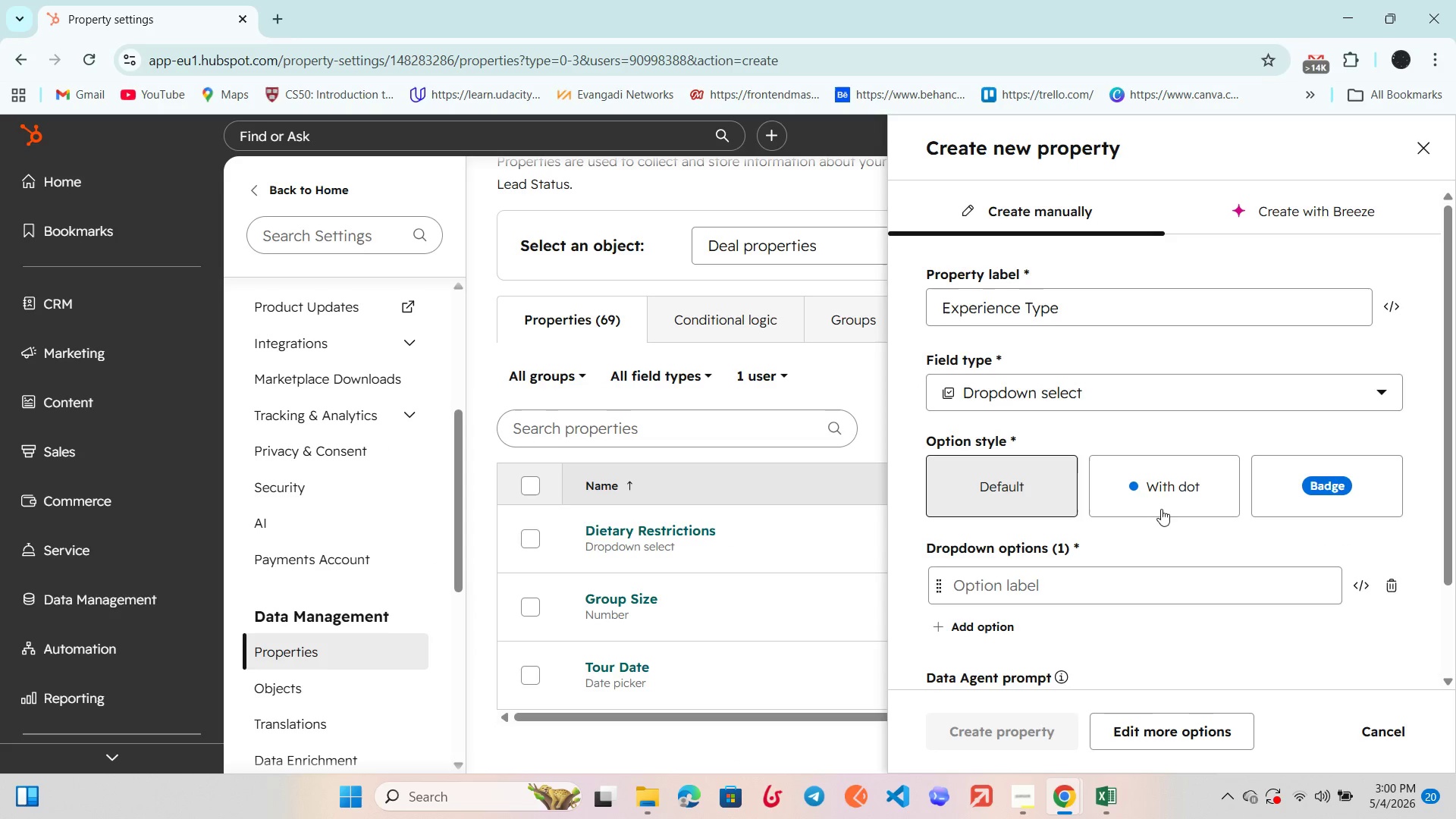 
left_click([1163, 504])
 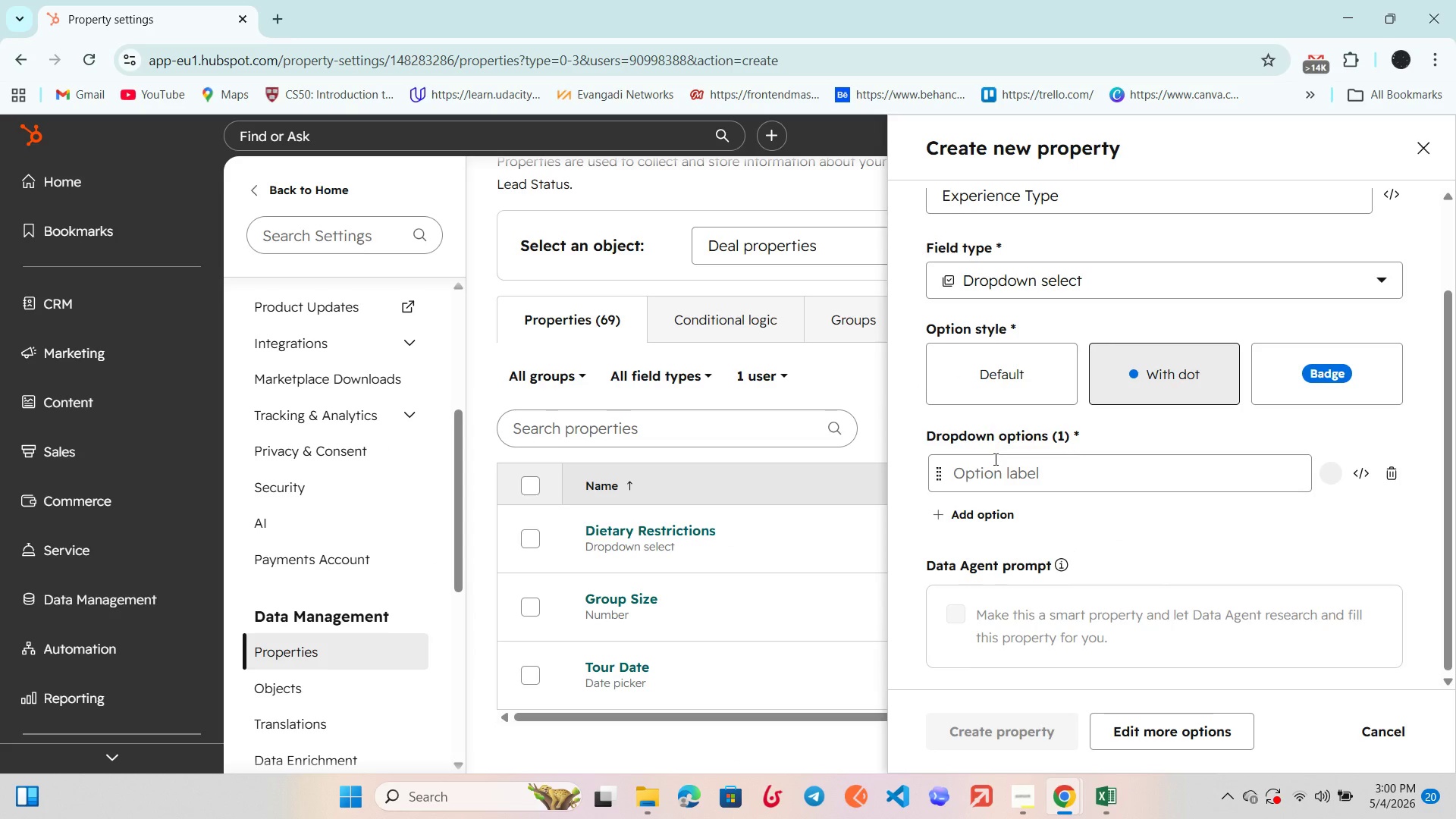 
left_click([1001, 475])
 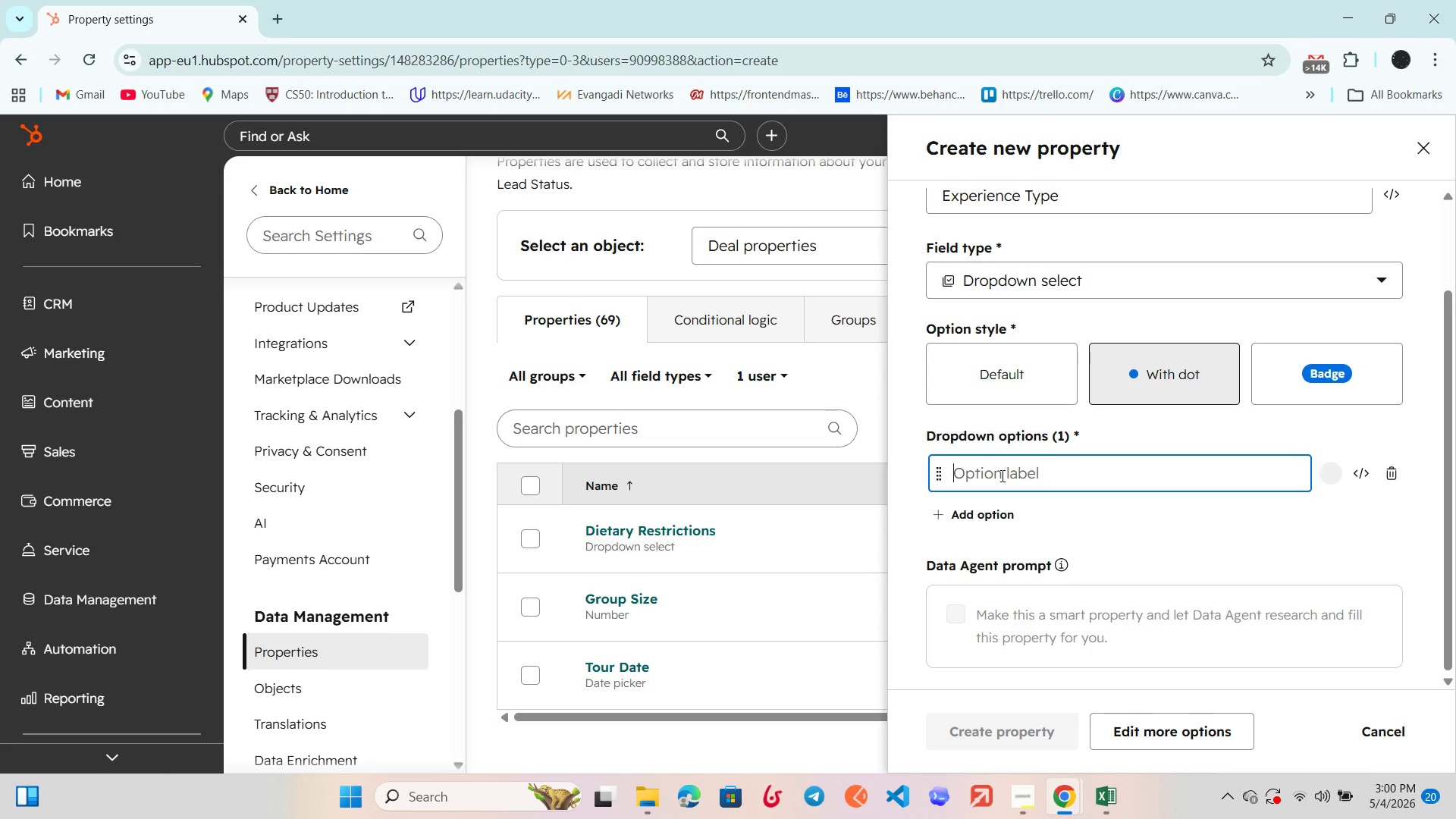 
wait(10.2)
 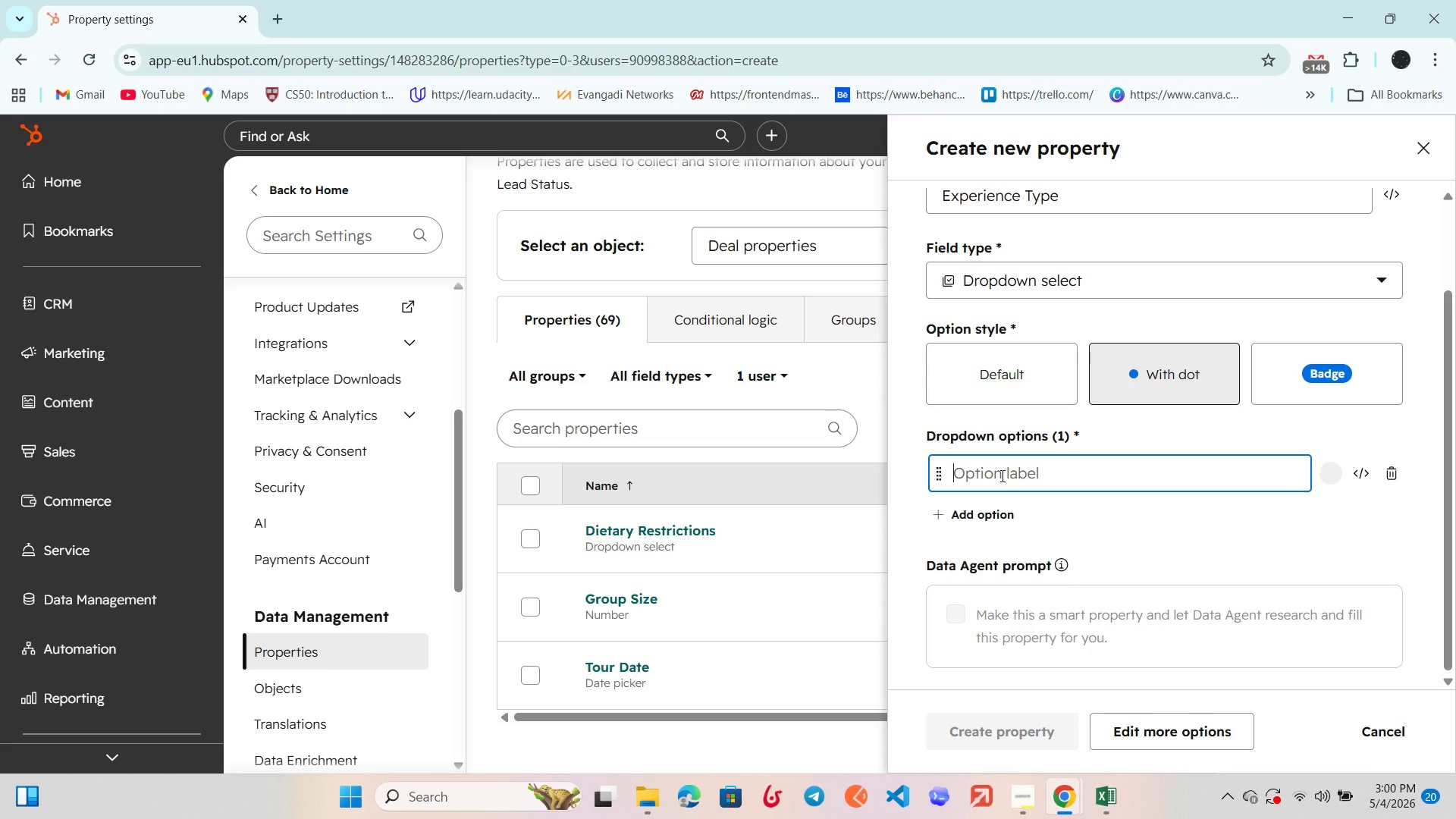 
left_click([1106, 818])
 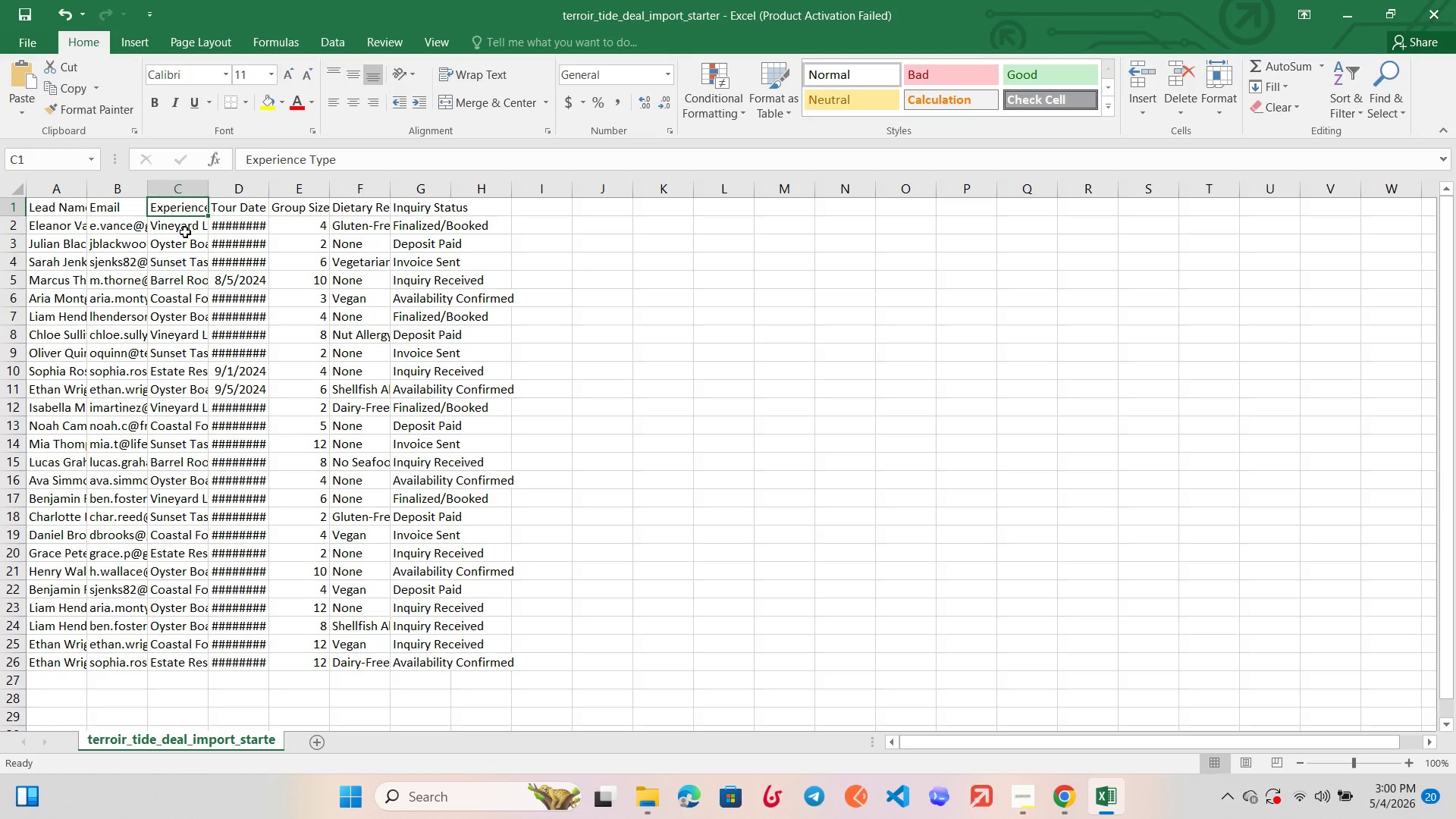 
left_click([182, 227])
 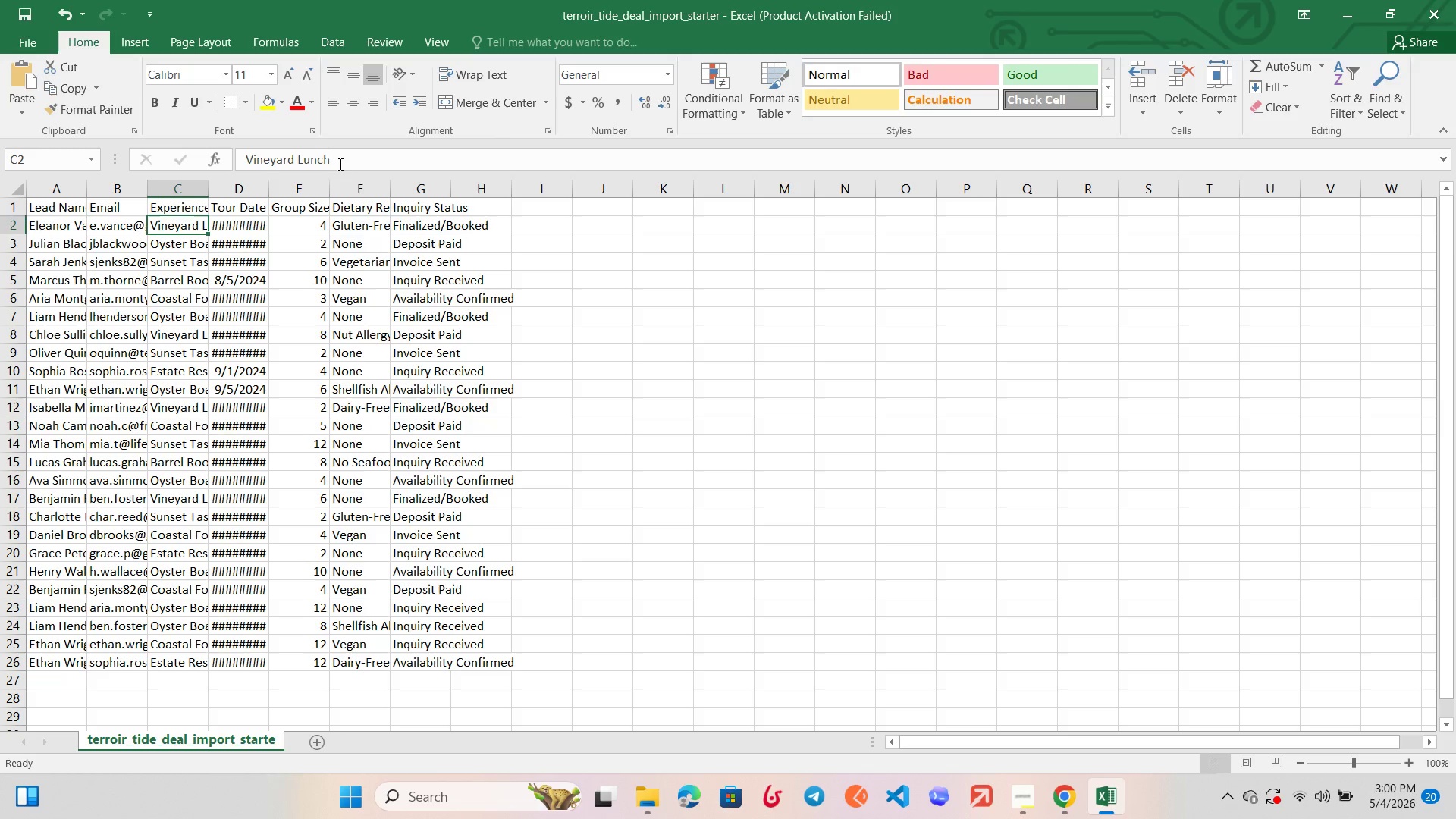 
left_click_drag(start_coordinate=[340, 163], to_coordinate=[223, 149])
 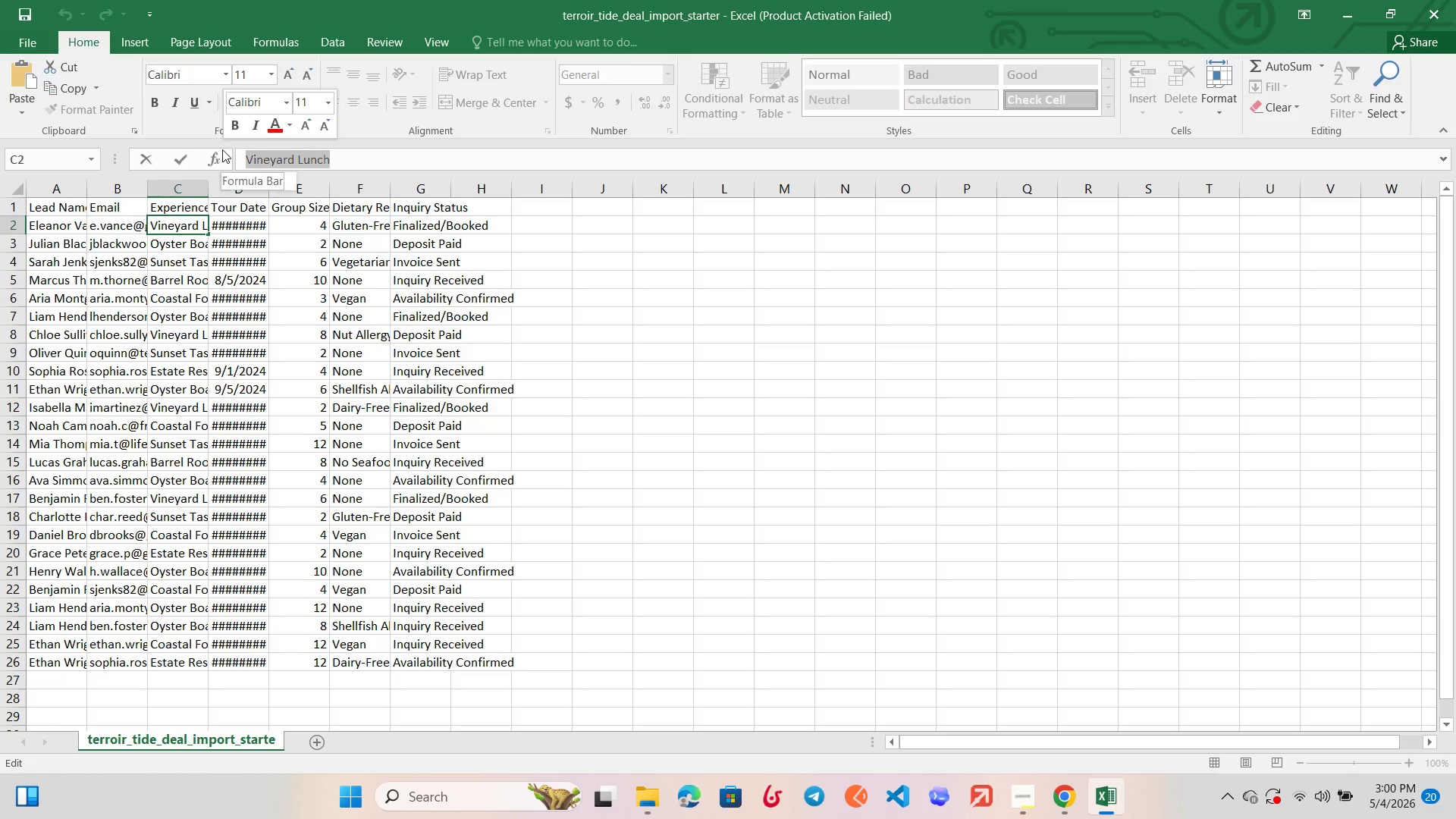 
key(Control+C)
 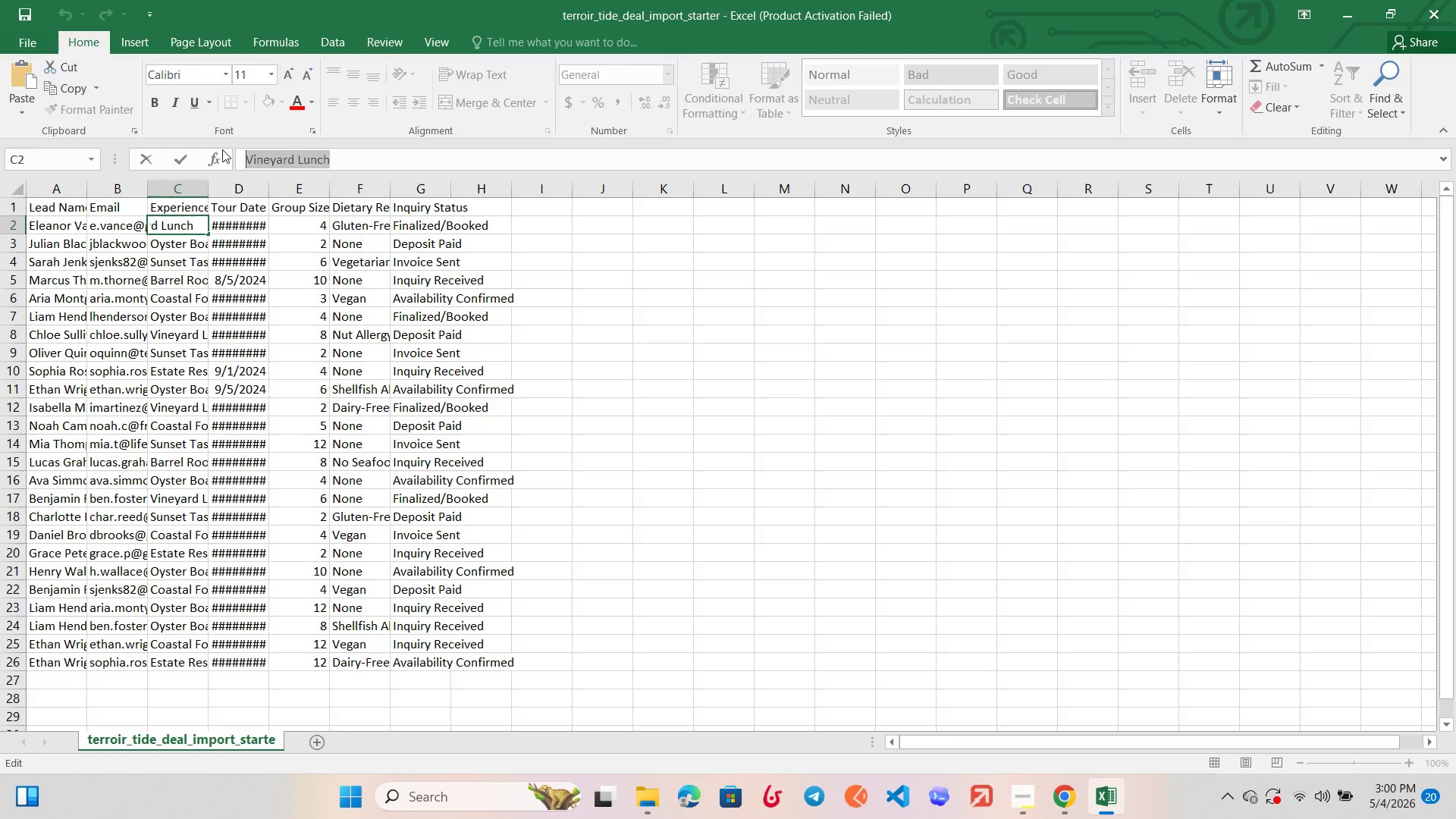 
key(Control+C)
 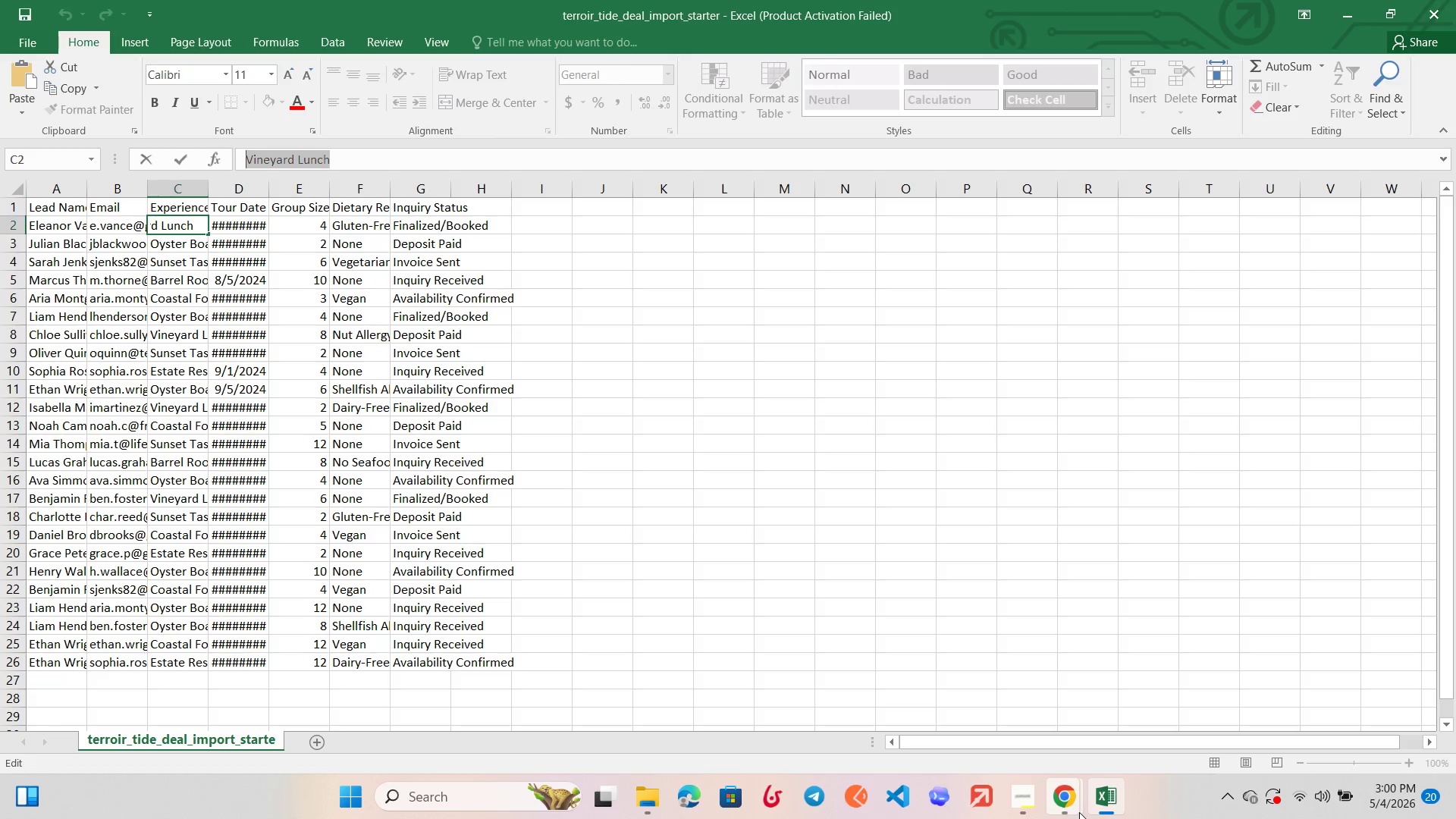 
left_click([1115, 684])
 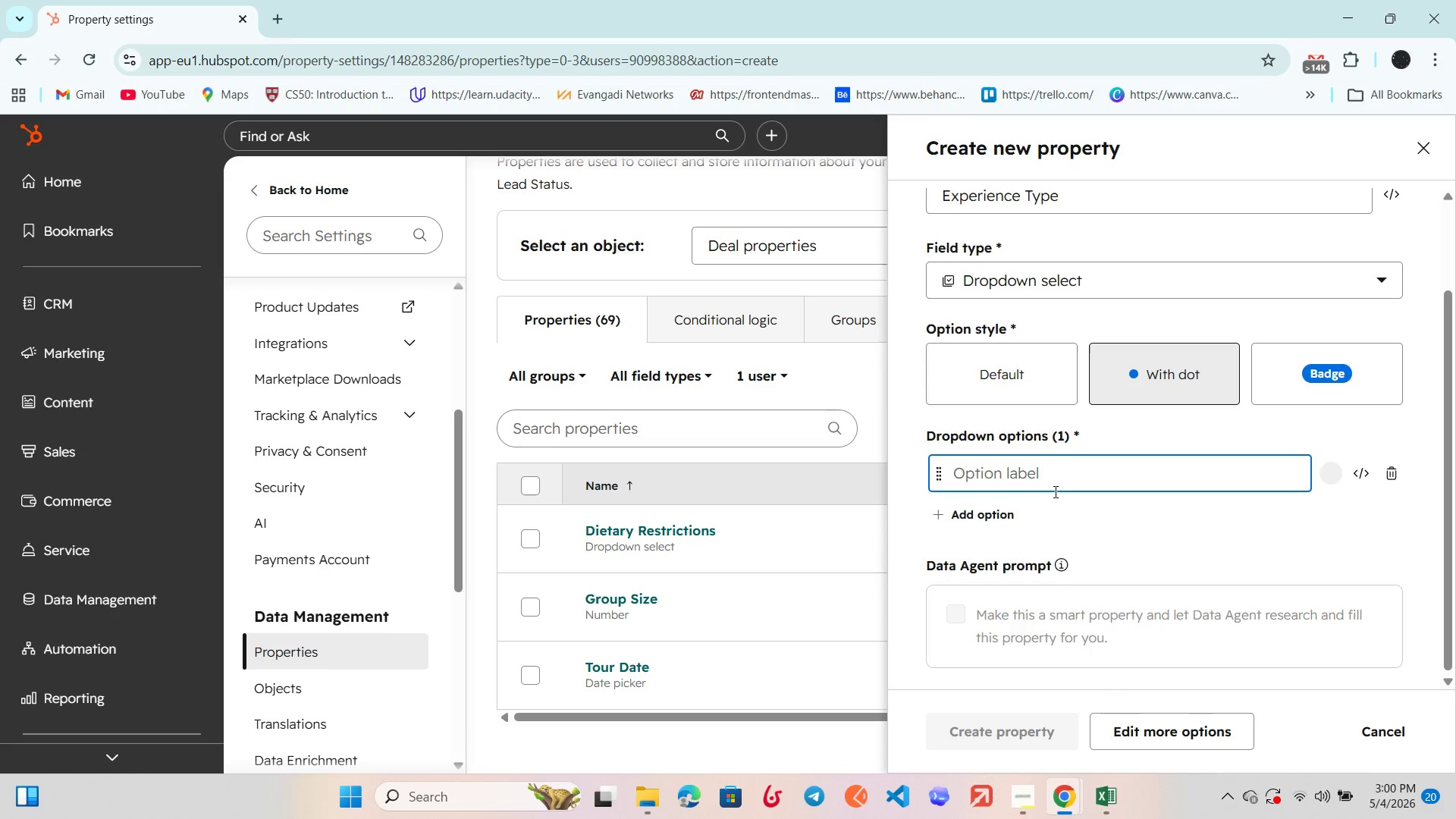 
key(Control+V)
 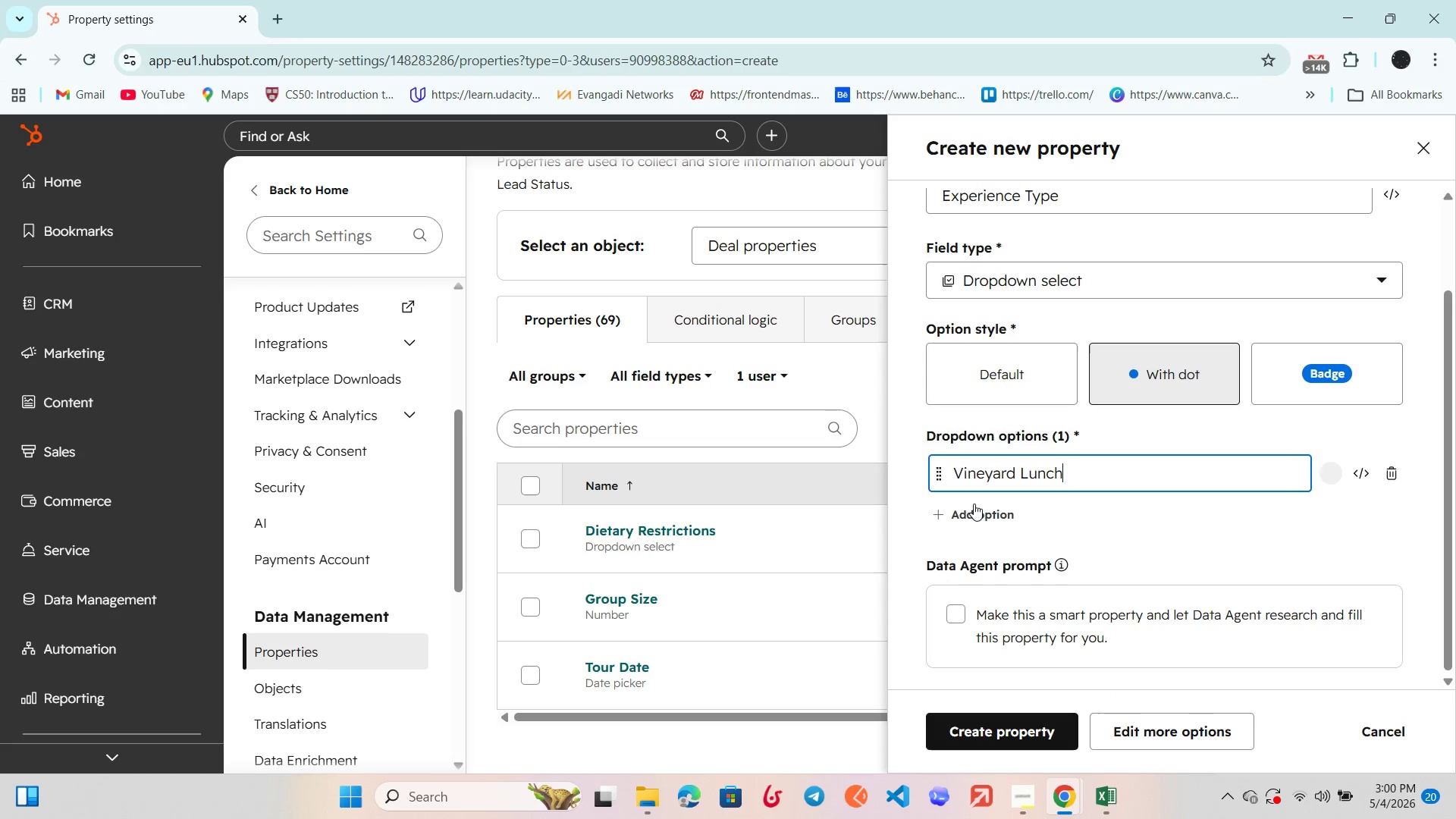 
left_click([971, 517])
 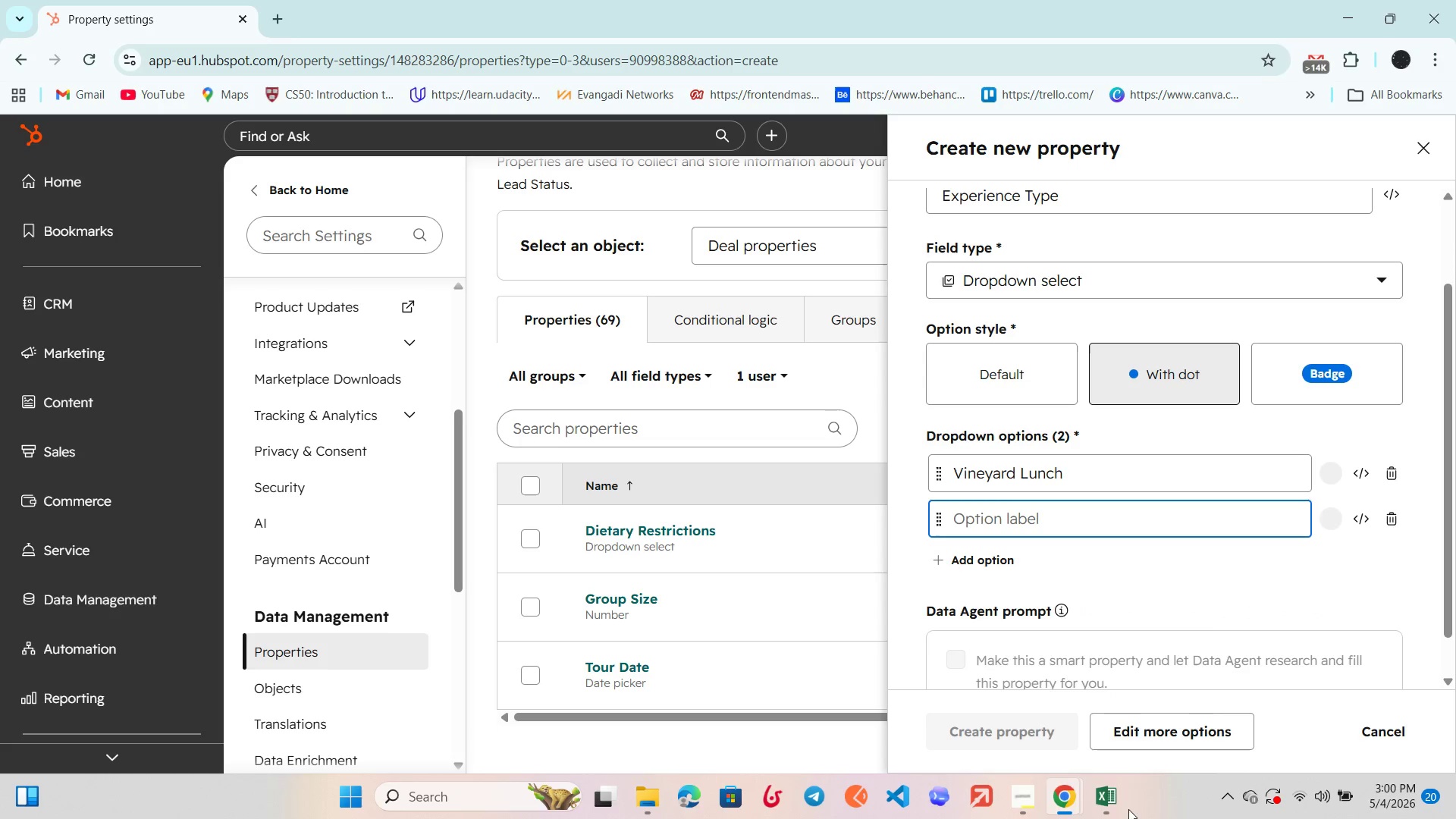 
left_click([1112, 804])
 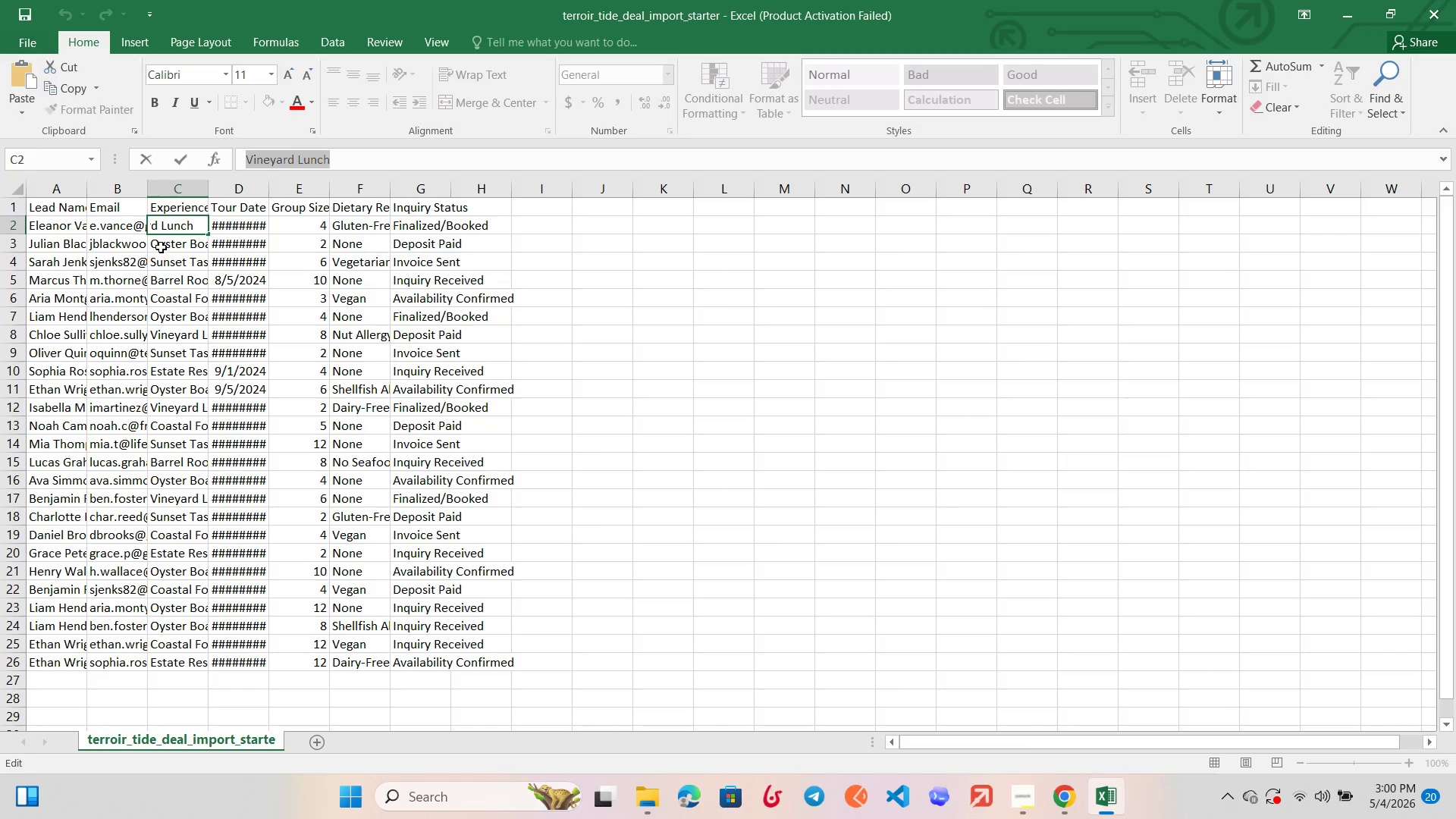 
left_click([168, 243])
 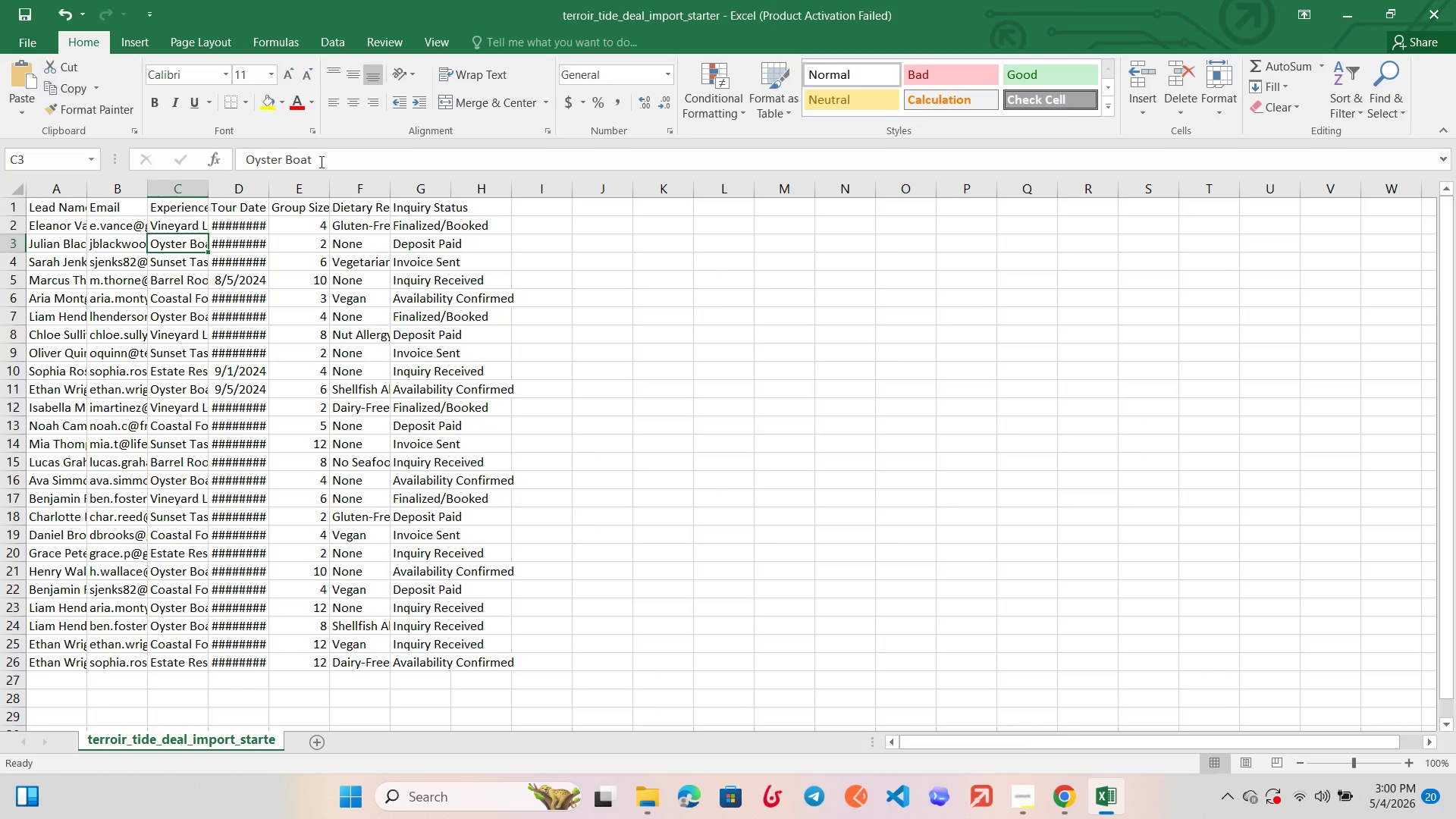 
left_click_drag(start_coordinate=[325, 158], to_coordinate=[245, 155])
 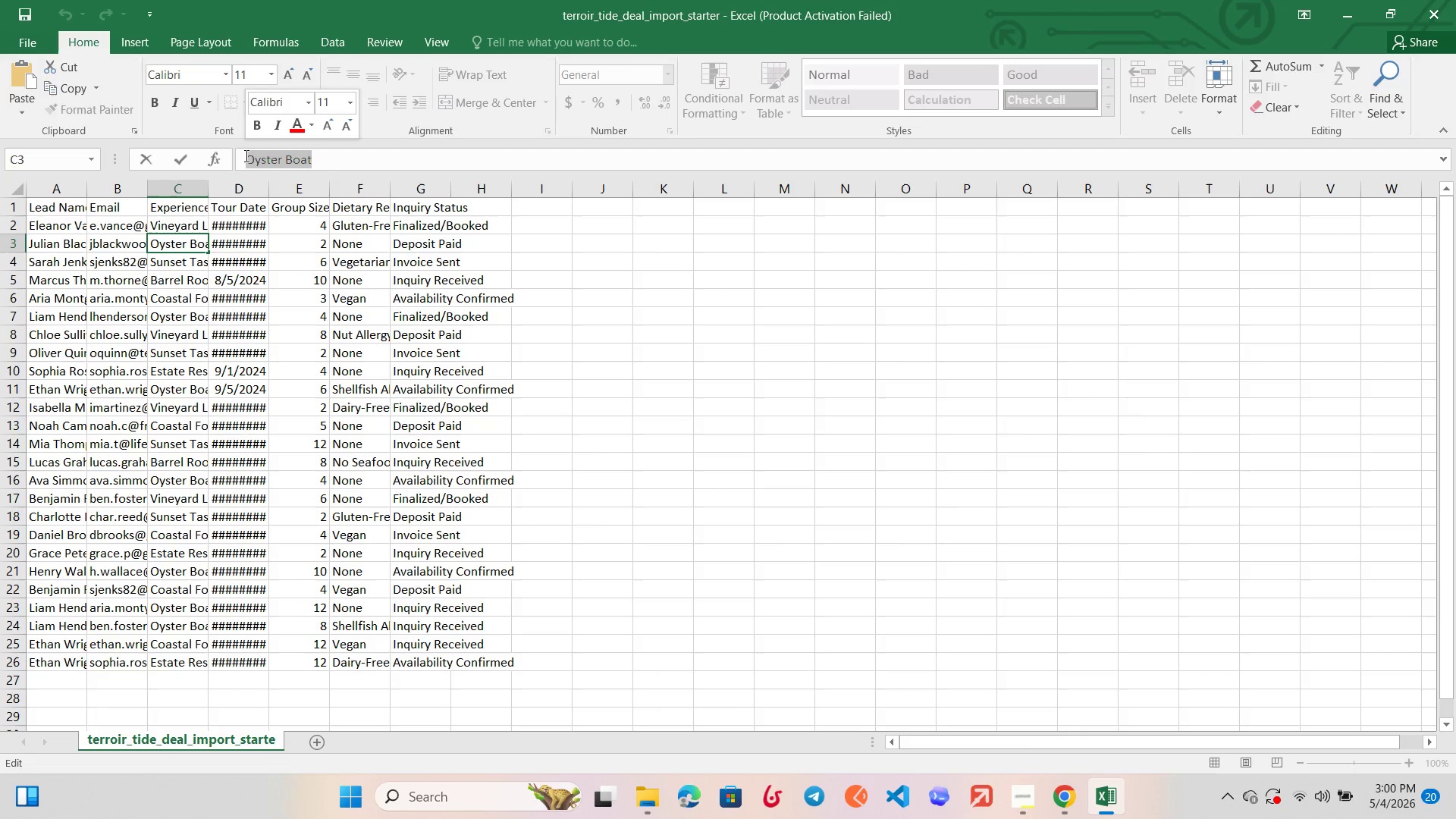 
key(Control+C)
 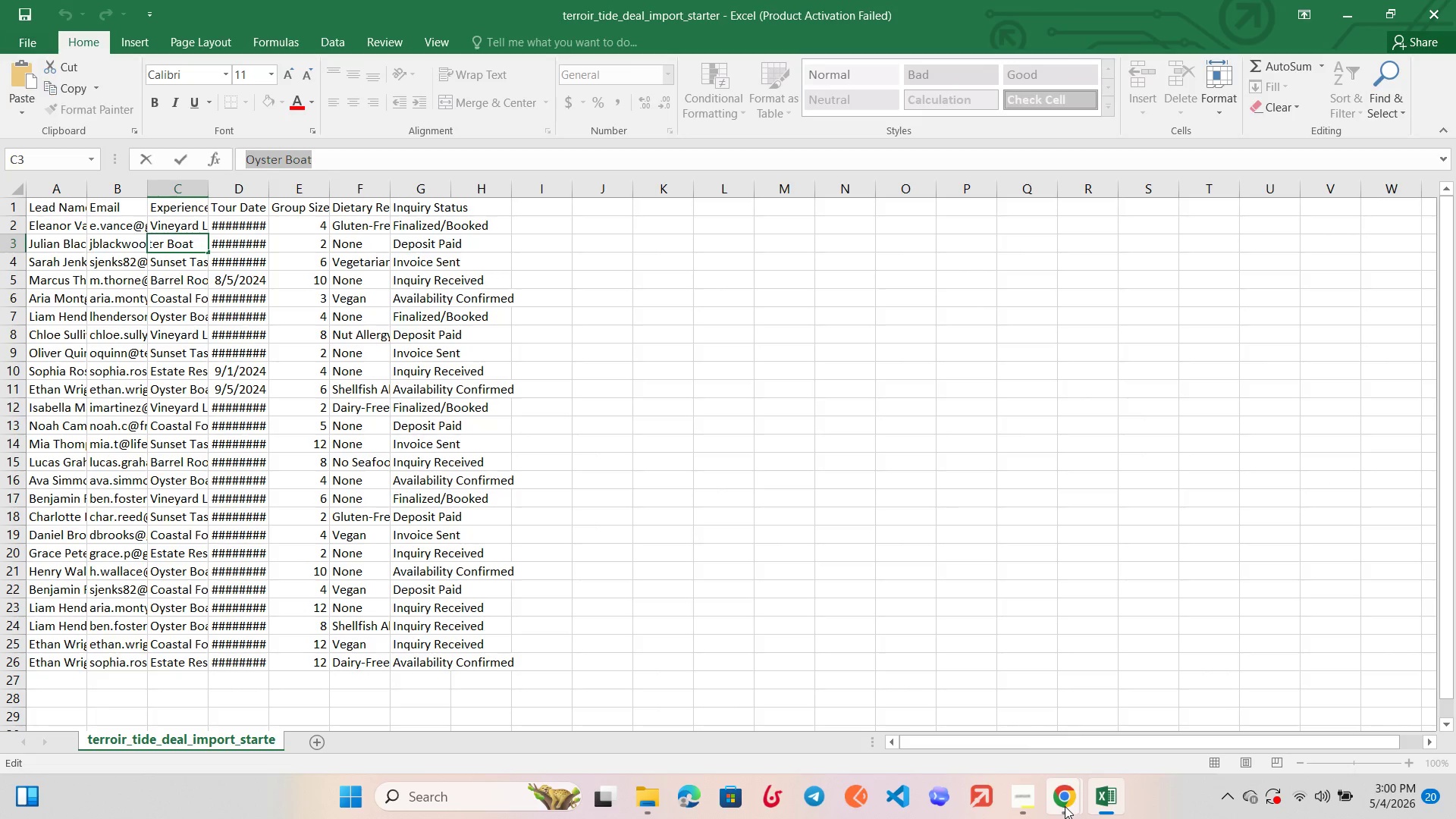 
left_click([1094, 713])
 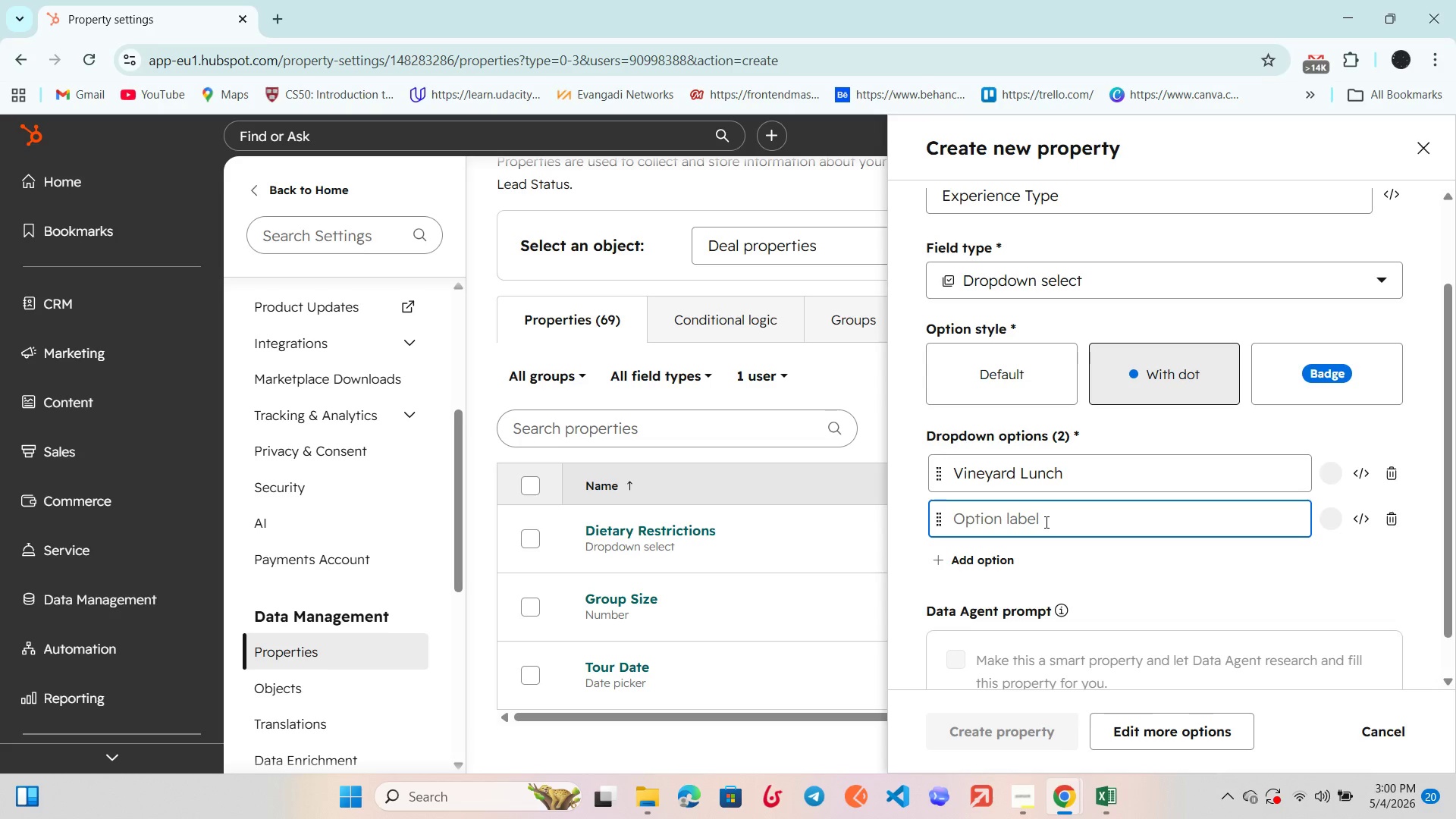 
key(Control+V)
 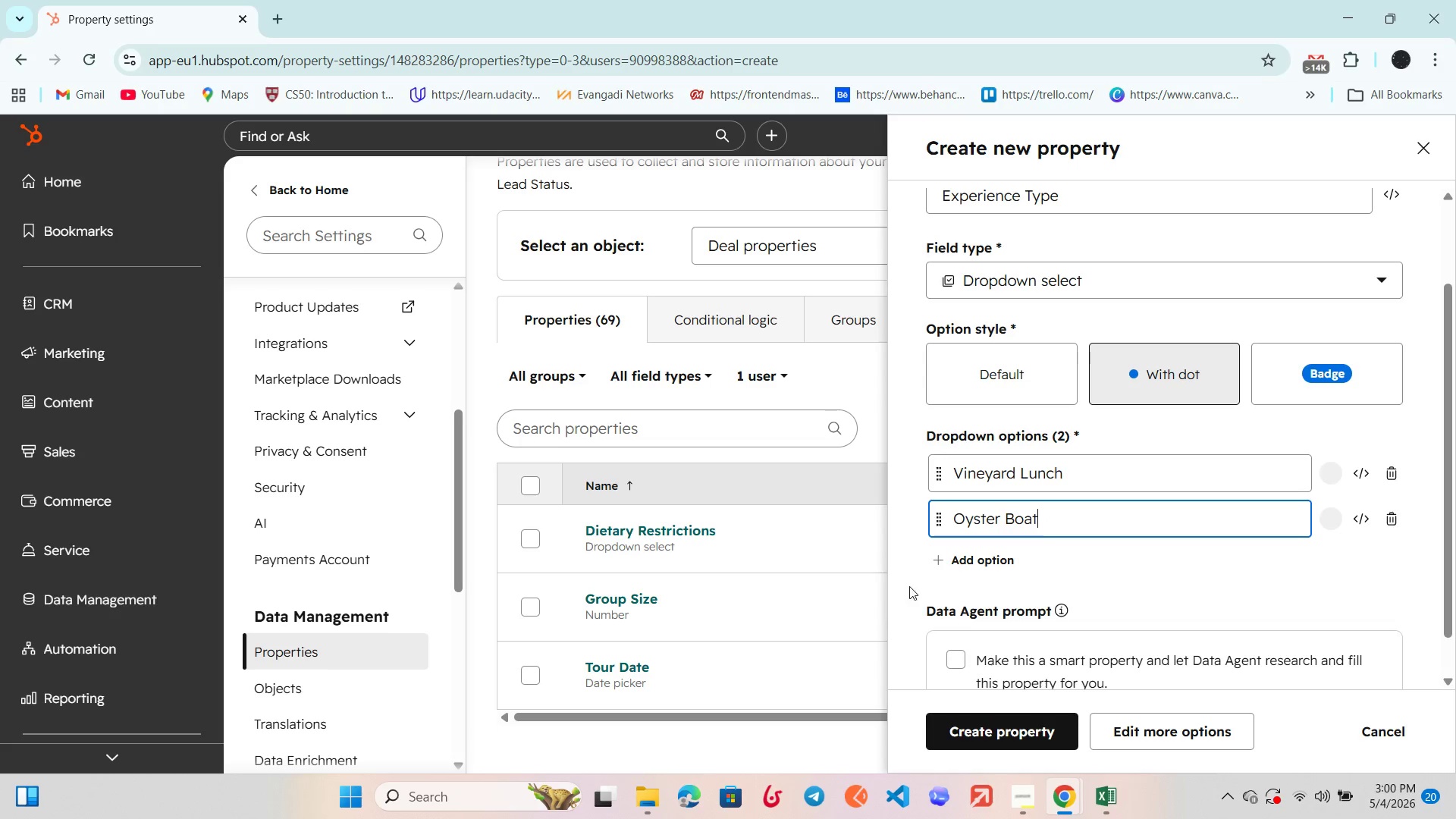 
left_click([990, 559])
 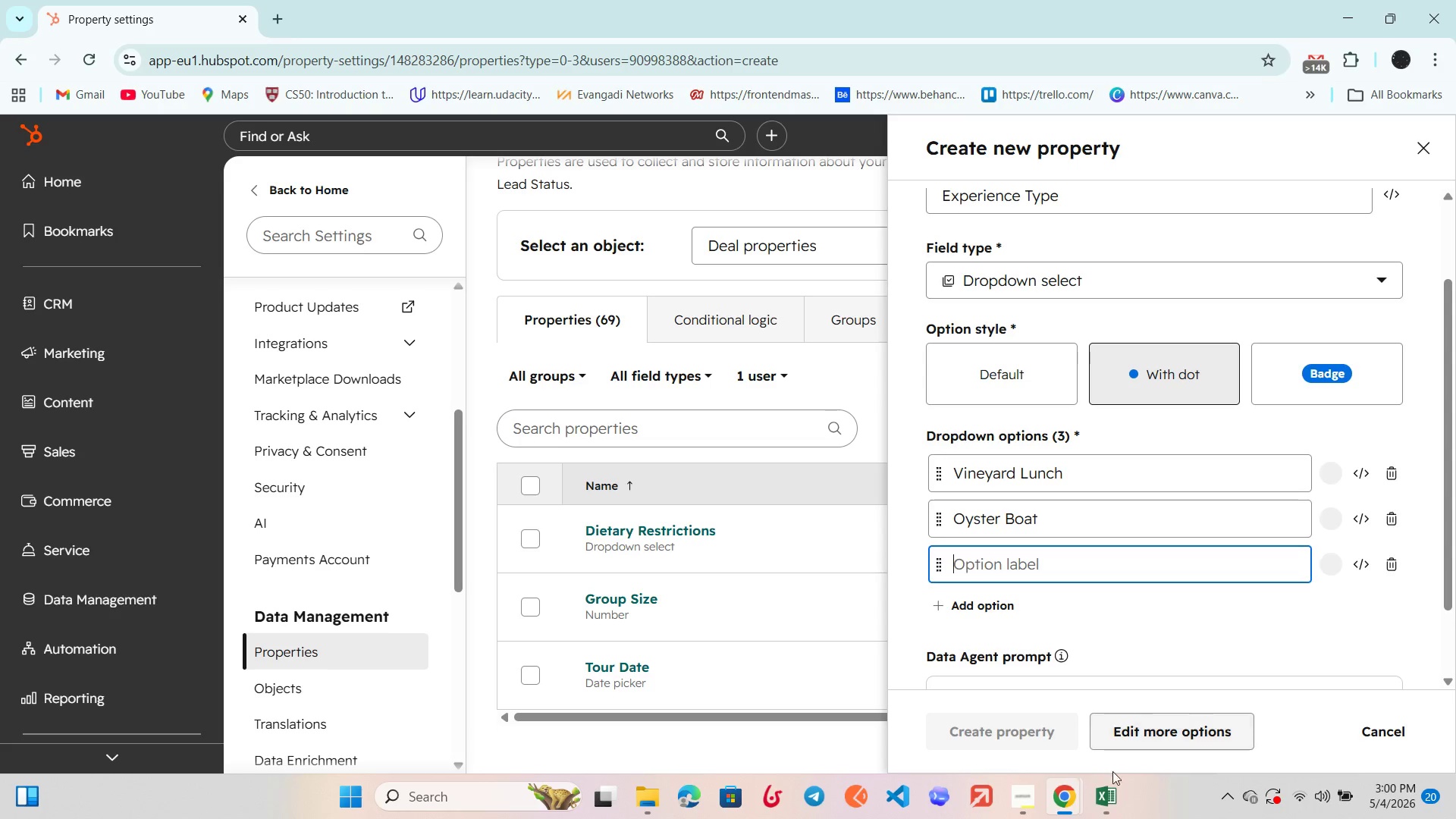 
left_click([1112, 789])
 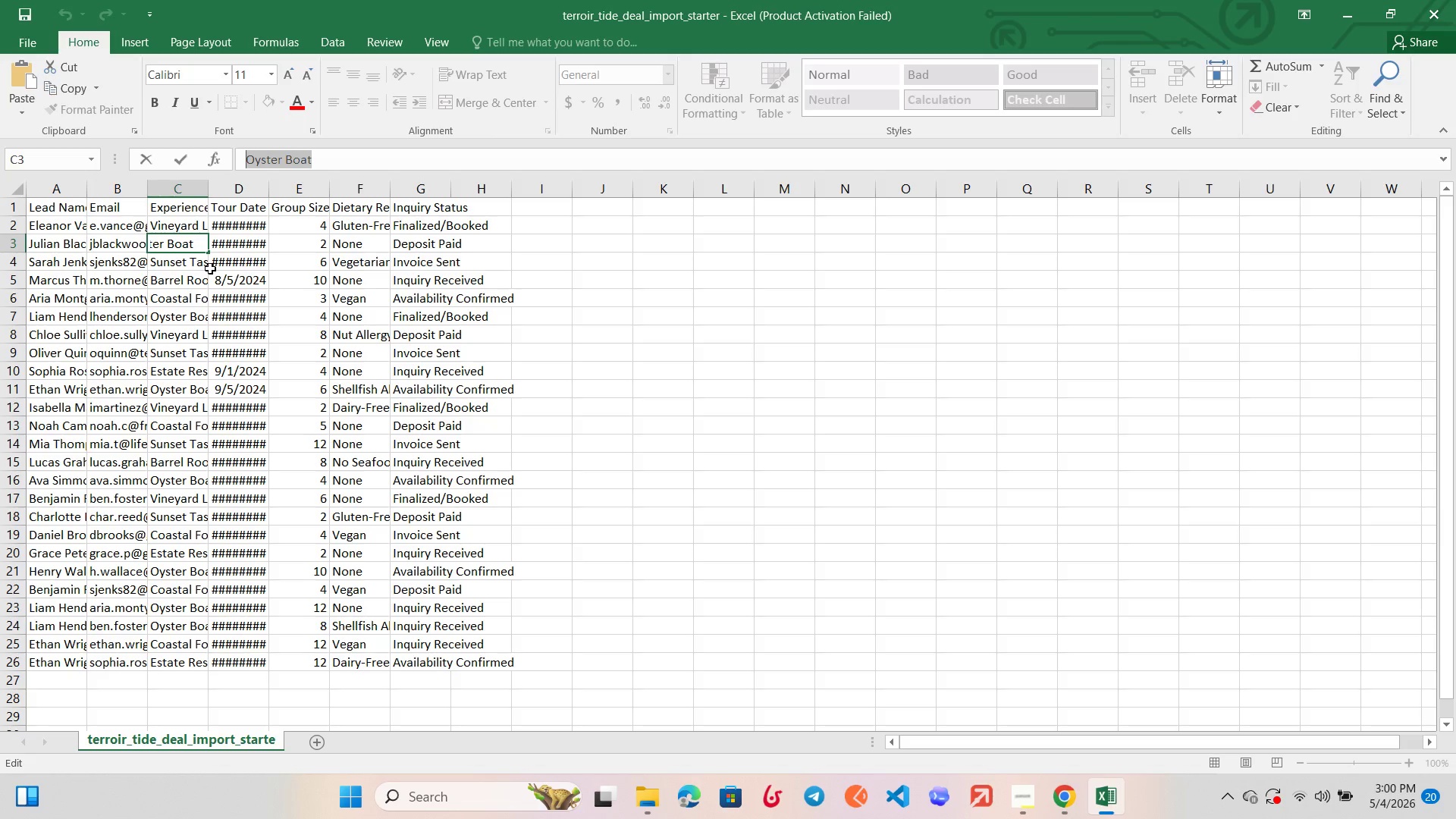 
left_click([180, 268])
 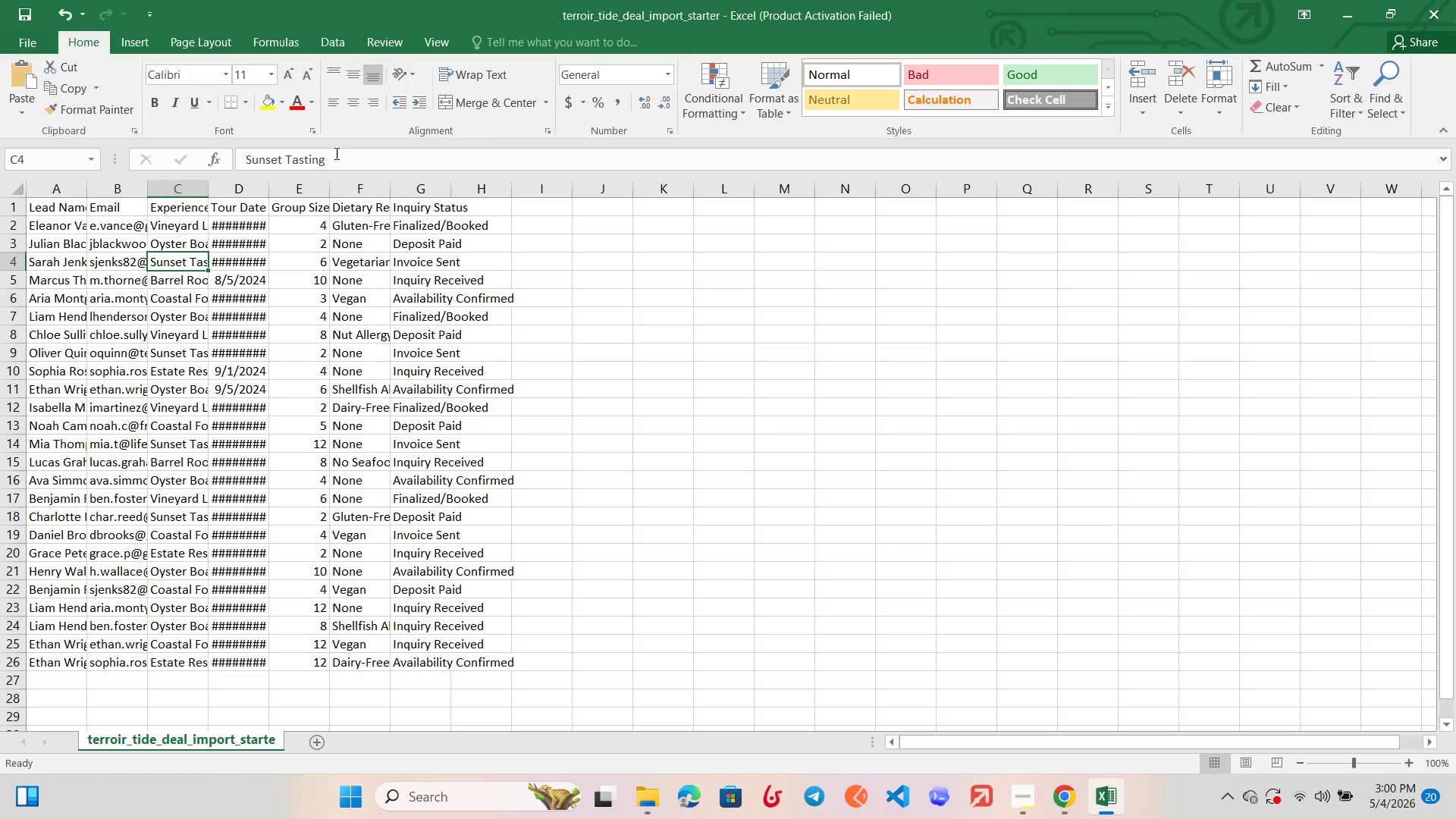 
left_click_drag(start_coordinate=[337, 153], to_coordinate=[140, 144])
 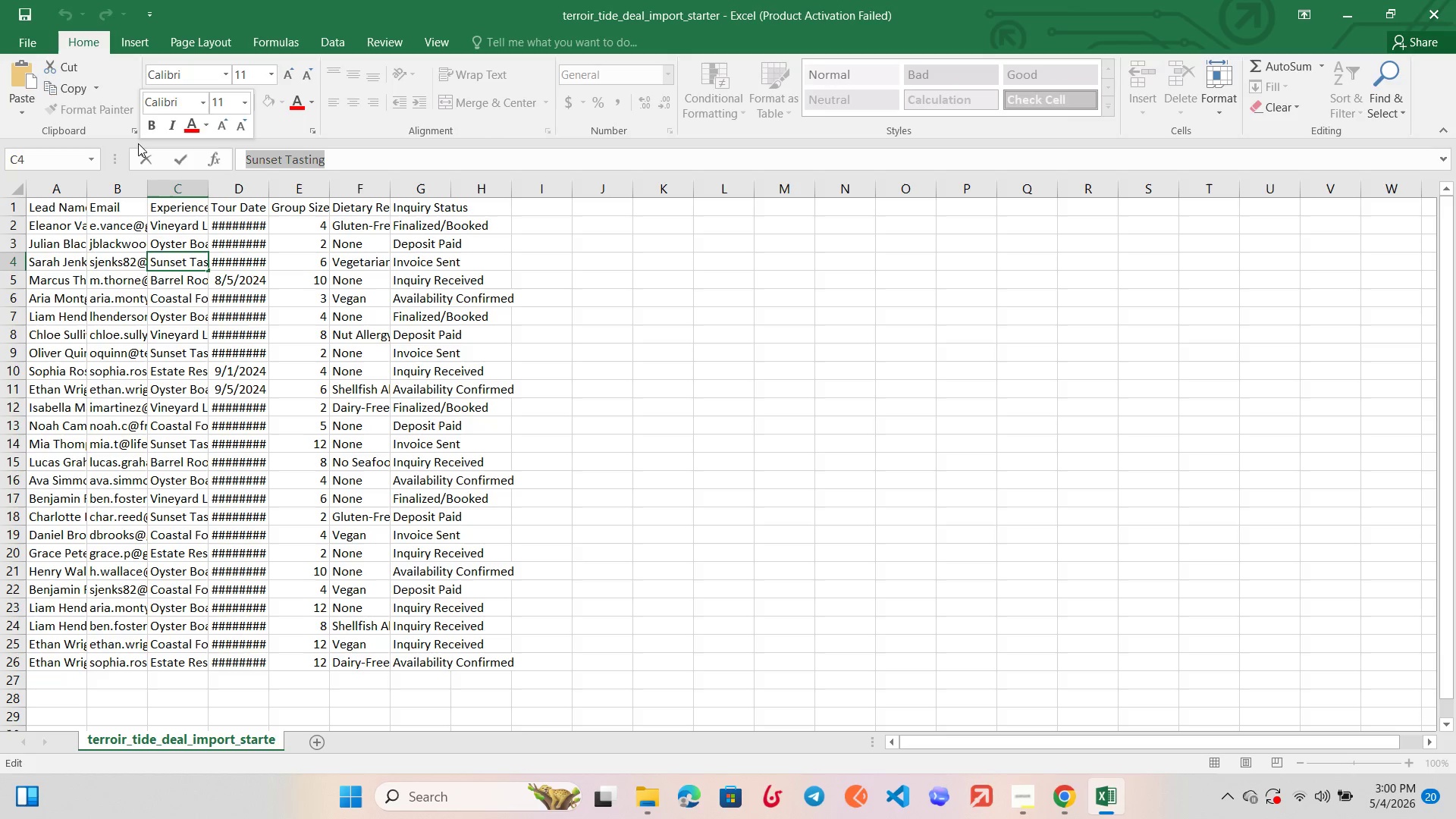 
key(Control+C)
 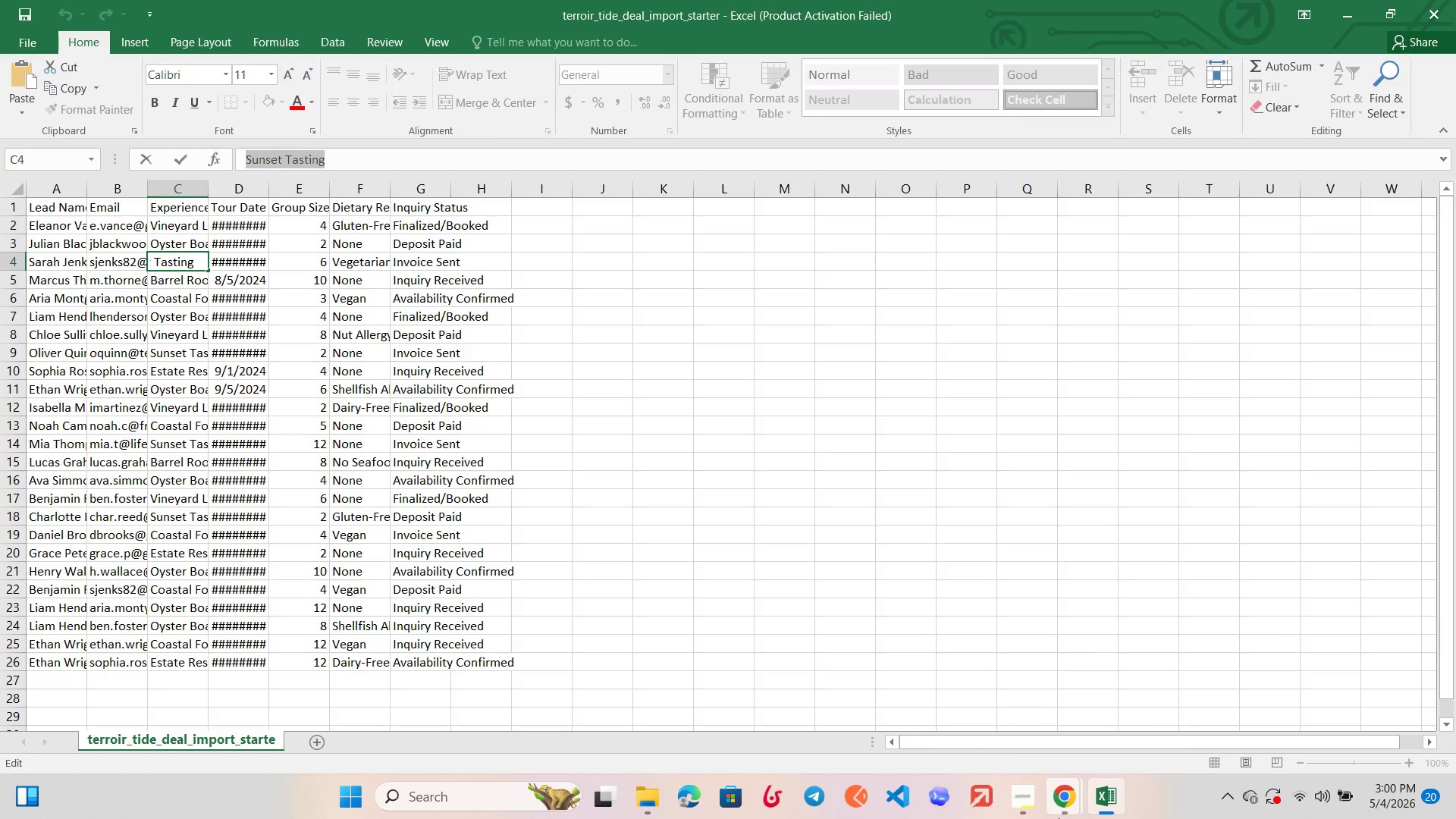 
left_click([1136, 670])
 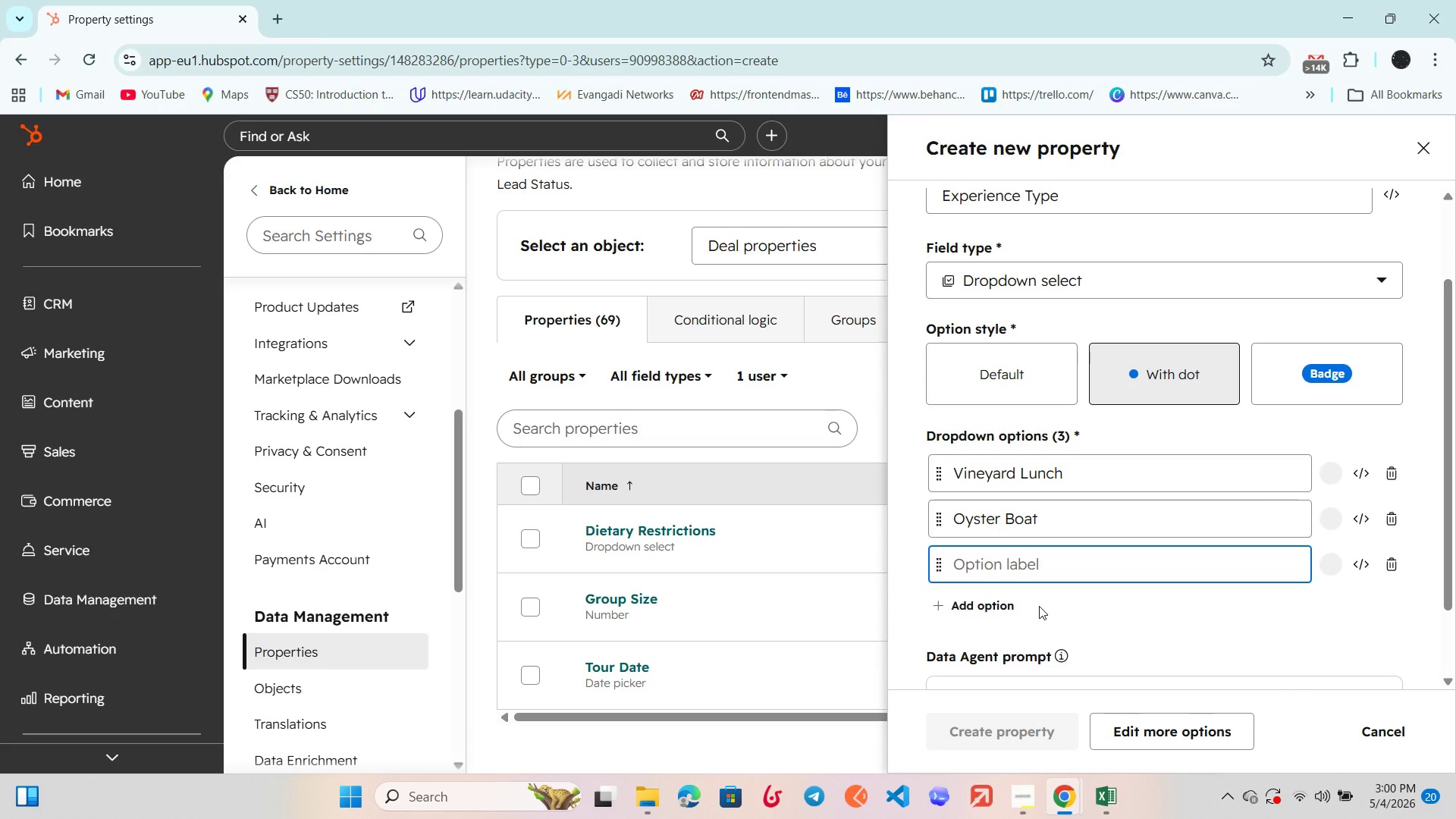 
key(Control+V)
 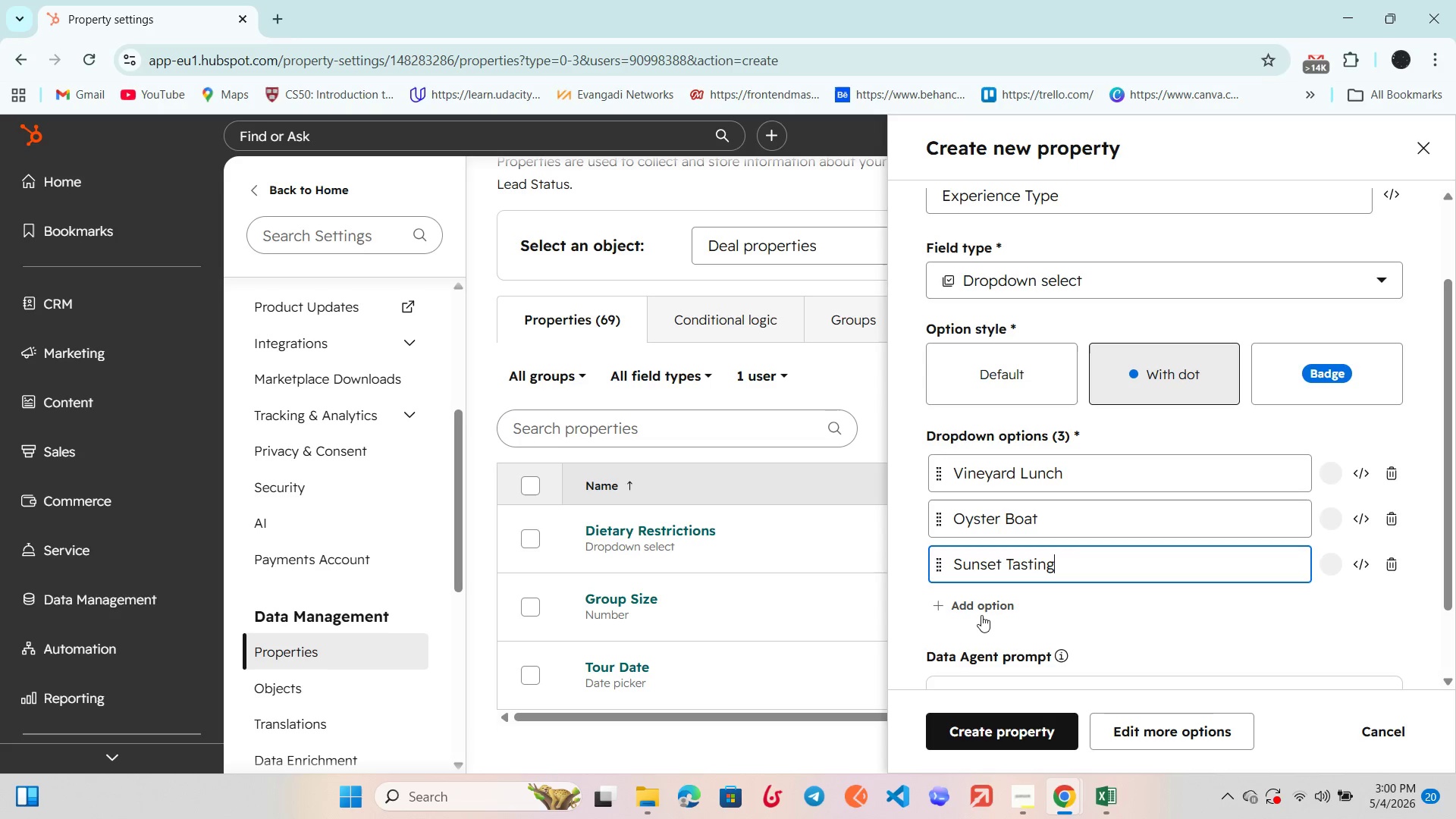 
left_click([981, 614])
 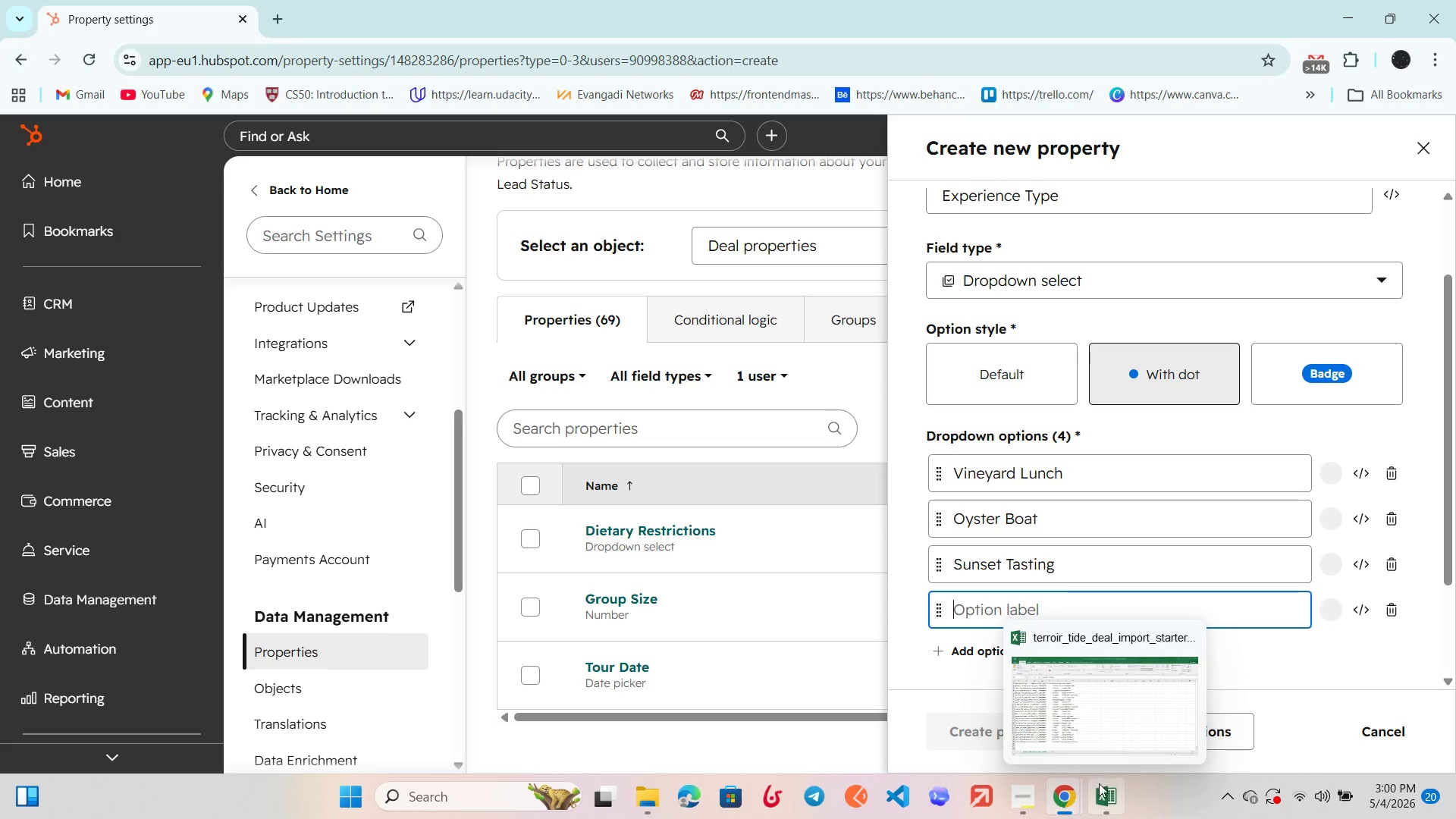 
left_click([1101, 794])
 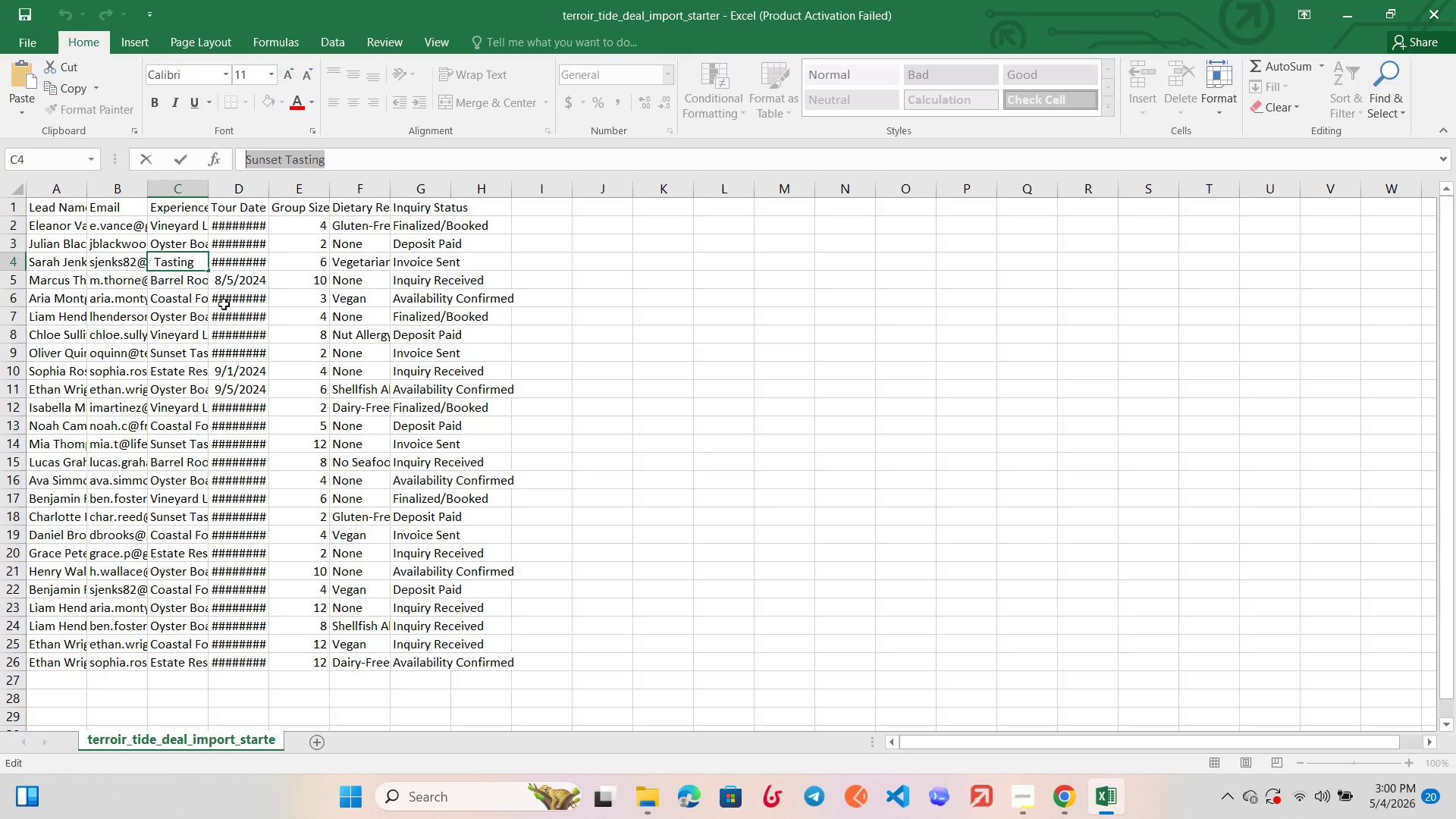 
left_click([174, 281])
 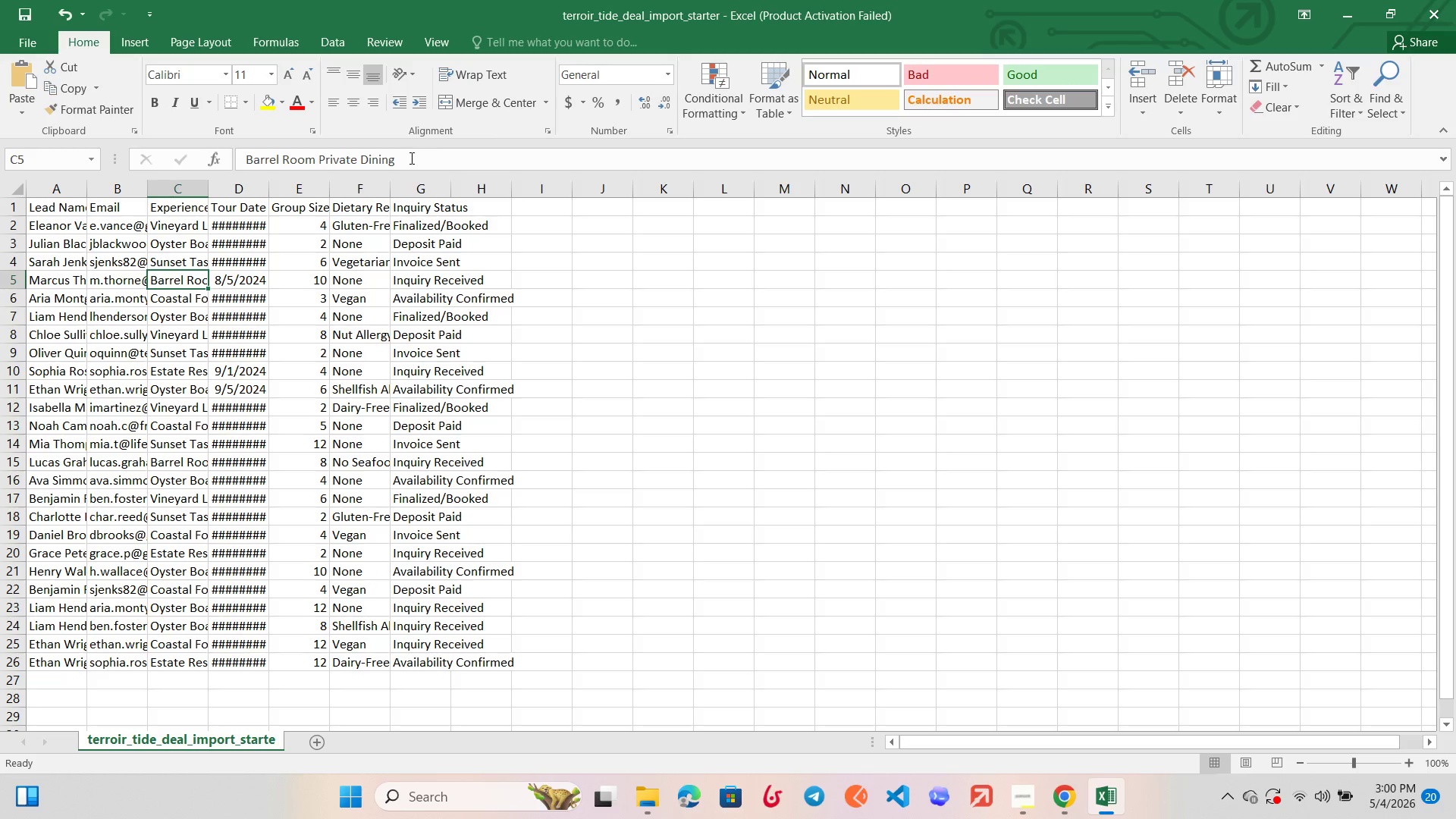 
left_click_drag(start_coordinate=[410, 158], to_coordinate=[243, 156])
 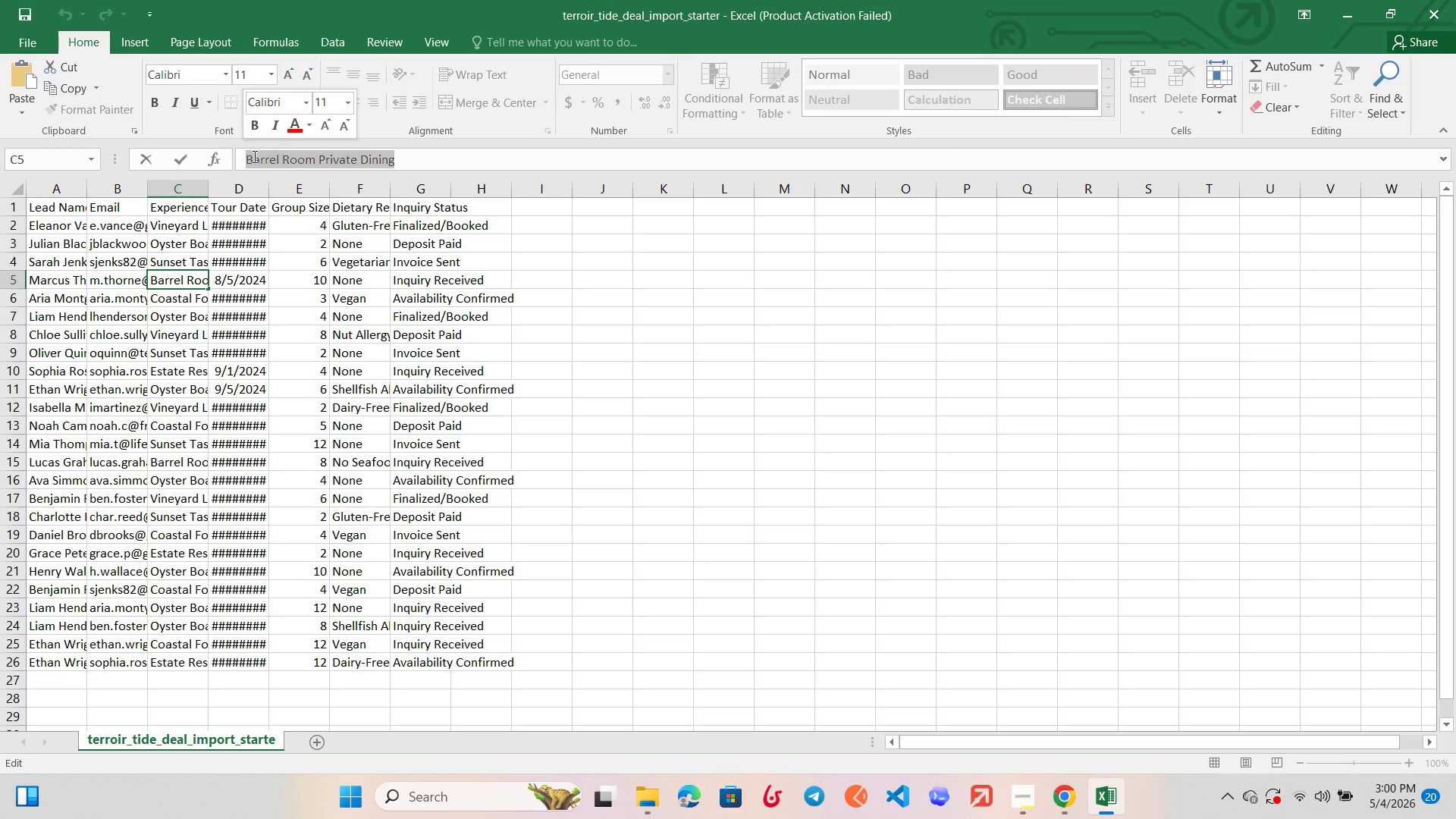 
key(Control+C)
 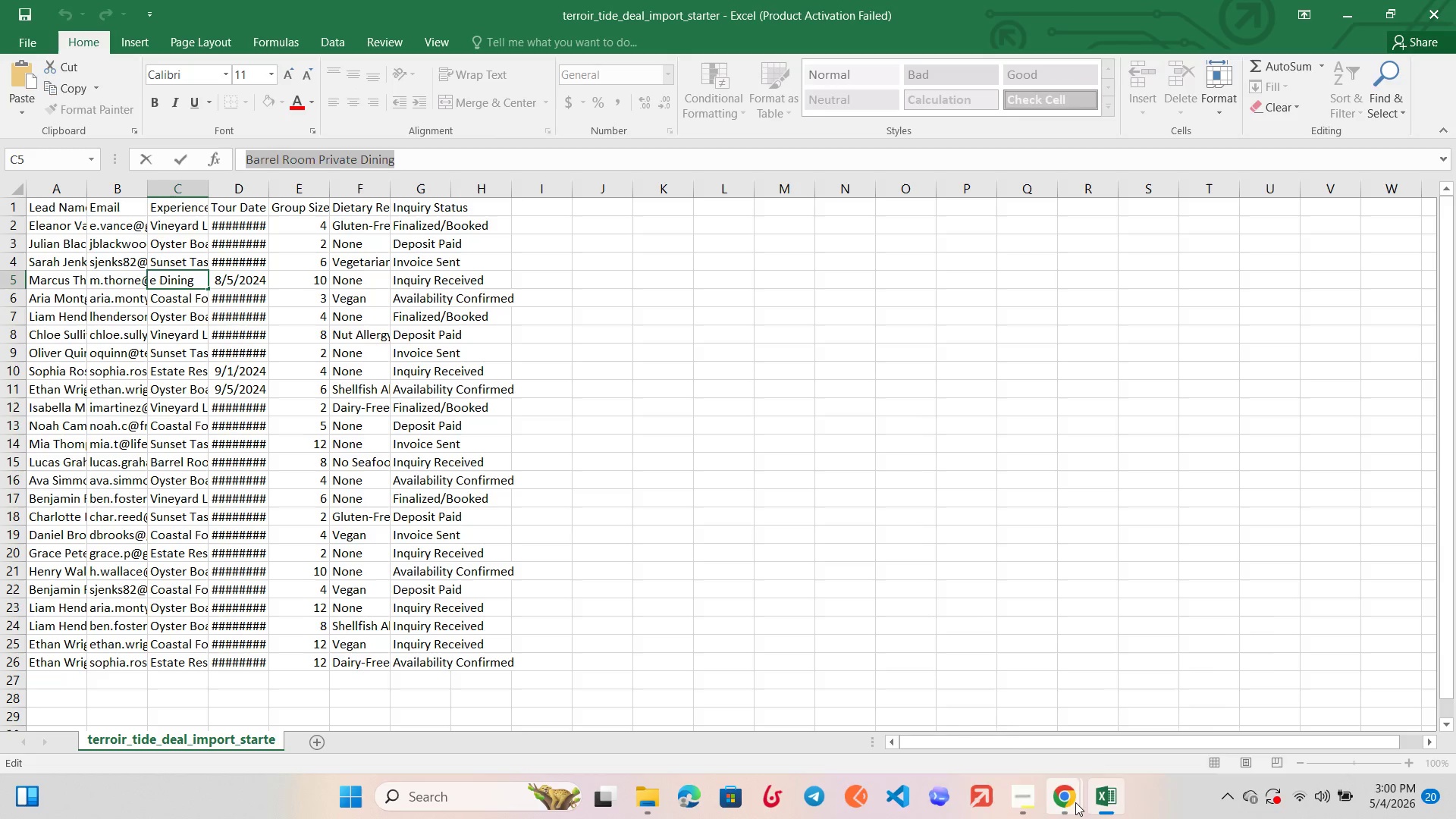 
left_click([1138, 690])
 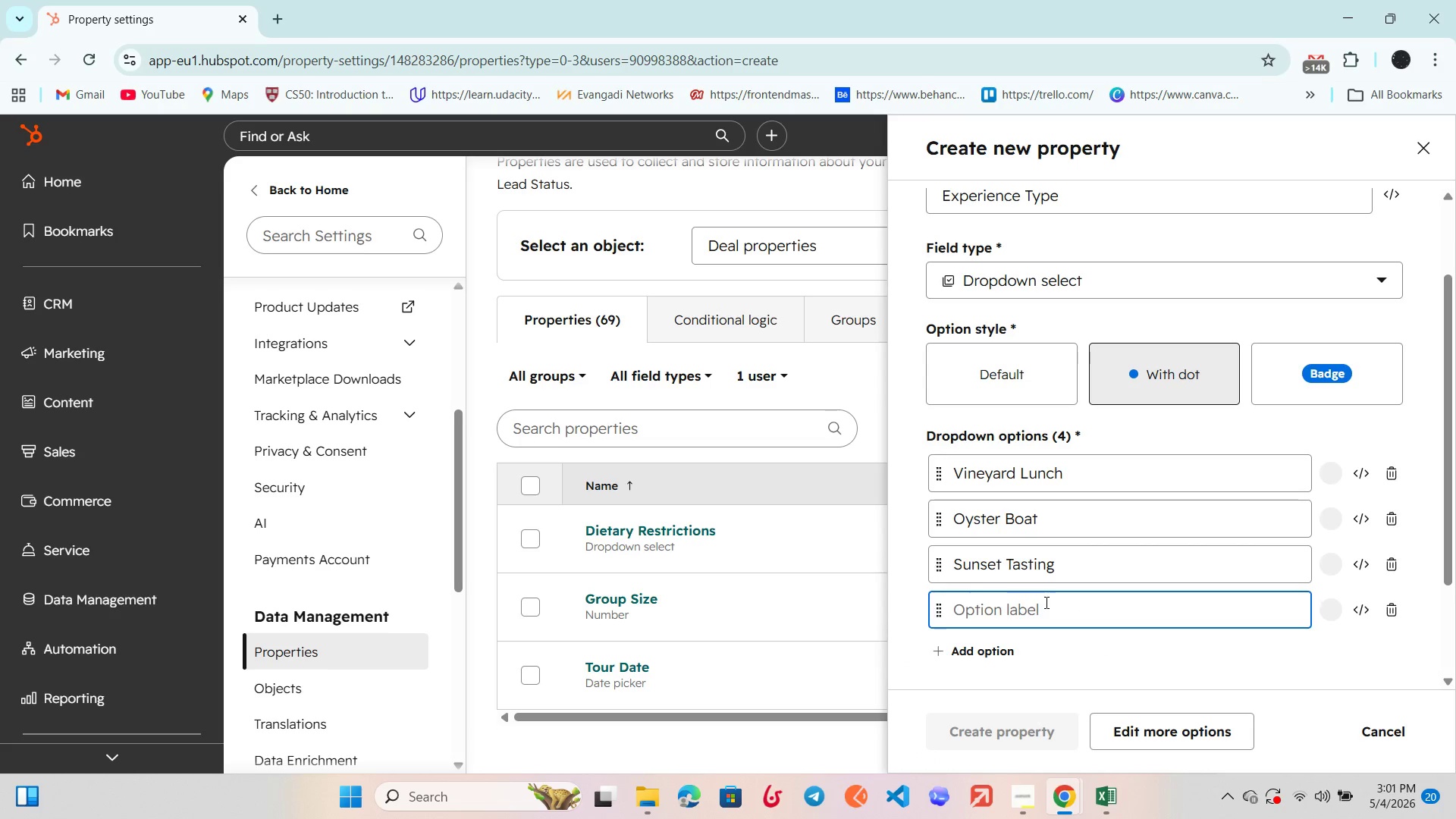 
key(Control+V)
 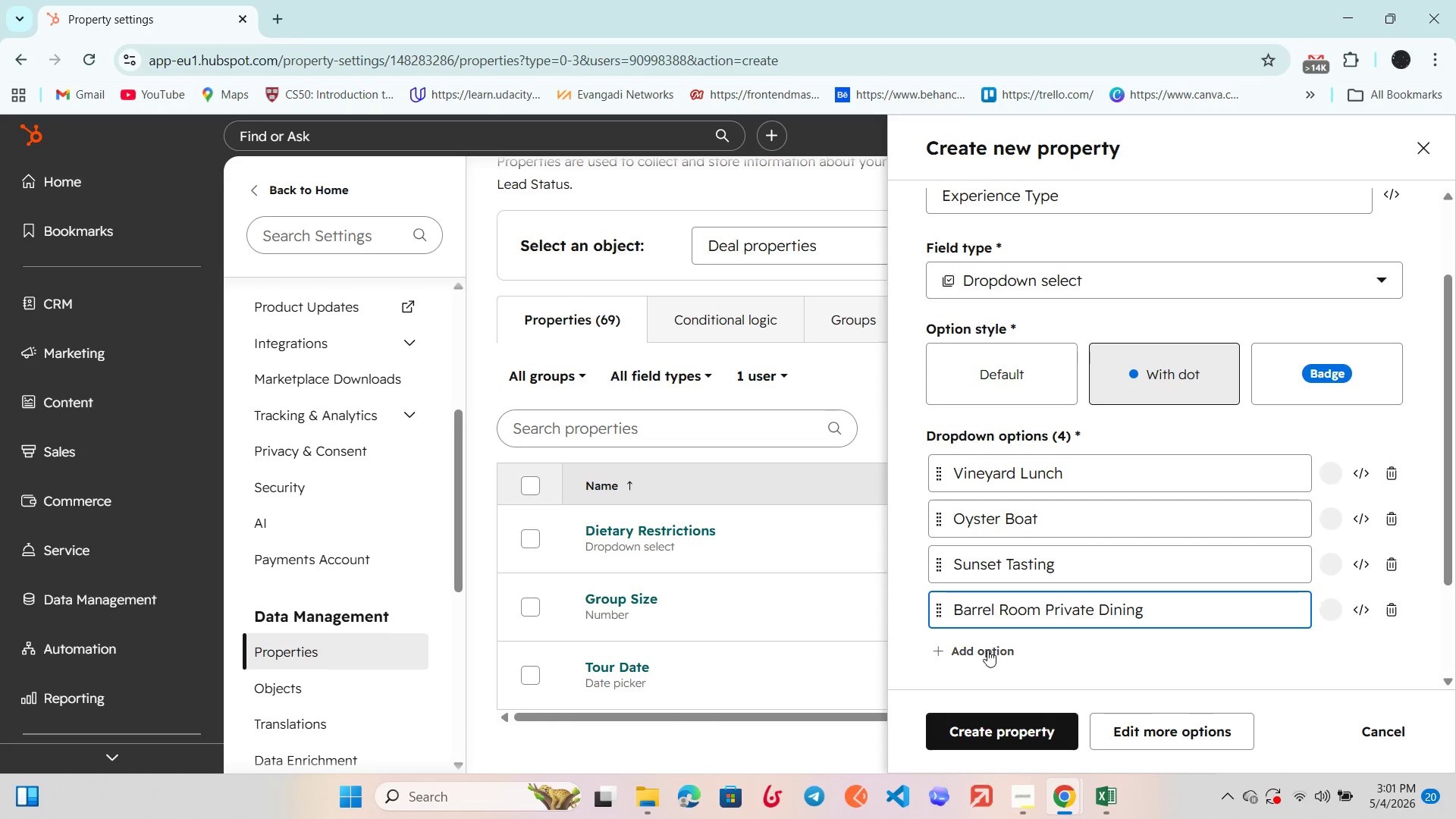 
left_click([987, 650])
 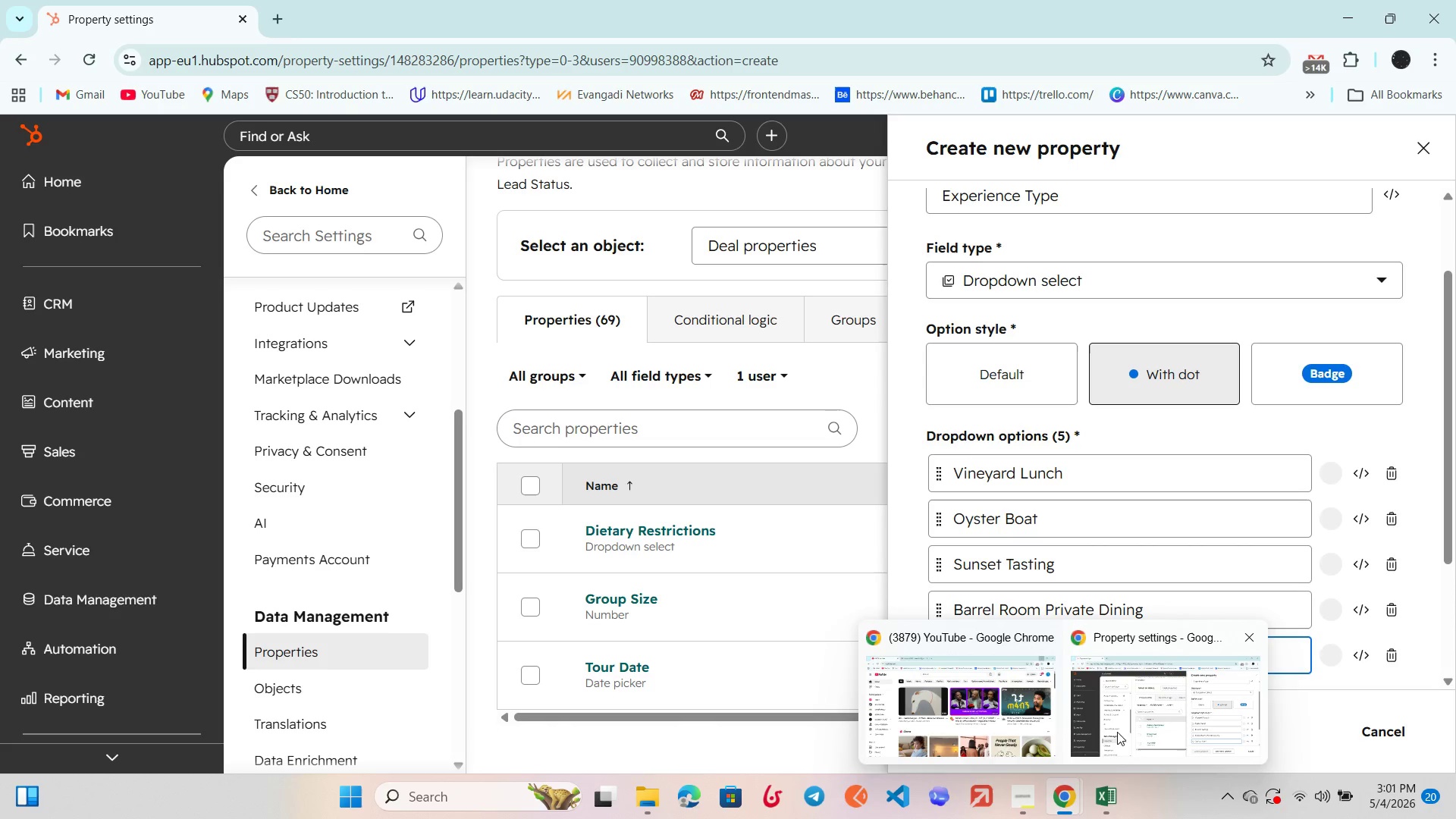 
left_click([1090, 789])
 